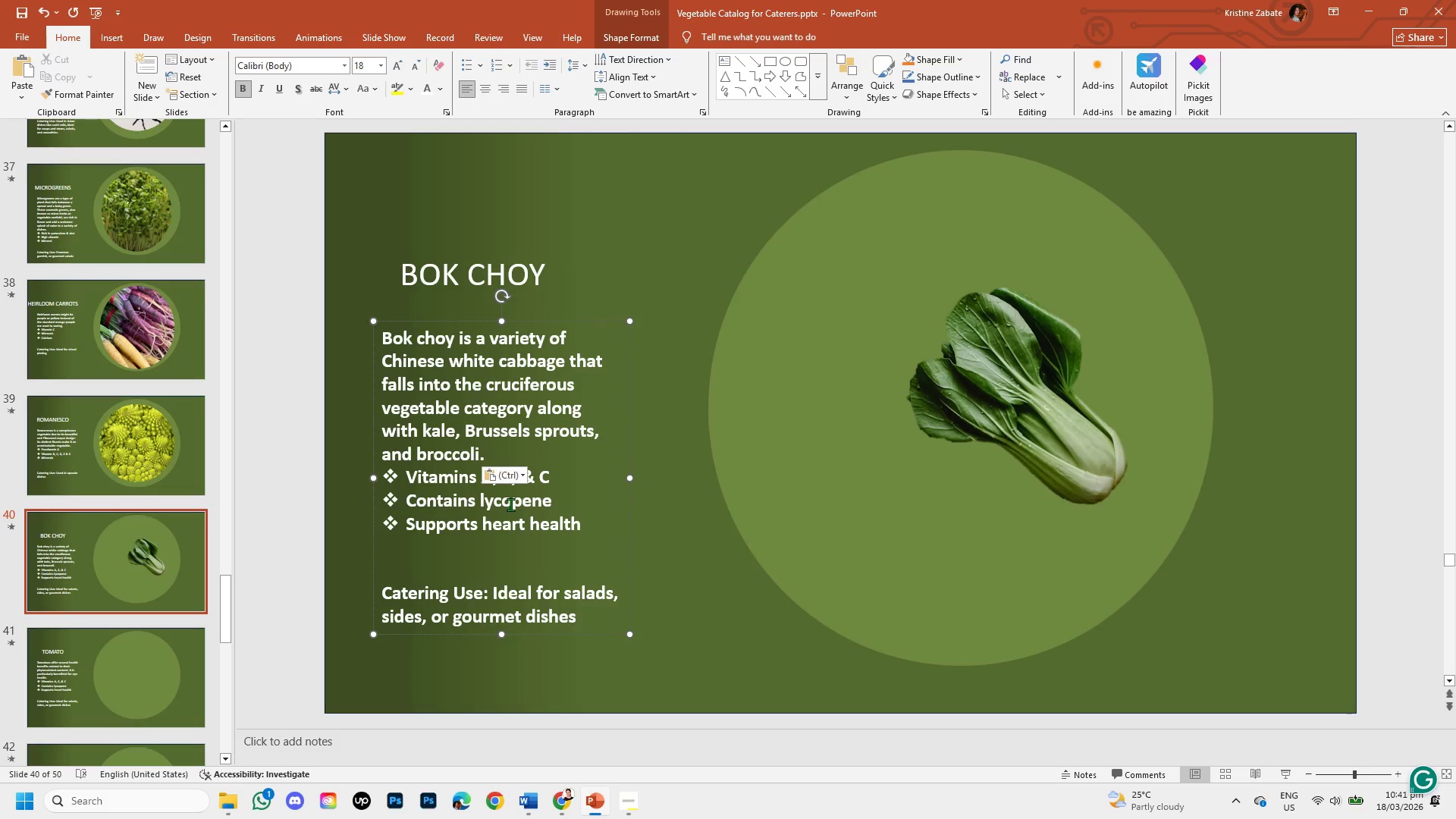 
wait(9.24)
 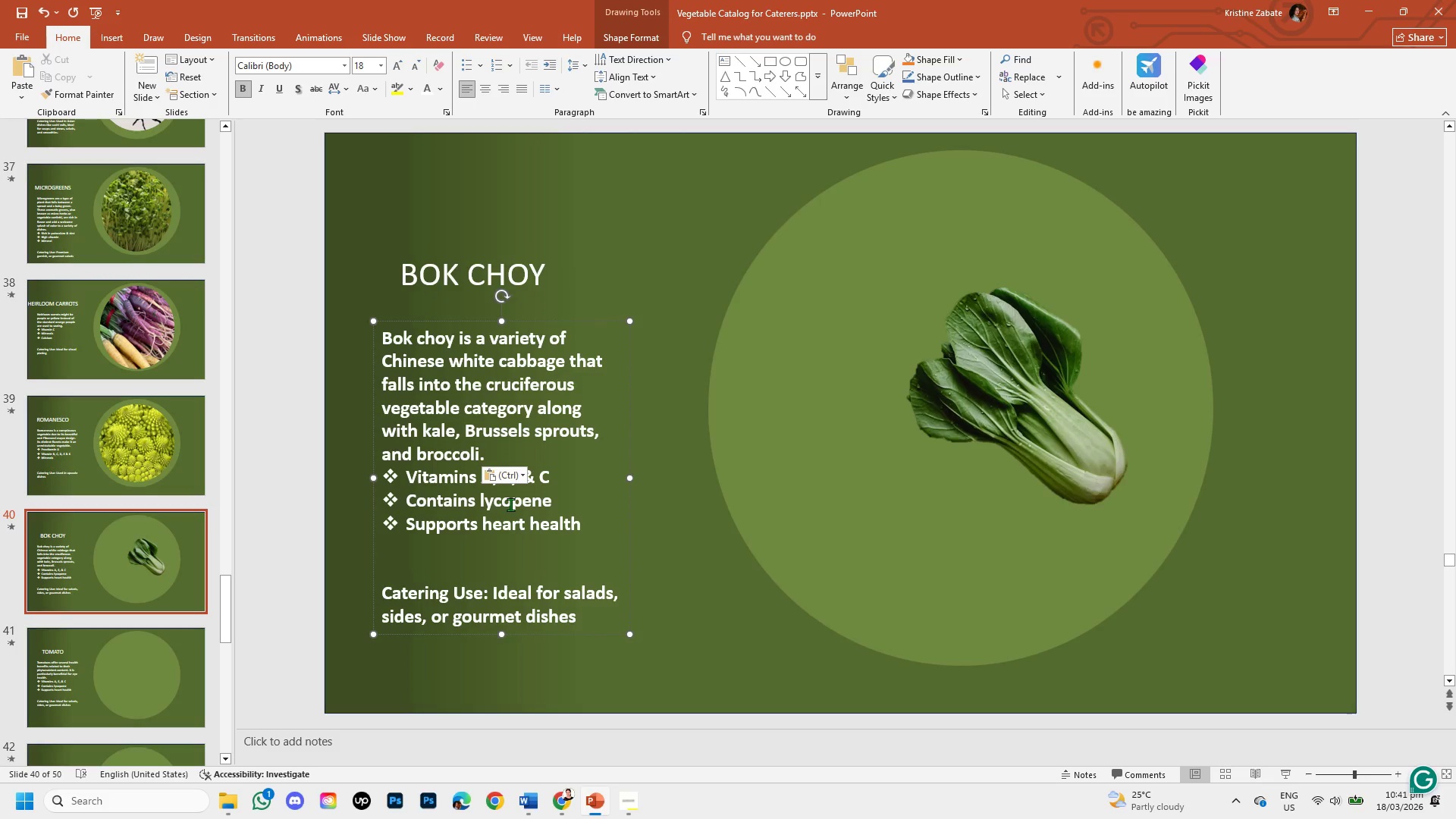 
left_click([558, 690])
 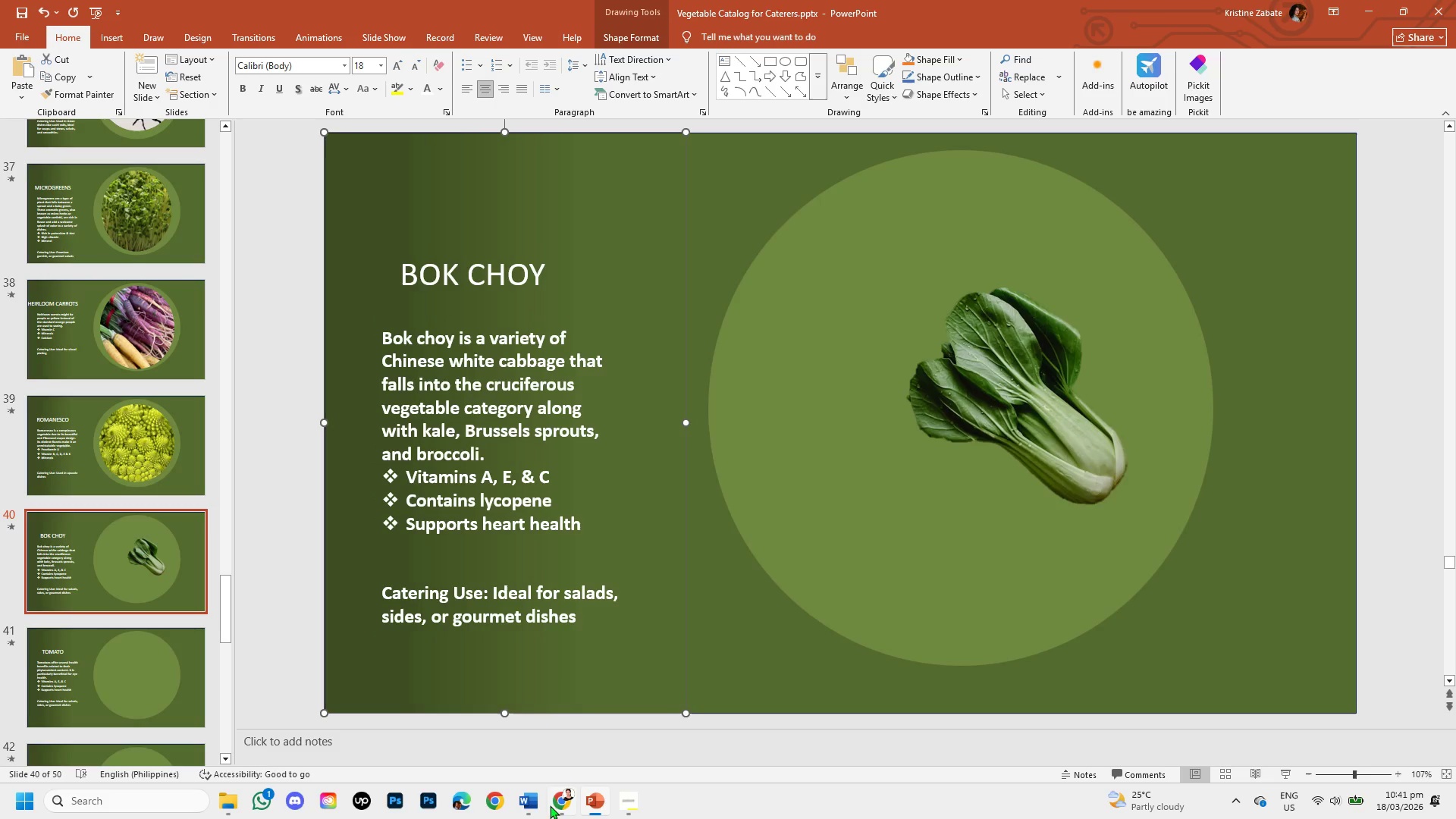 
left_click([556, 806])
 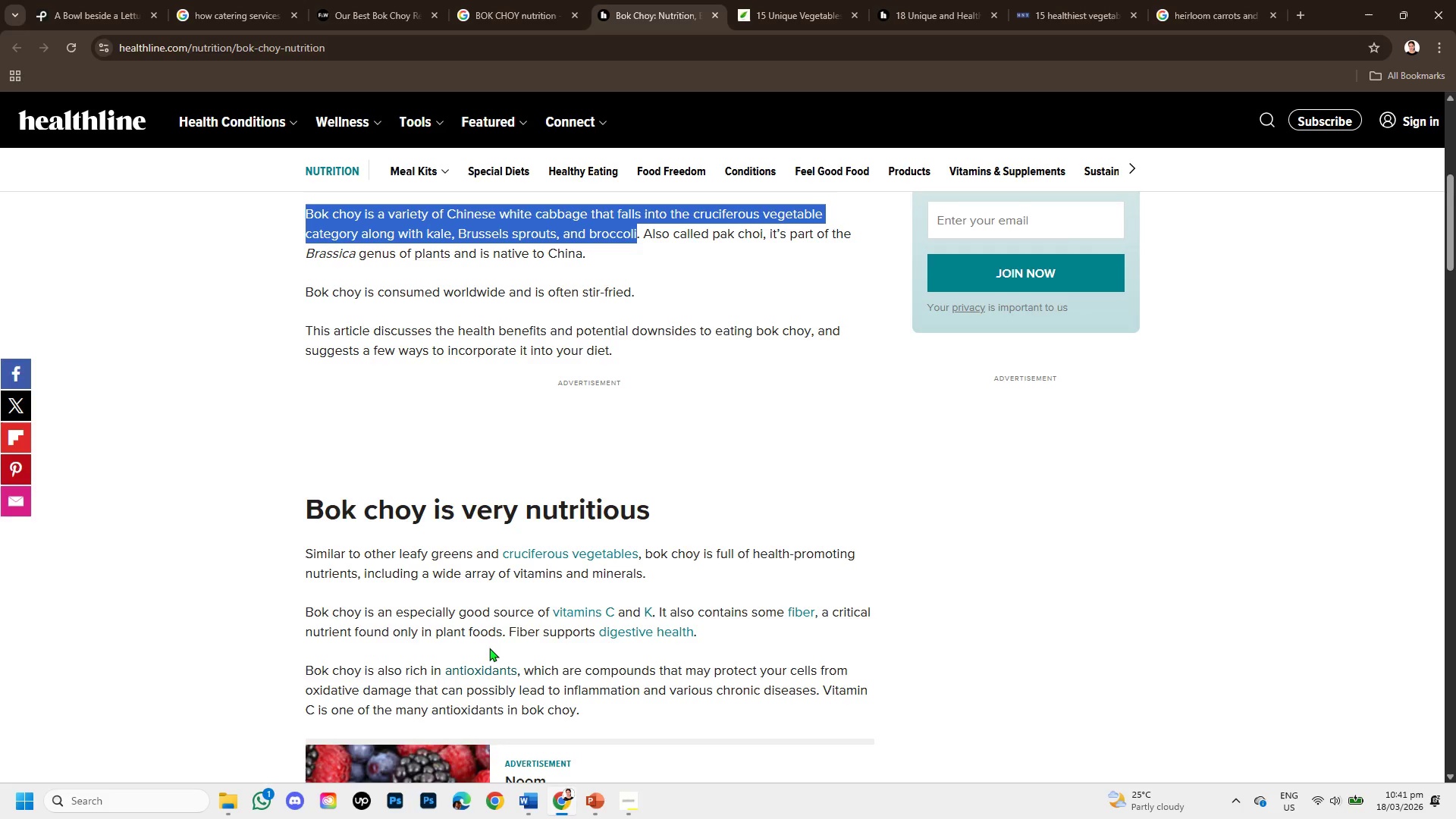 
scroll: coordinate [427, 547], scroll_direction: up, amount: 3.0
 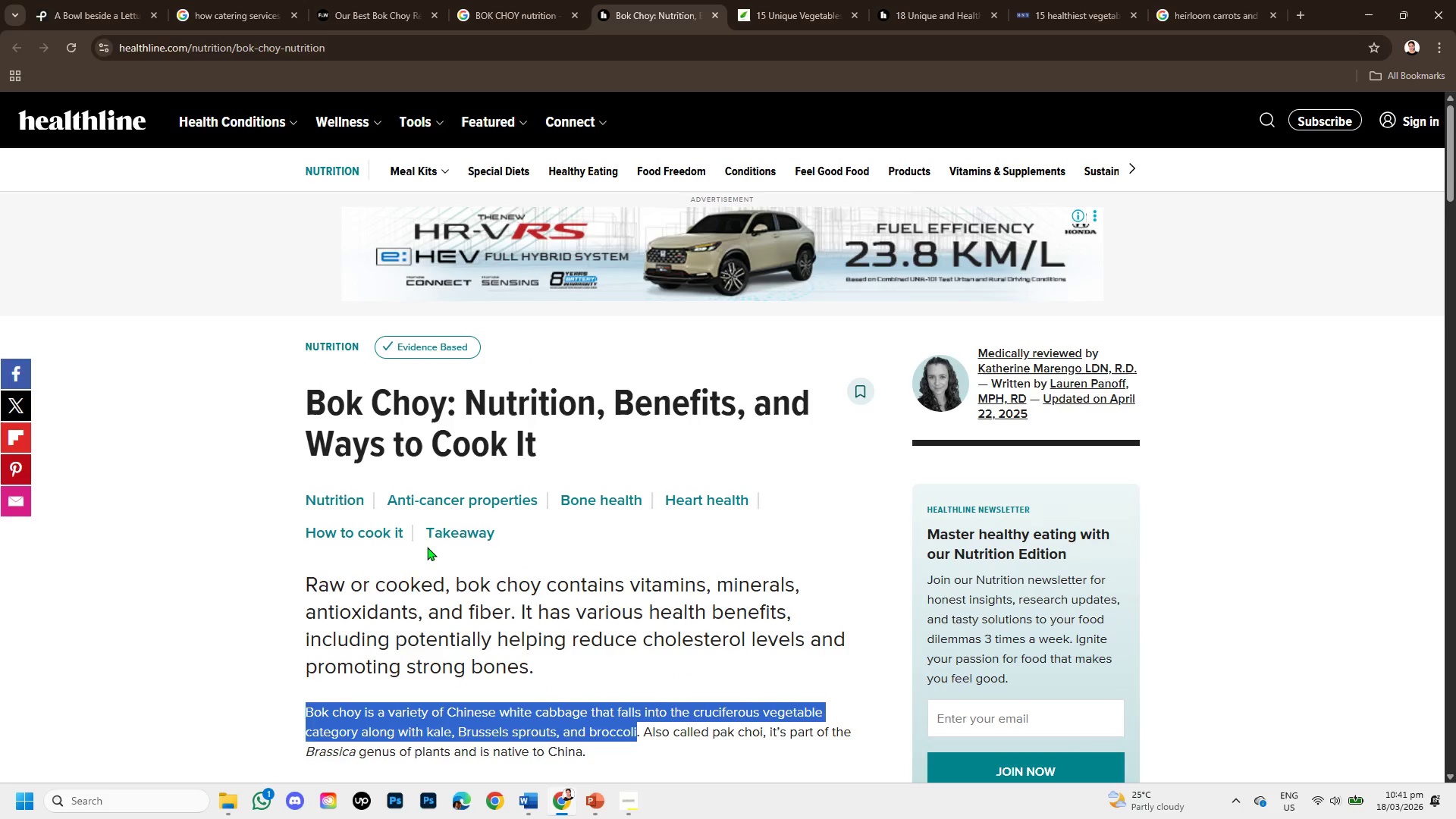 
scroll: coordinate [427, 547], scroll_direction: down, amount: 1.0
 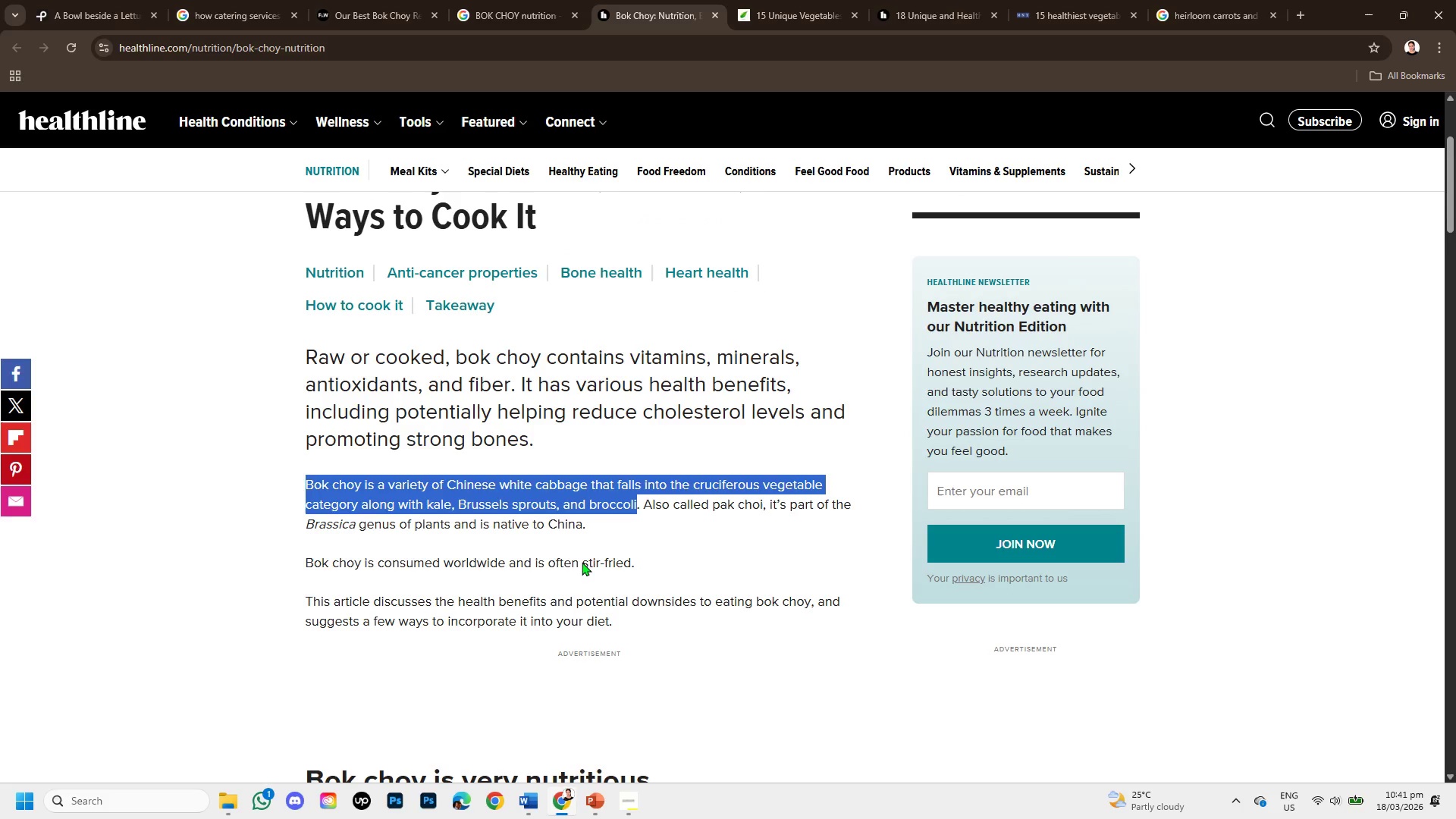 
left_click_drag(start_coordinate=[582, 562], to_coordinate=[629, 563])
 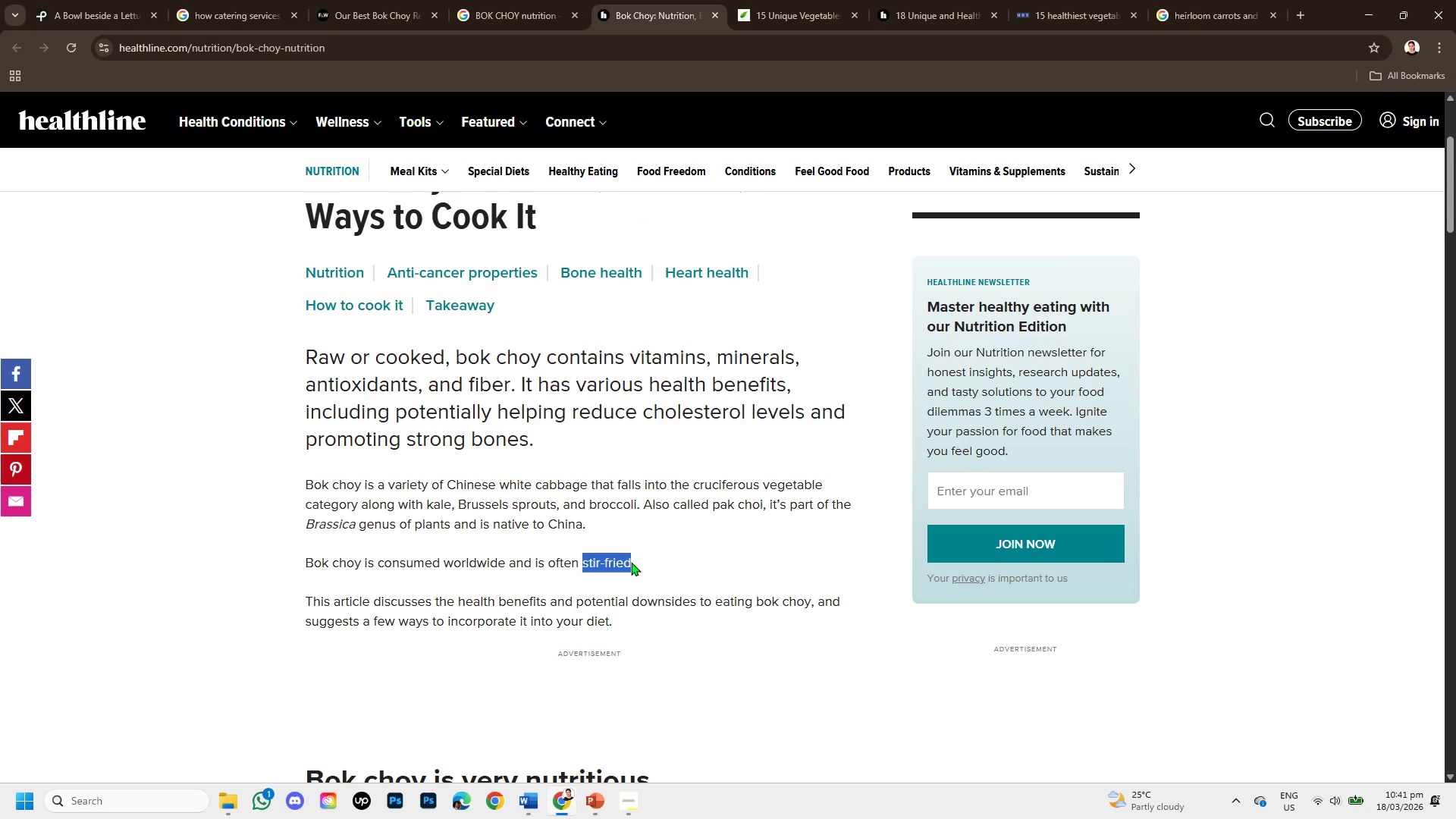 
key(Control+C)
 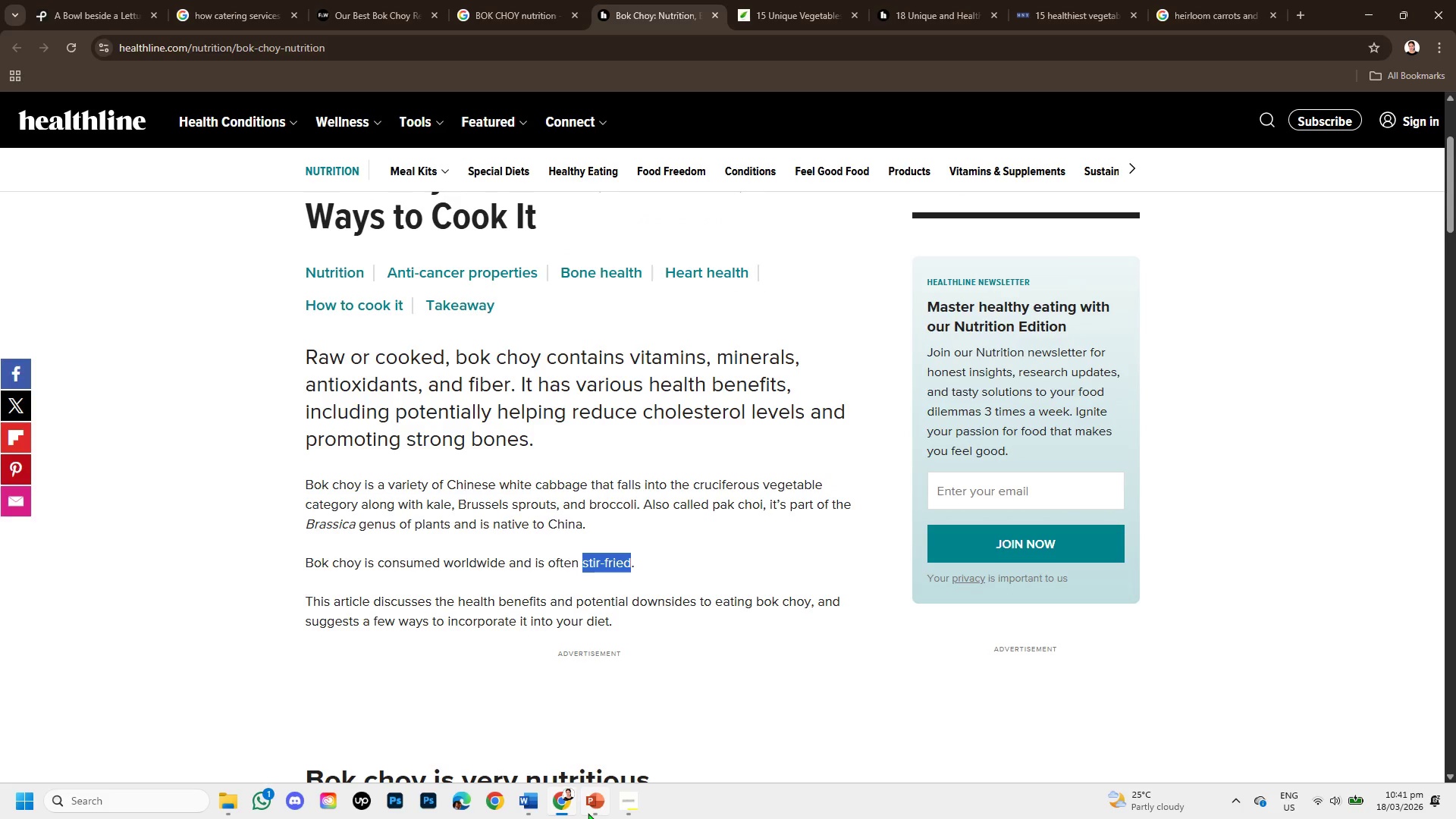 
left_click([588, 813])
 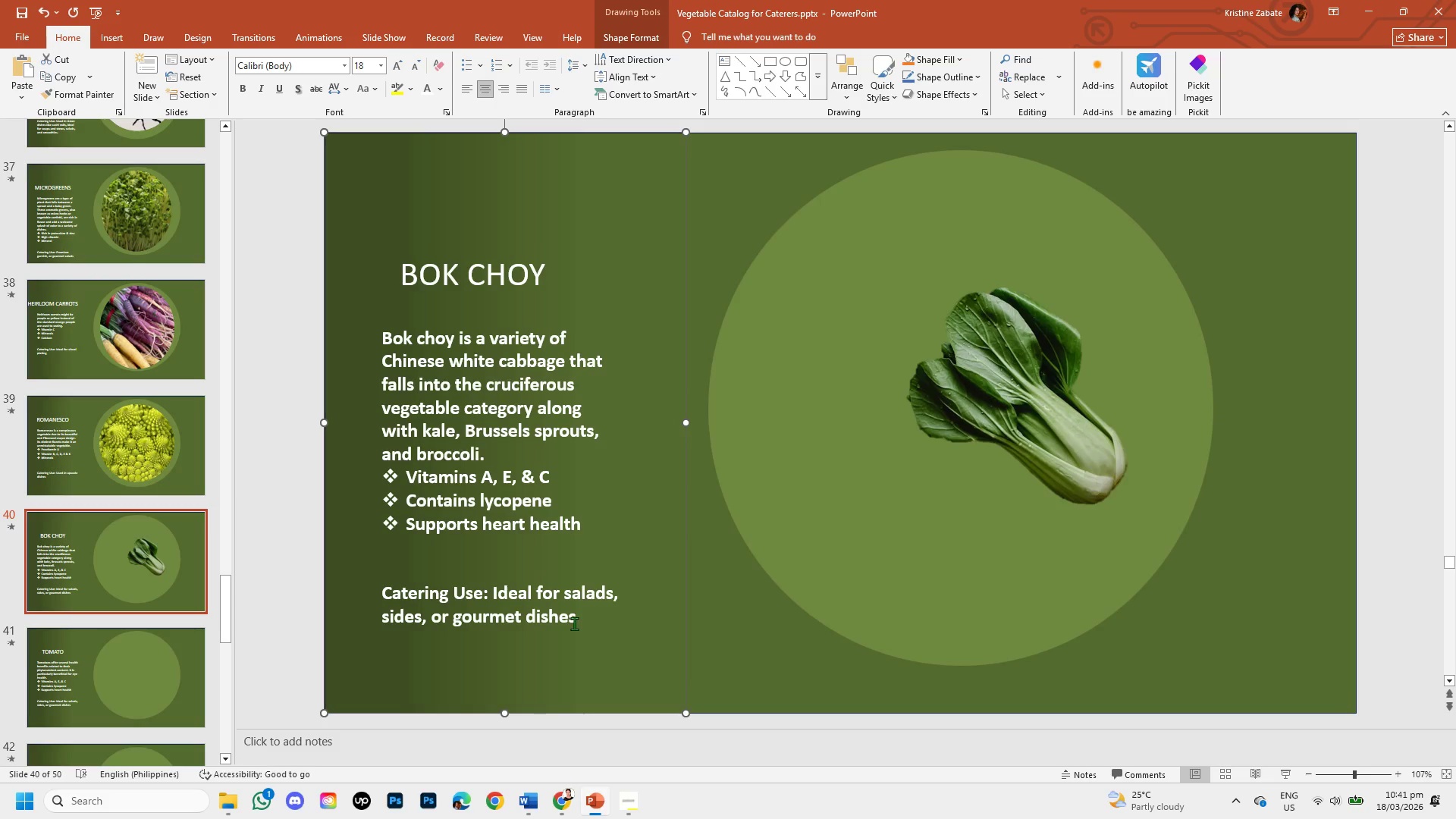 
left_click_drag(start_coordinate=[577, 624], to_coordinate=[510, 598])
 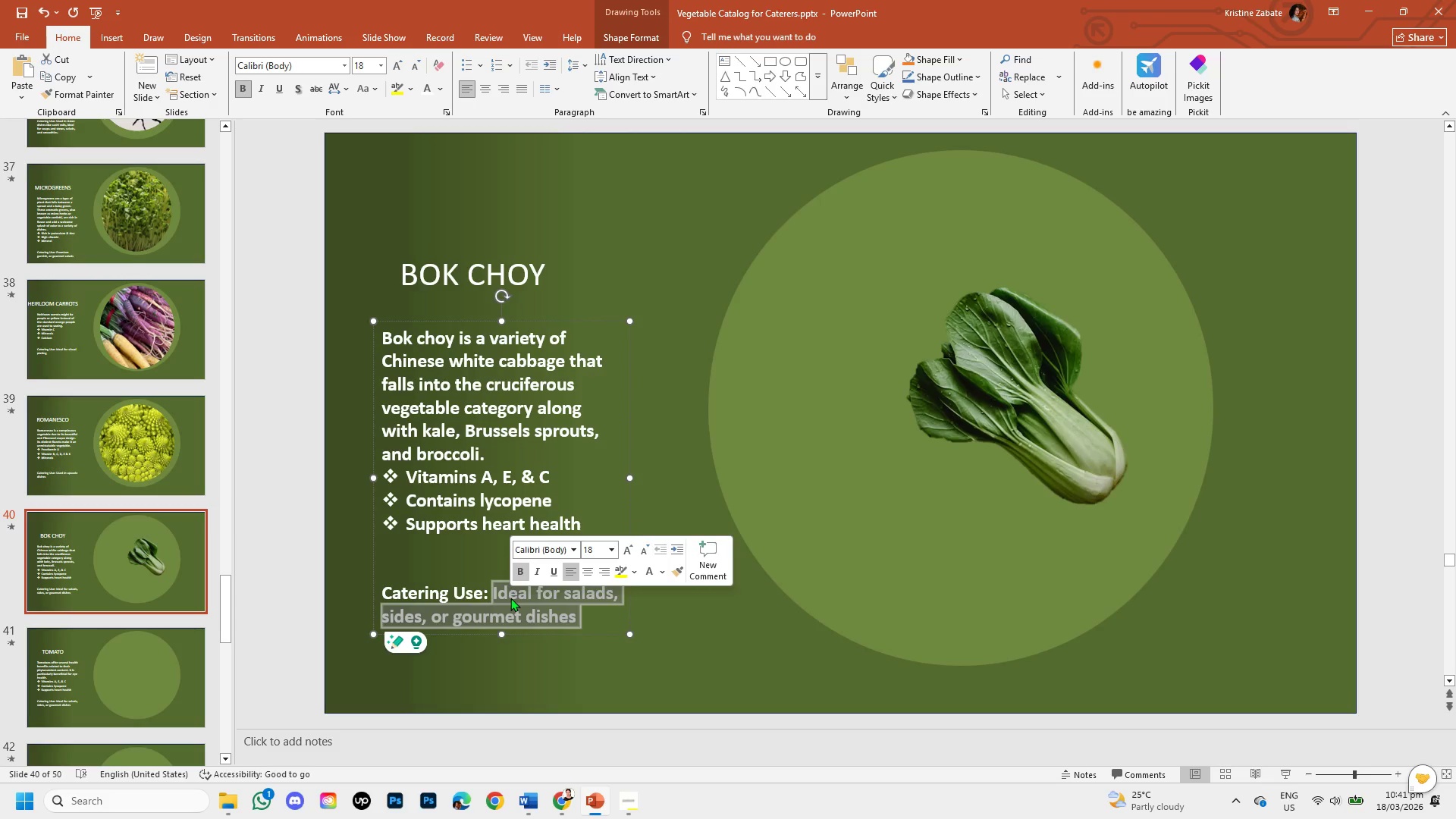 
key(Backspace)
type( u)
key(Backspace)
type(Used in )
 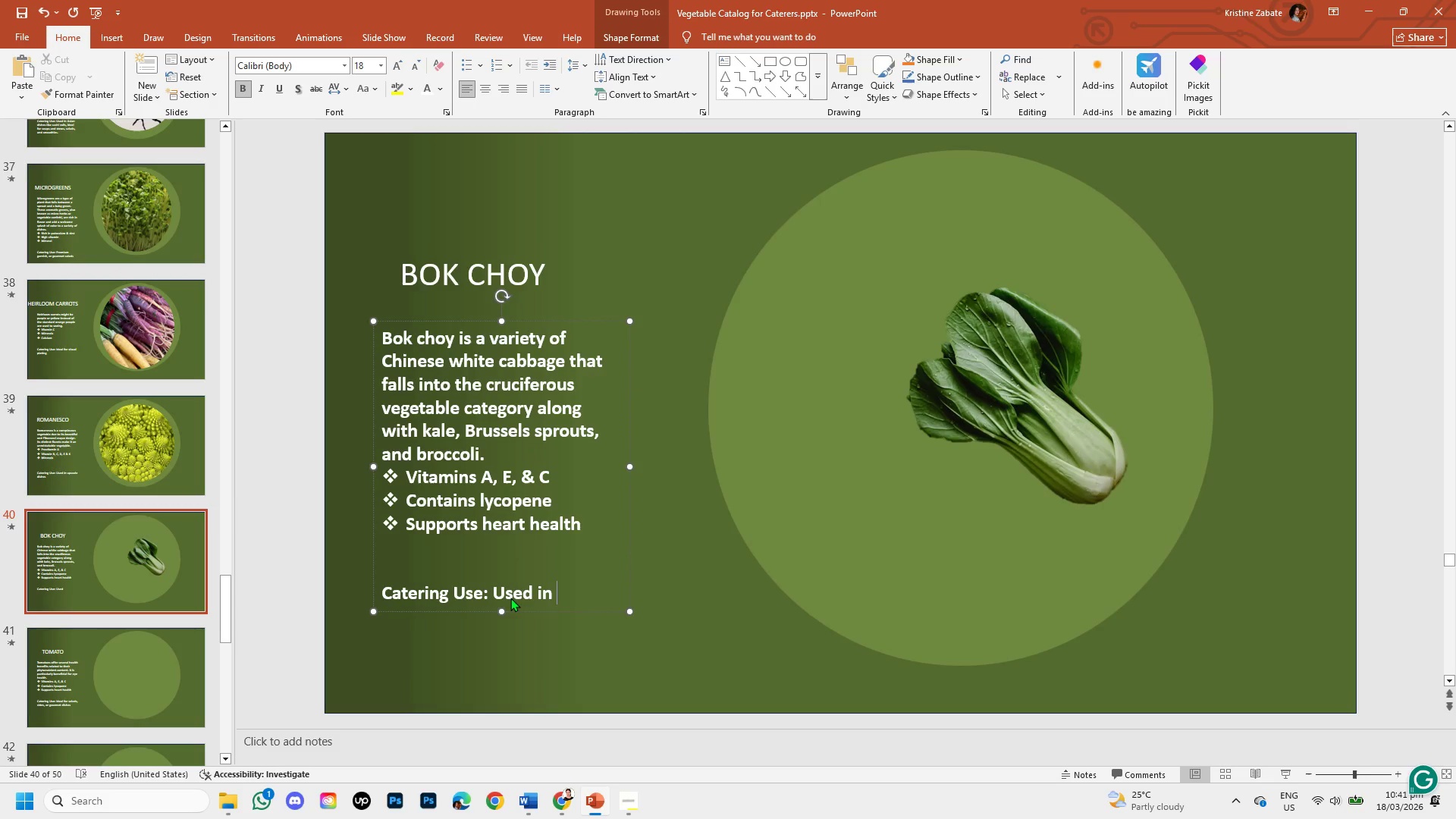 
key(Control+V)
 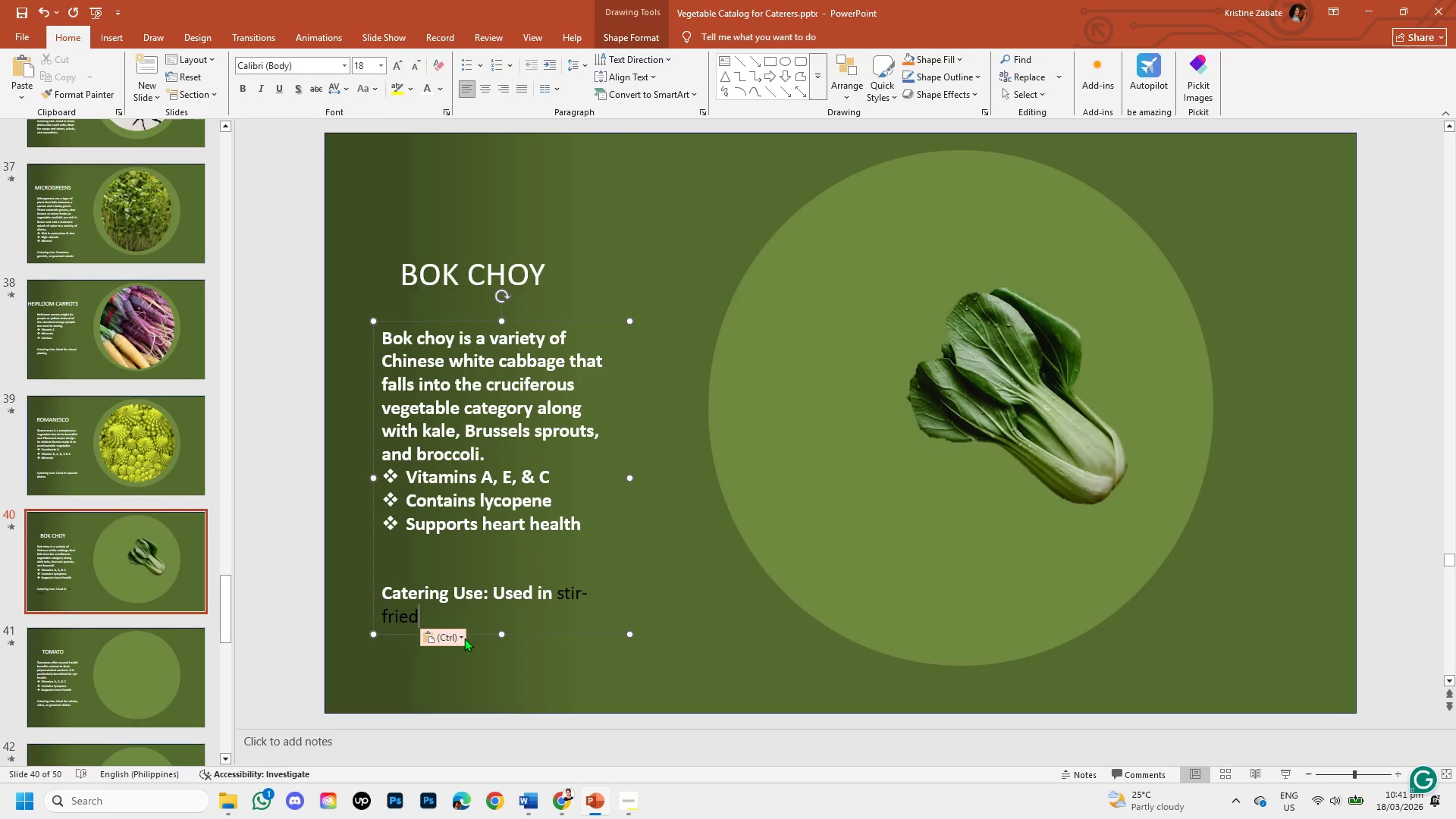 
left_click([462, 639])
 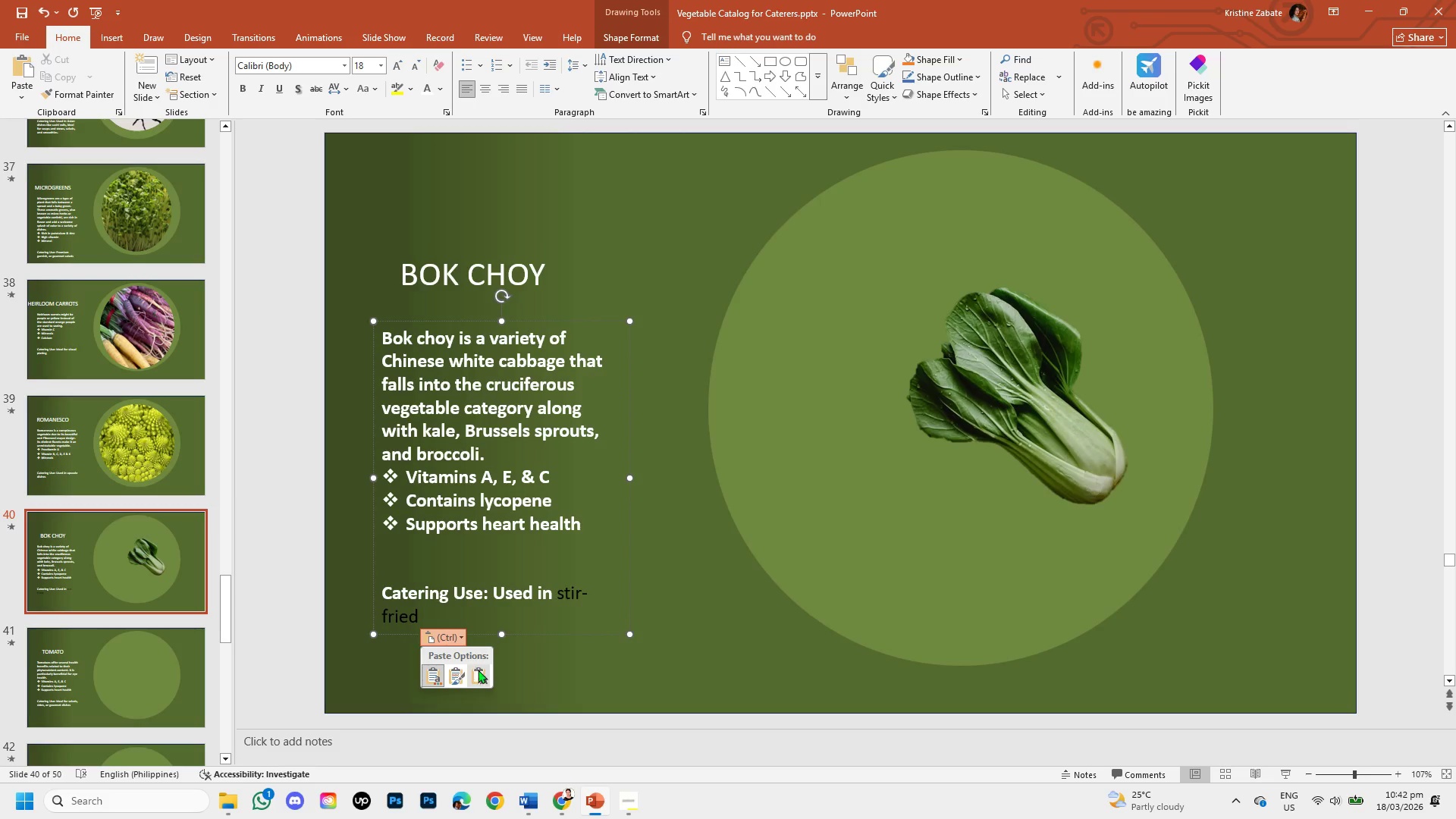 
left_click([478, 670])
 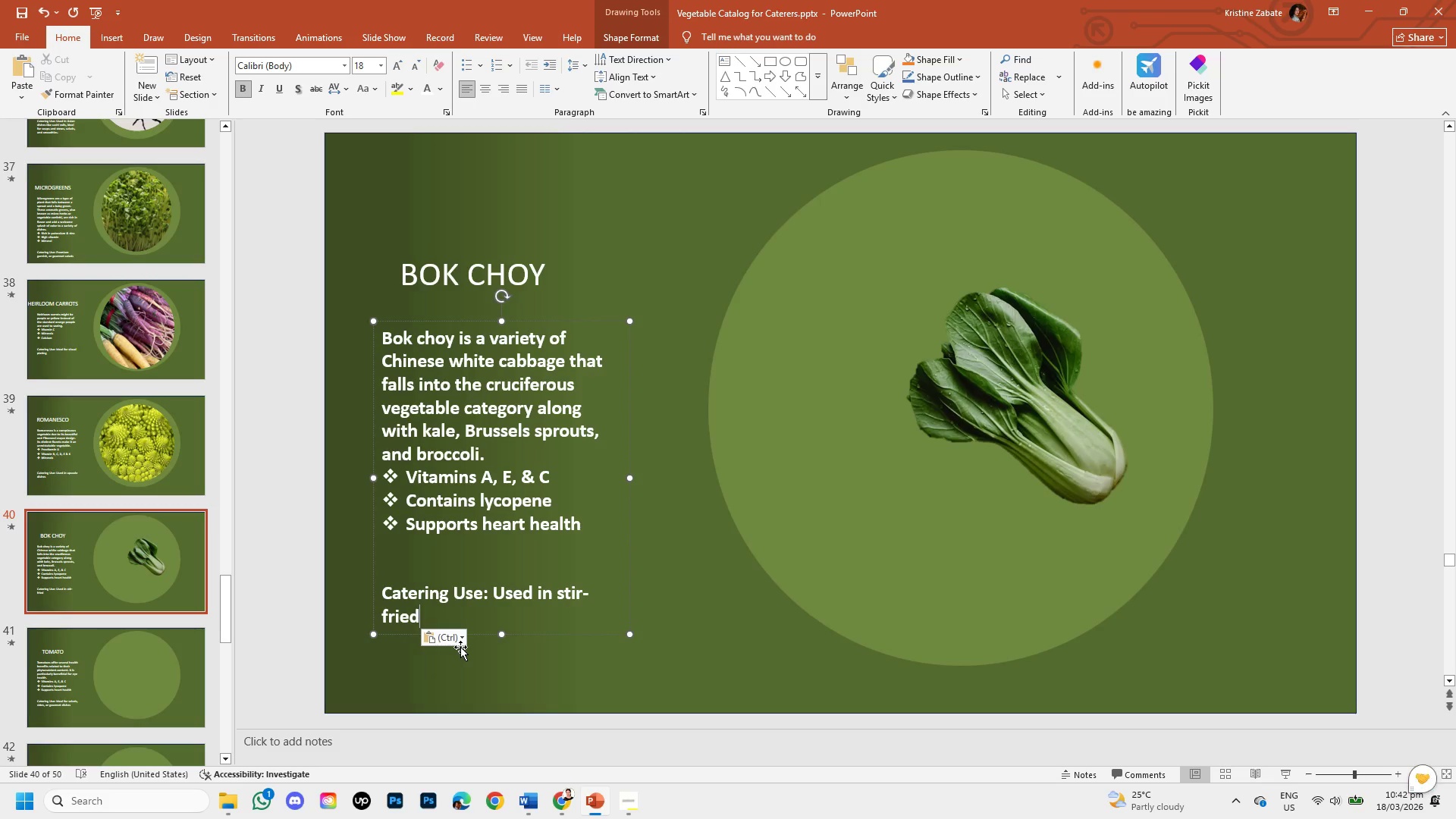 
key(Comma)
 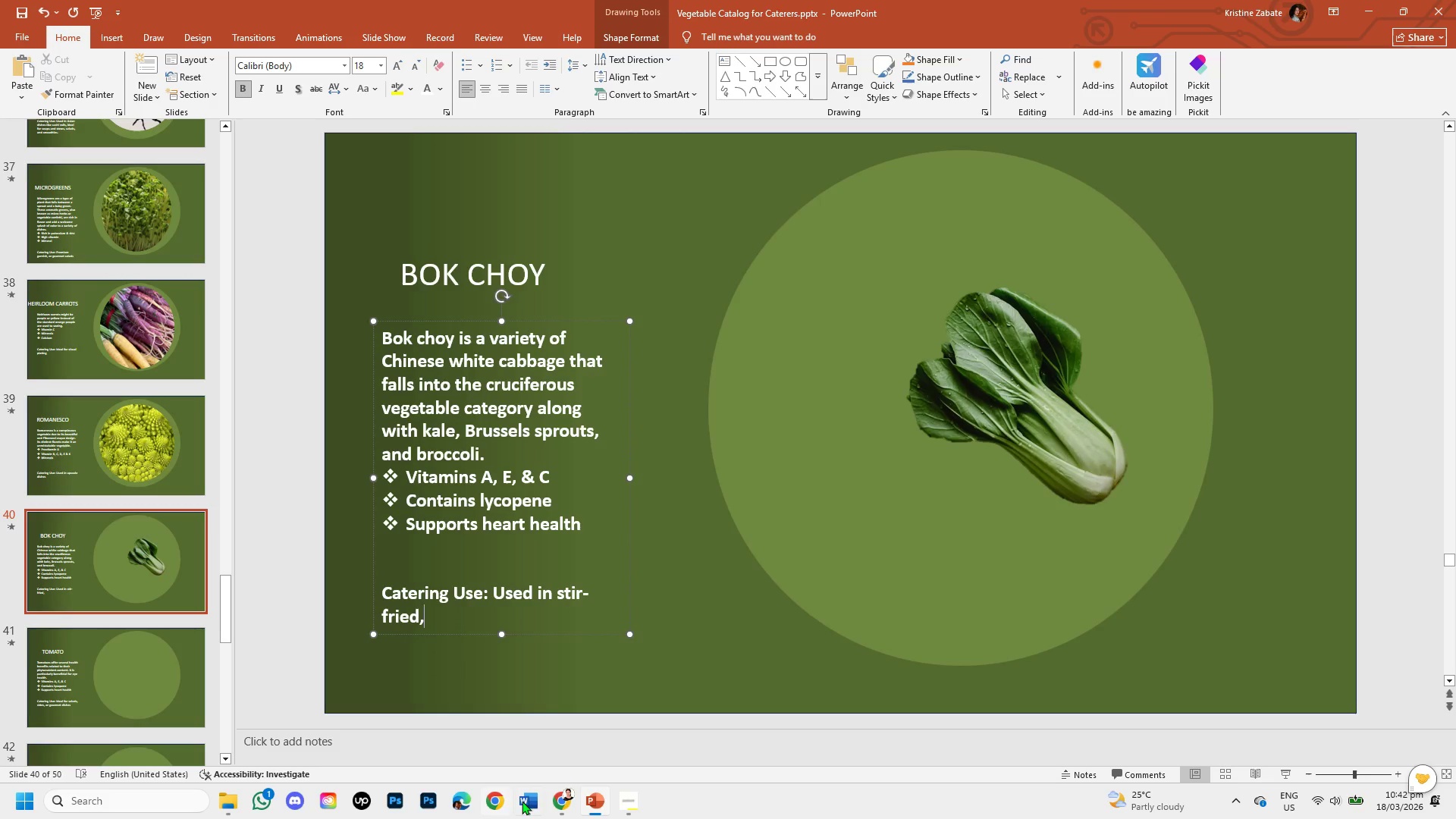 
left_click([567, 796])
 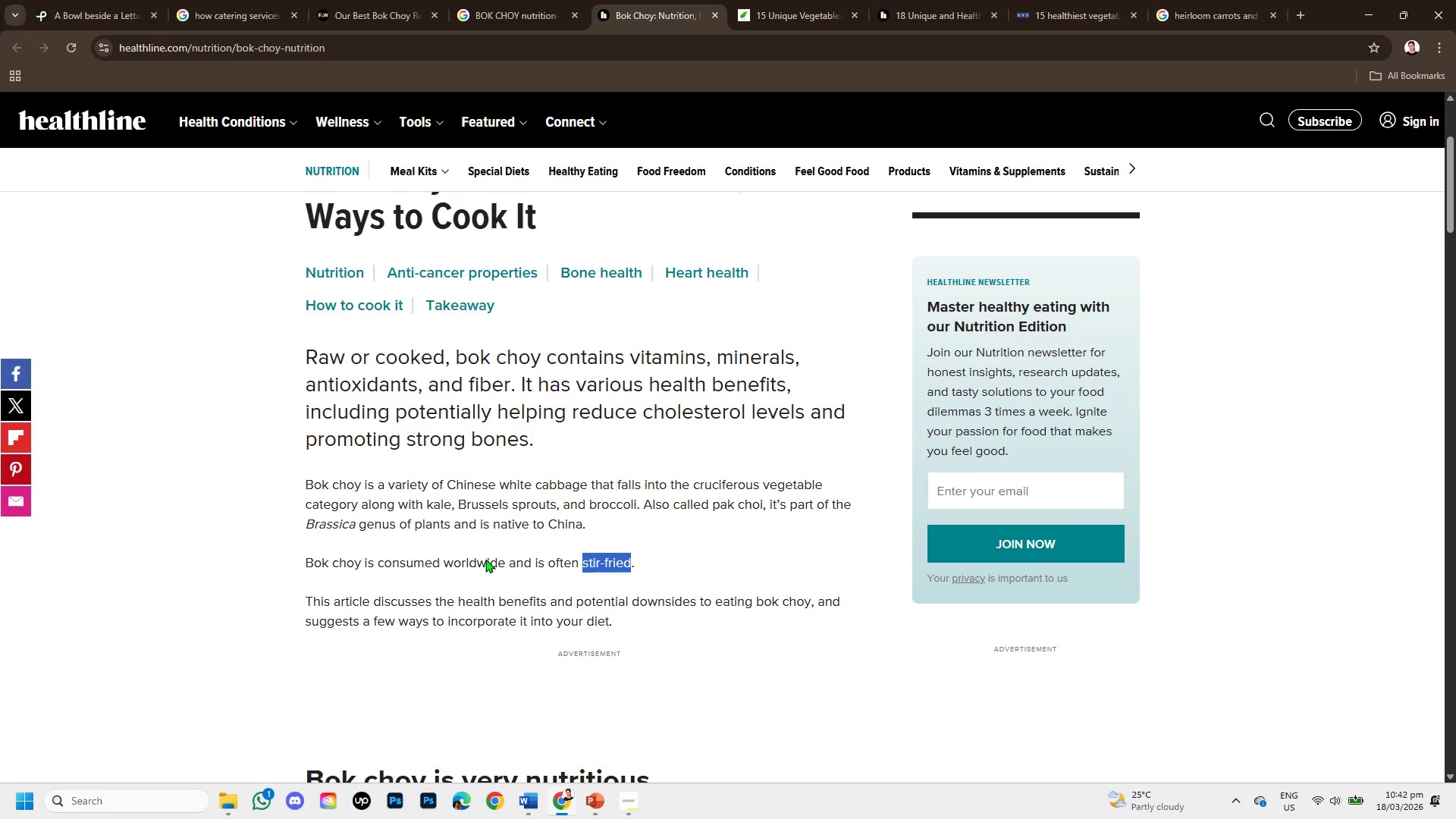 
scroll: coordinate [432, 589], scroll_direction: down, amount: 2.0
 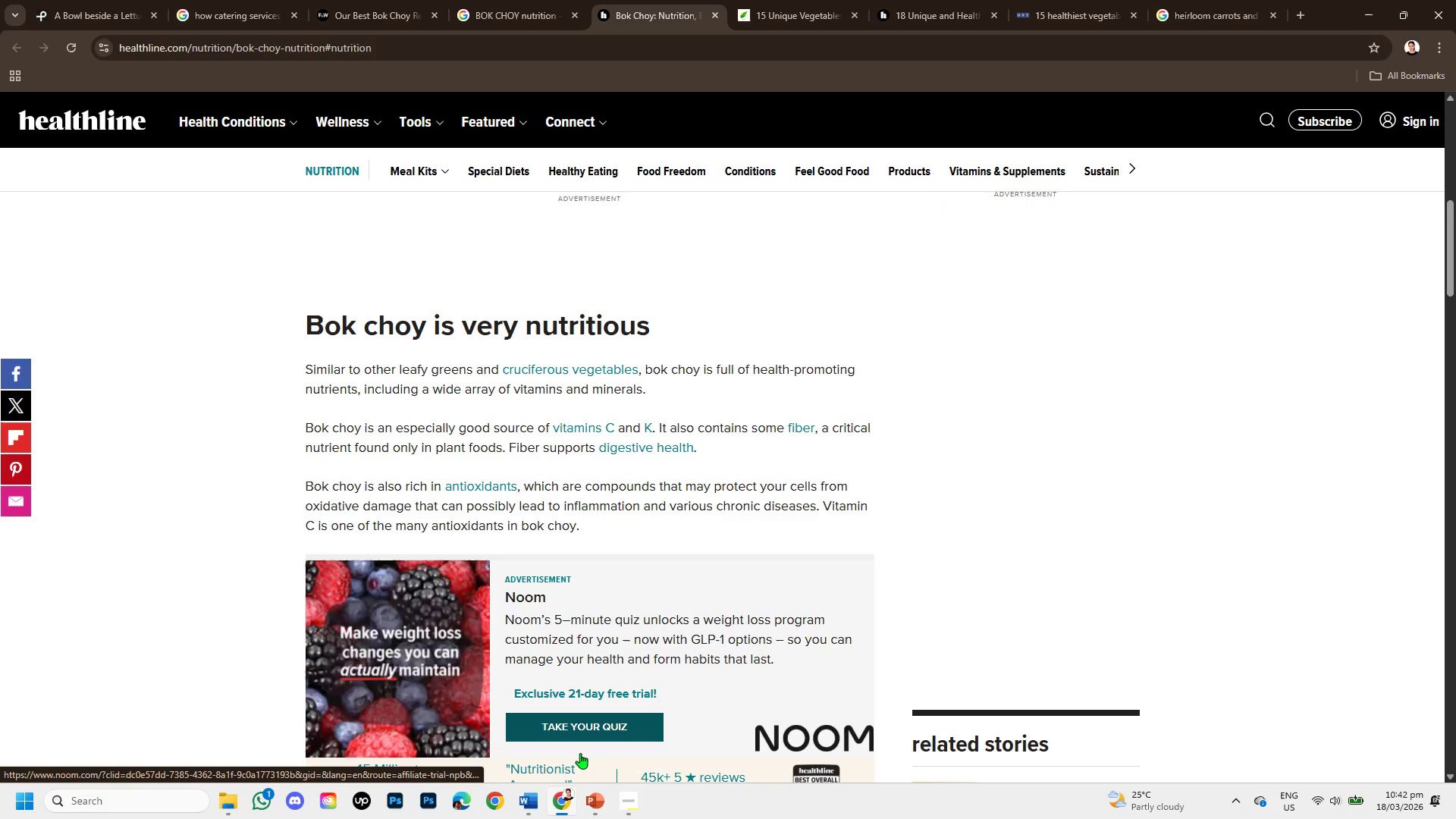 
left_click([586, 809])
 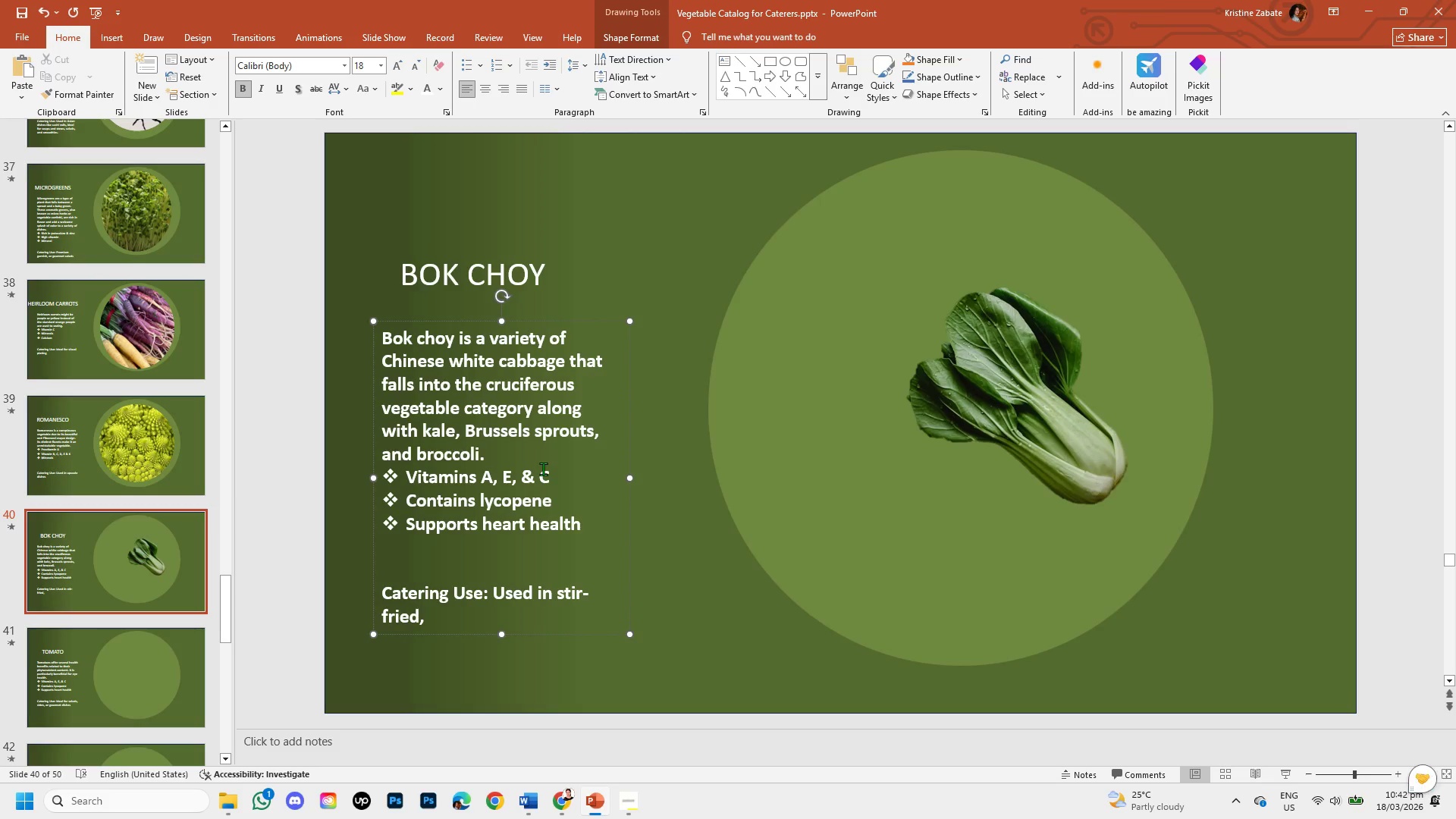 
left_click([537, 480])
 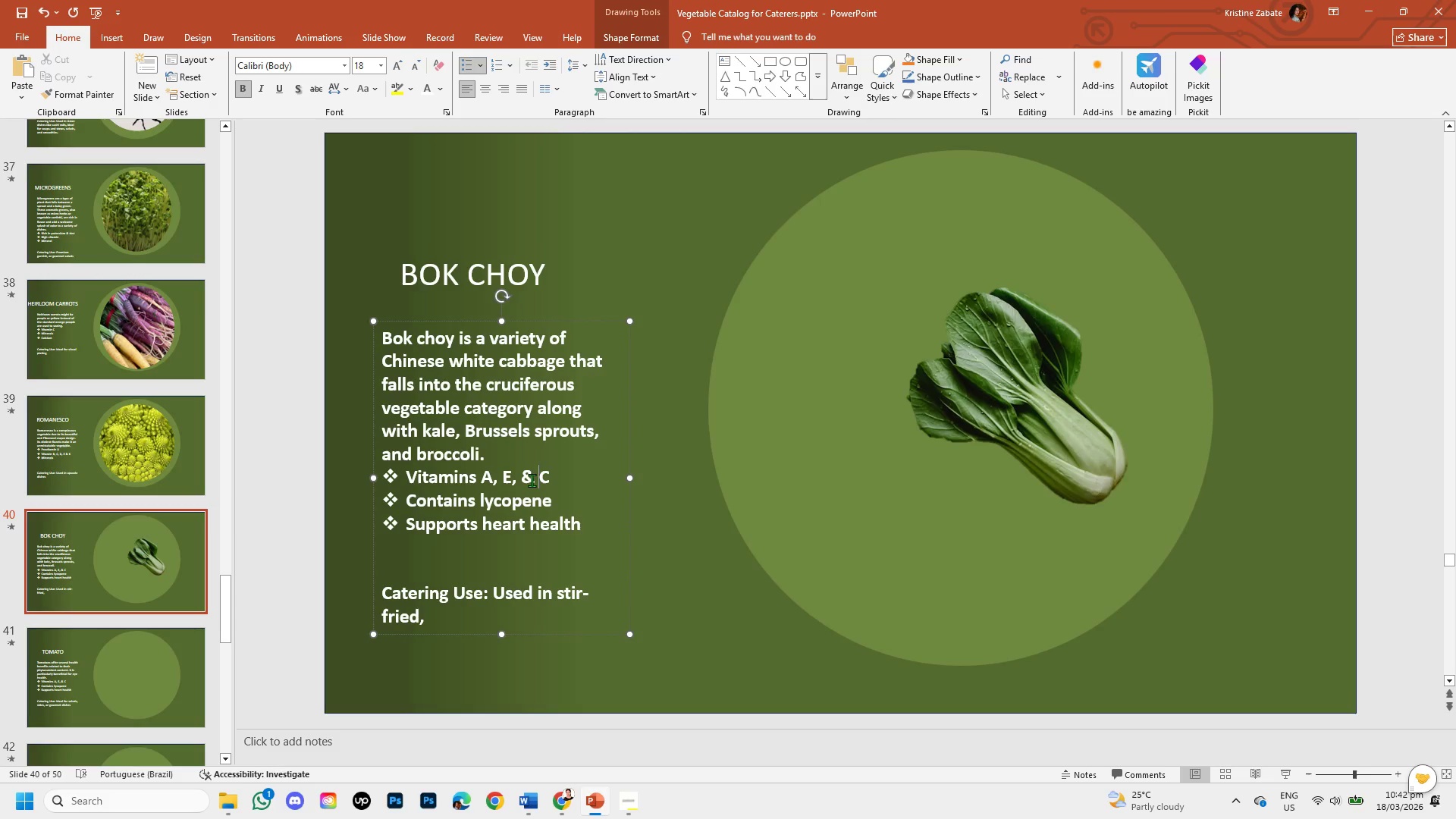 
left_click([521, 476])
 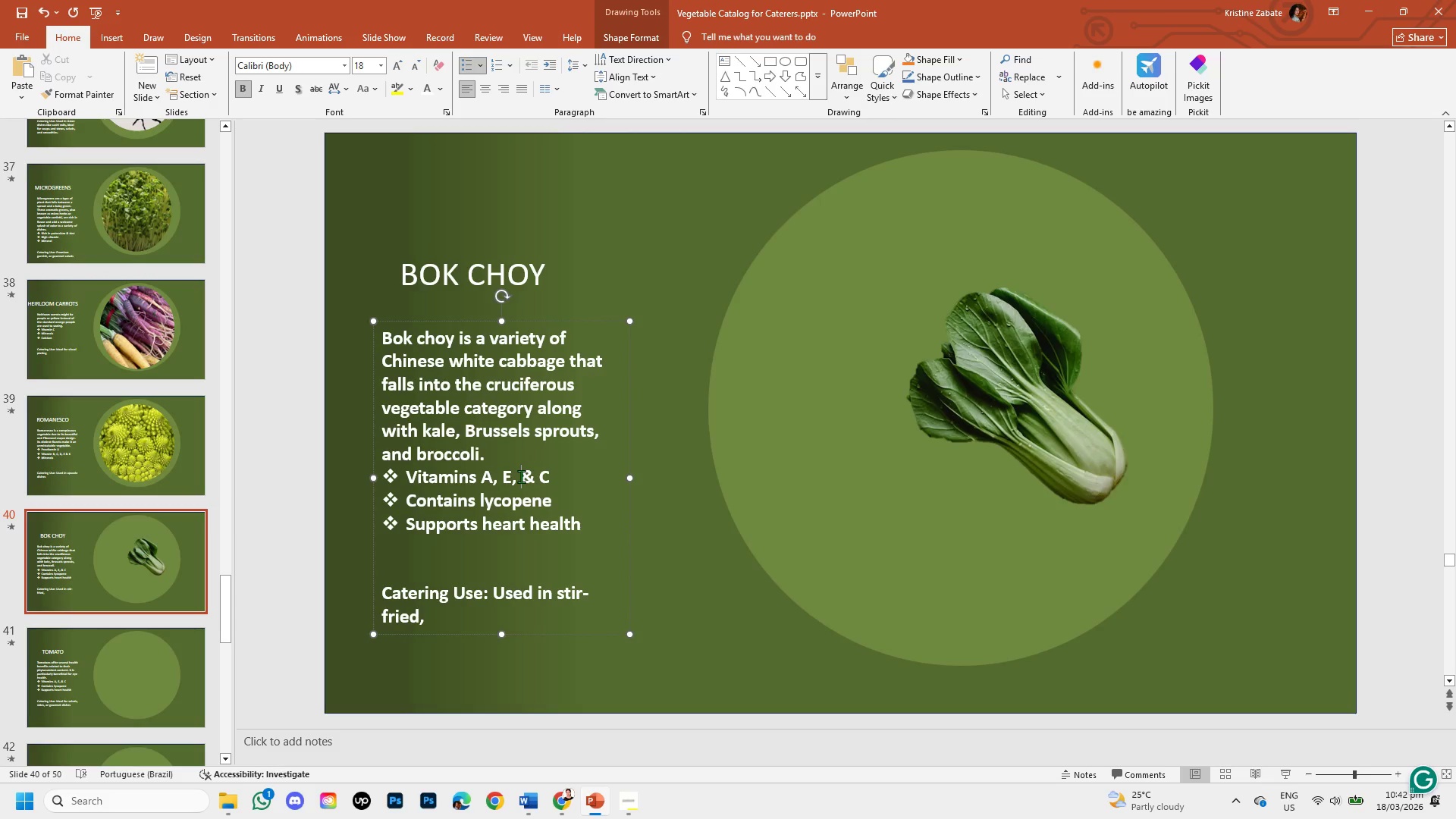 
key(Backspace)
 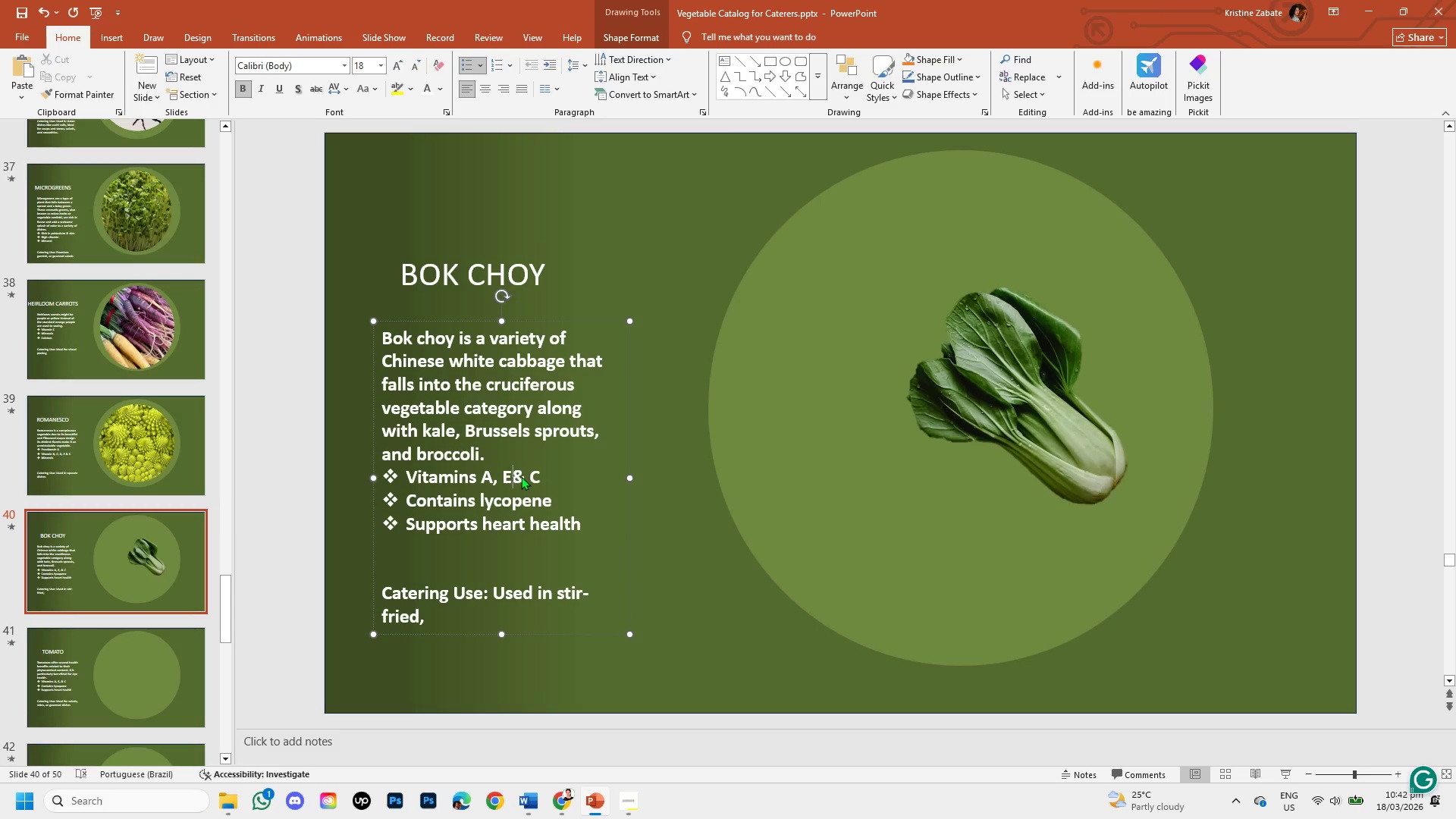 
key(Backspace)
 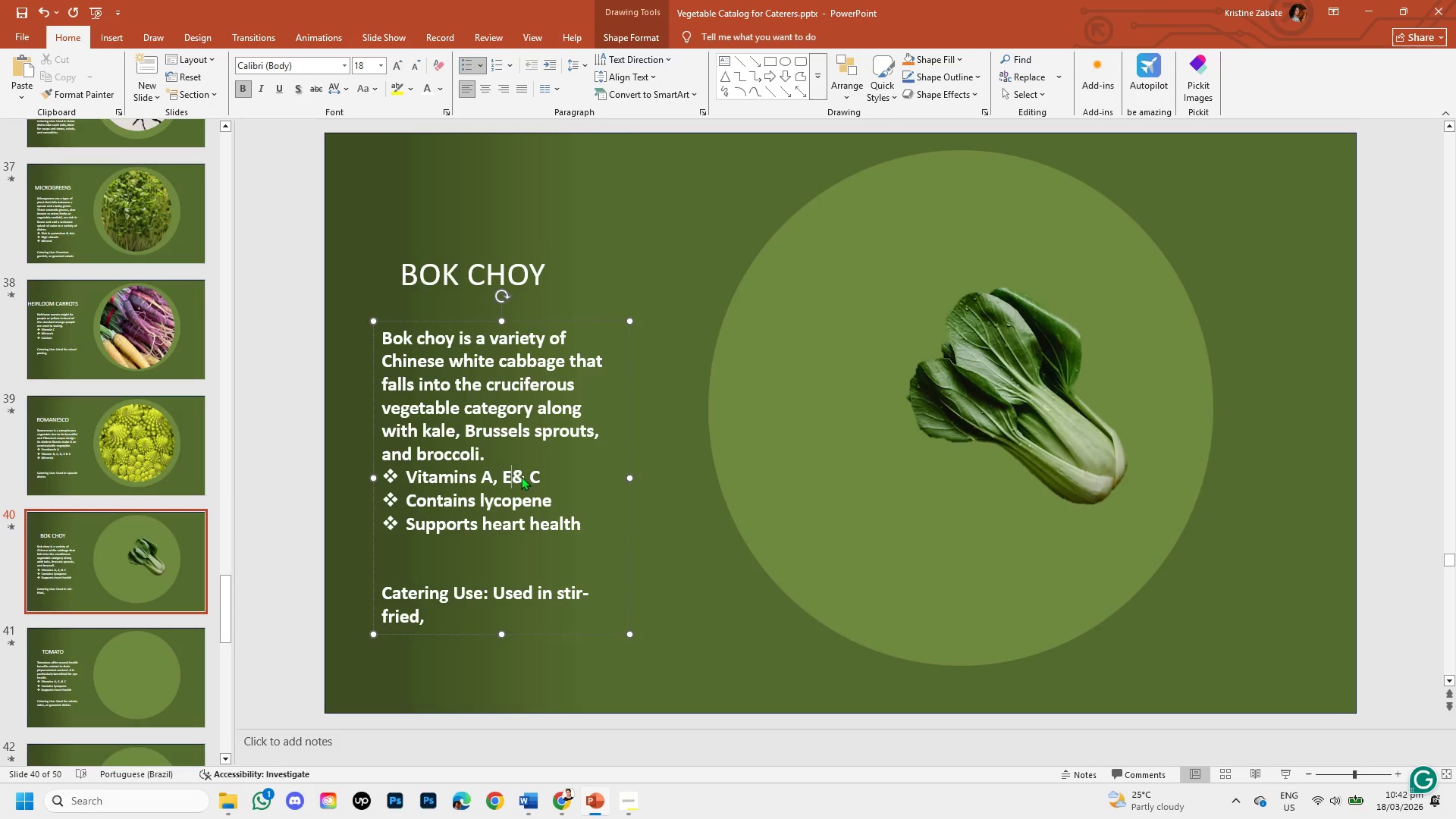 
key(Backspace)
 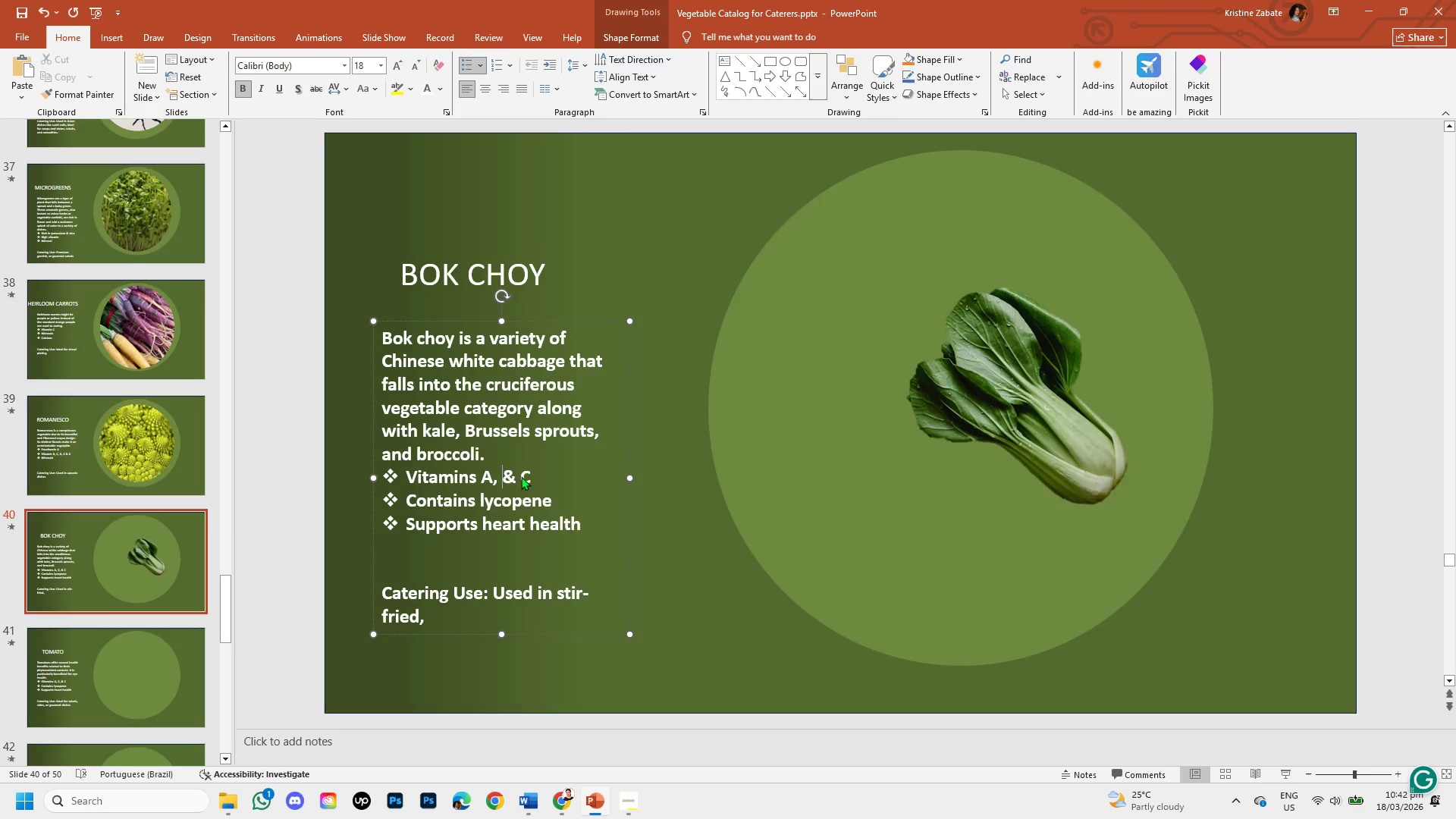 
key(Backspace)
 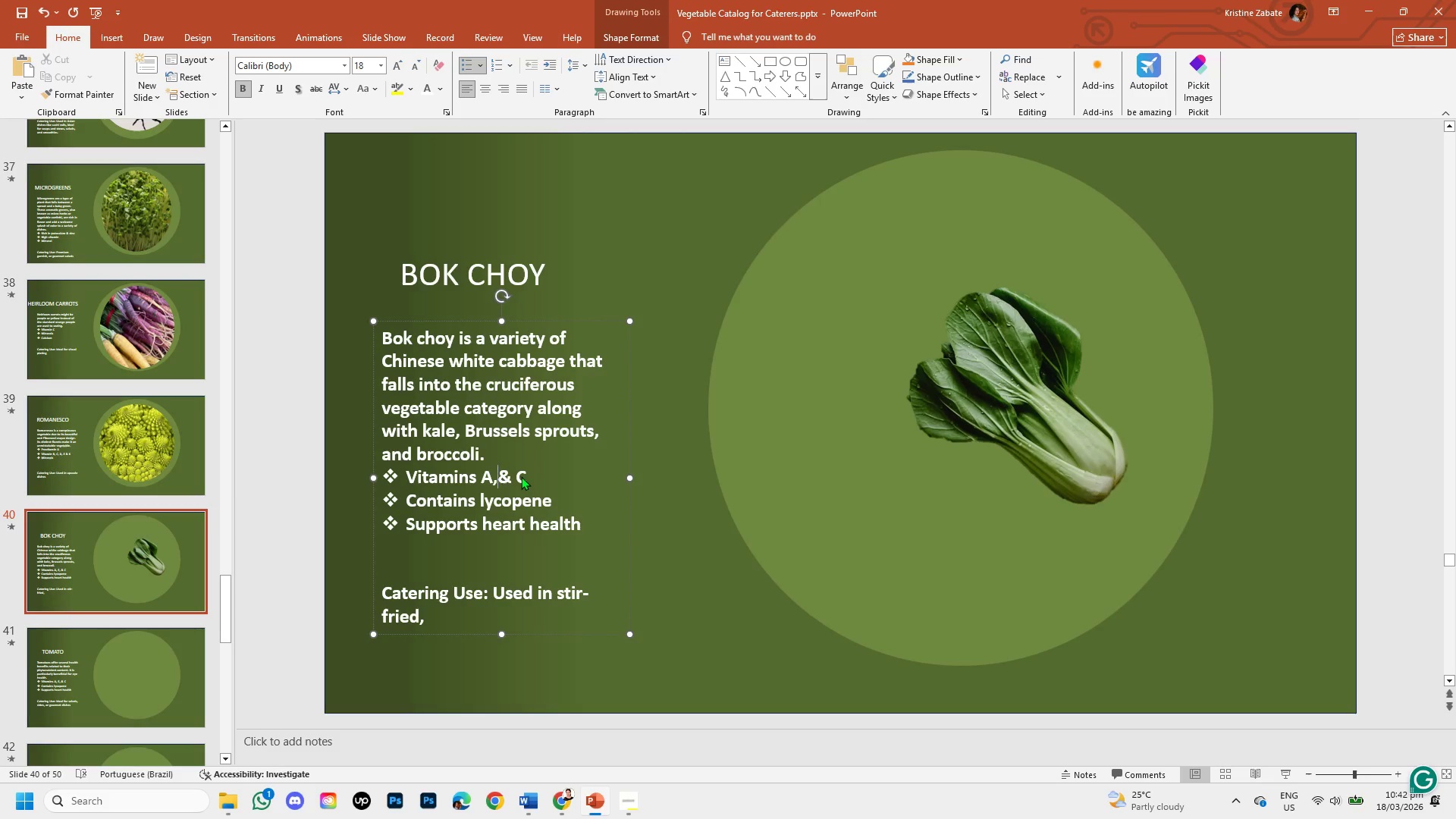 
key(Backspace)
 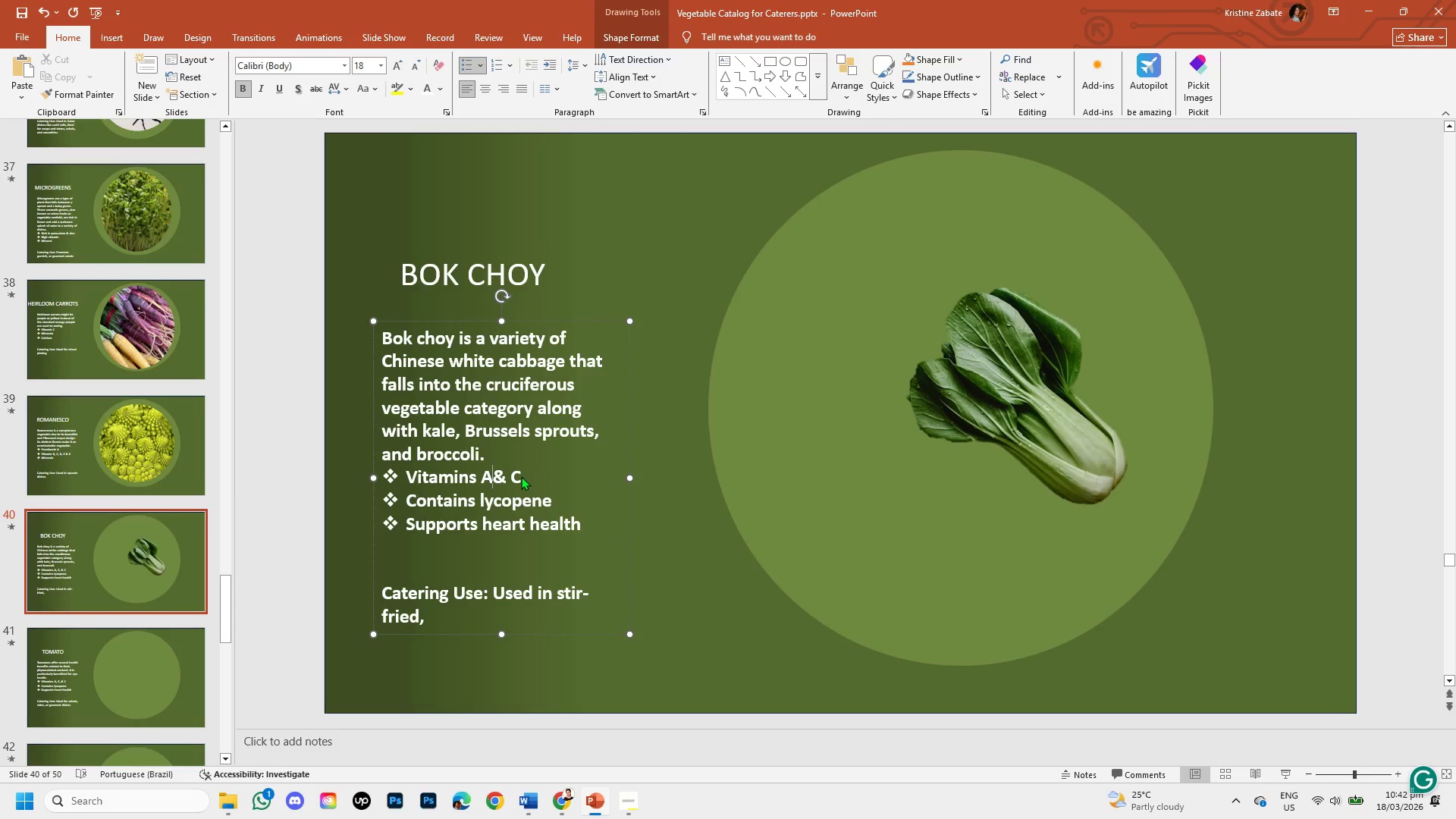 
key(Backspace)
 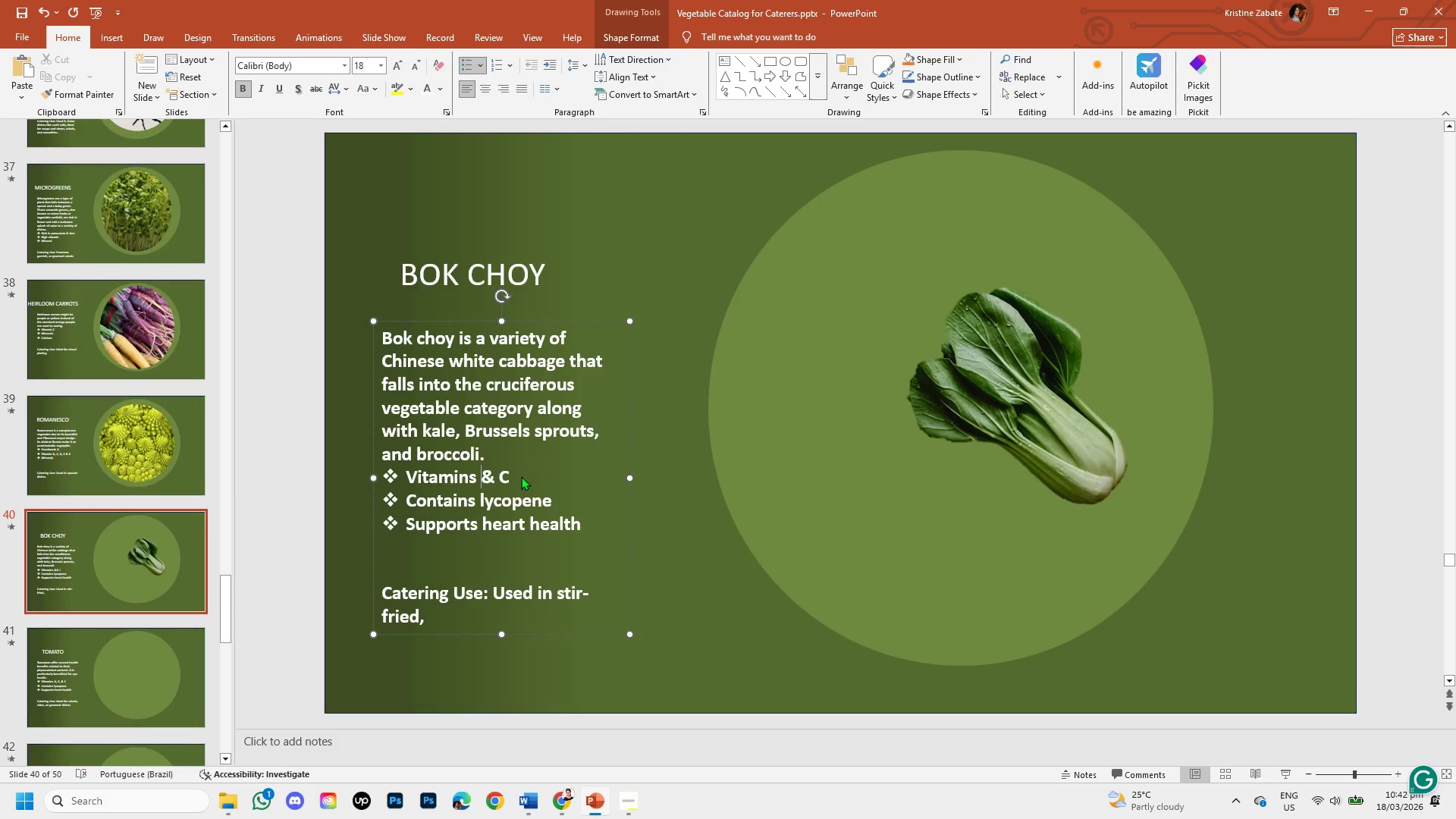 
key(K)
 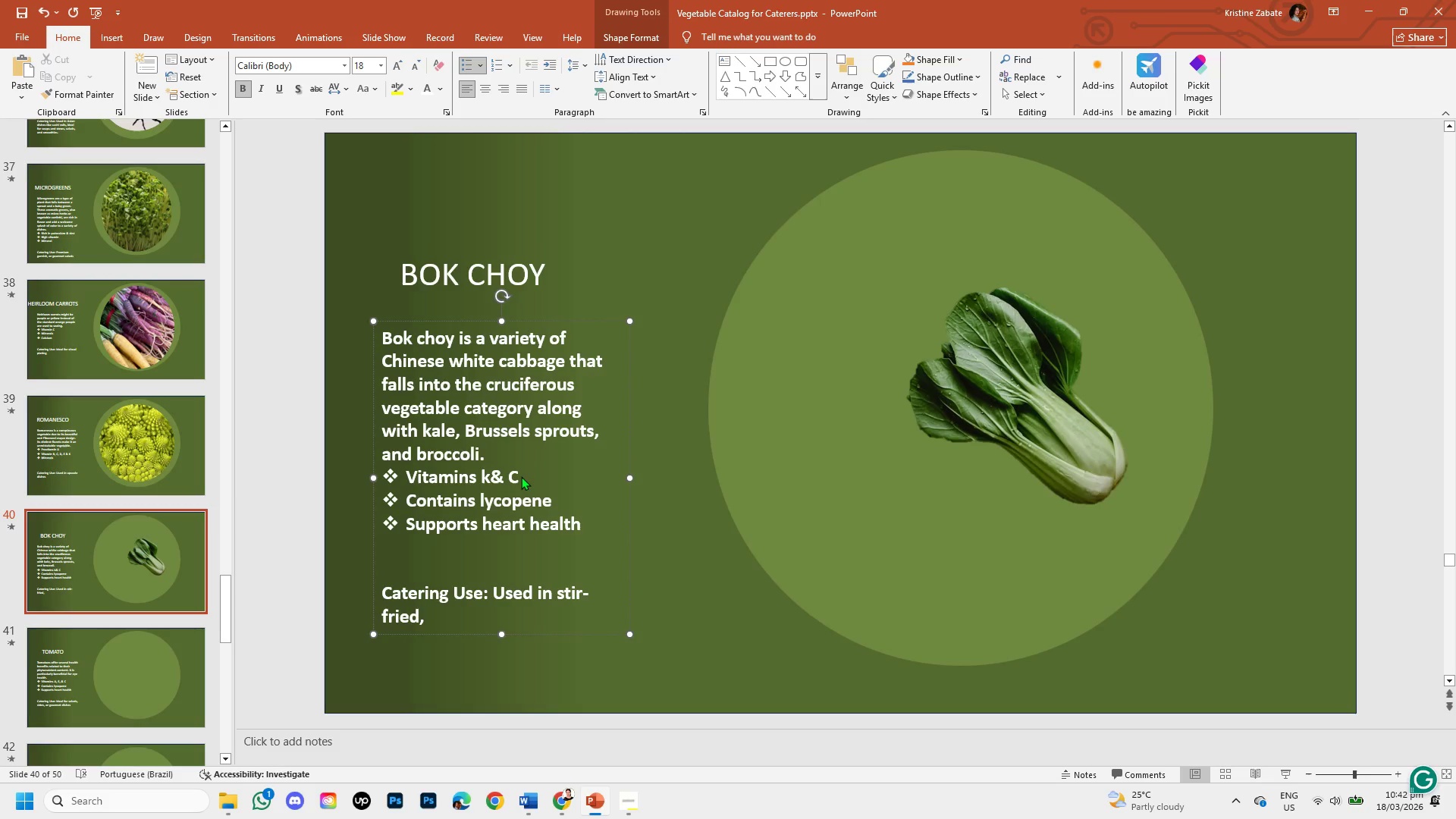 
key(Backspace)
 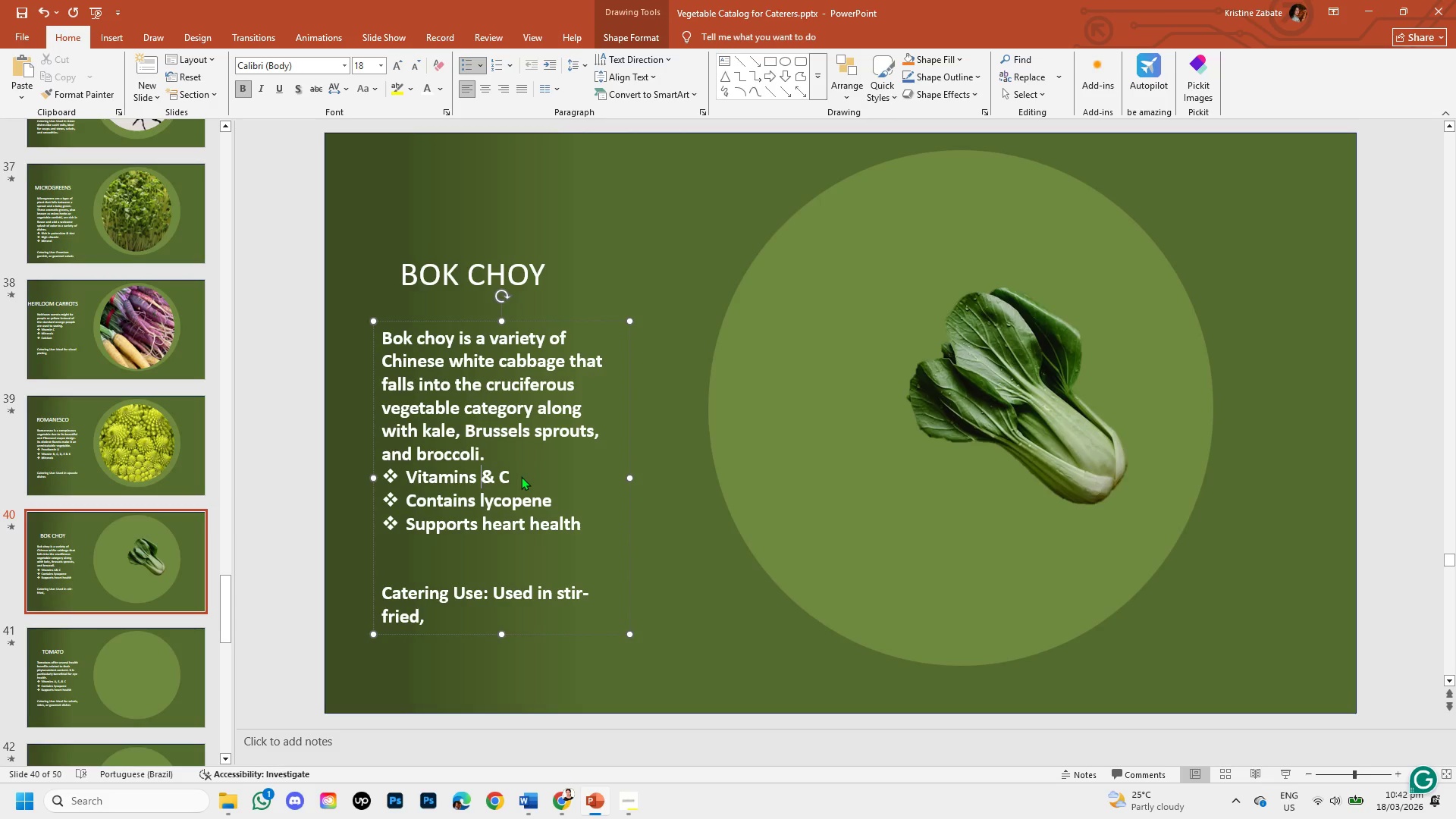 
key(CapsLock)
 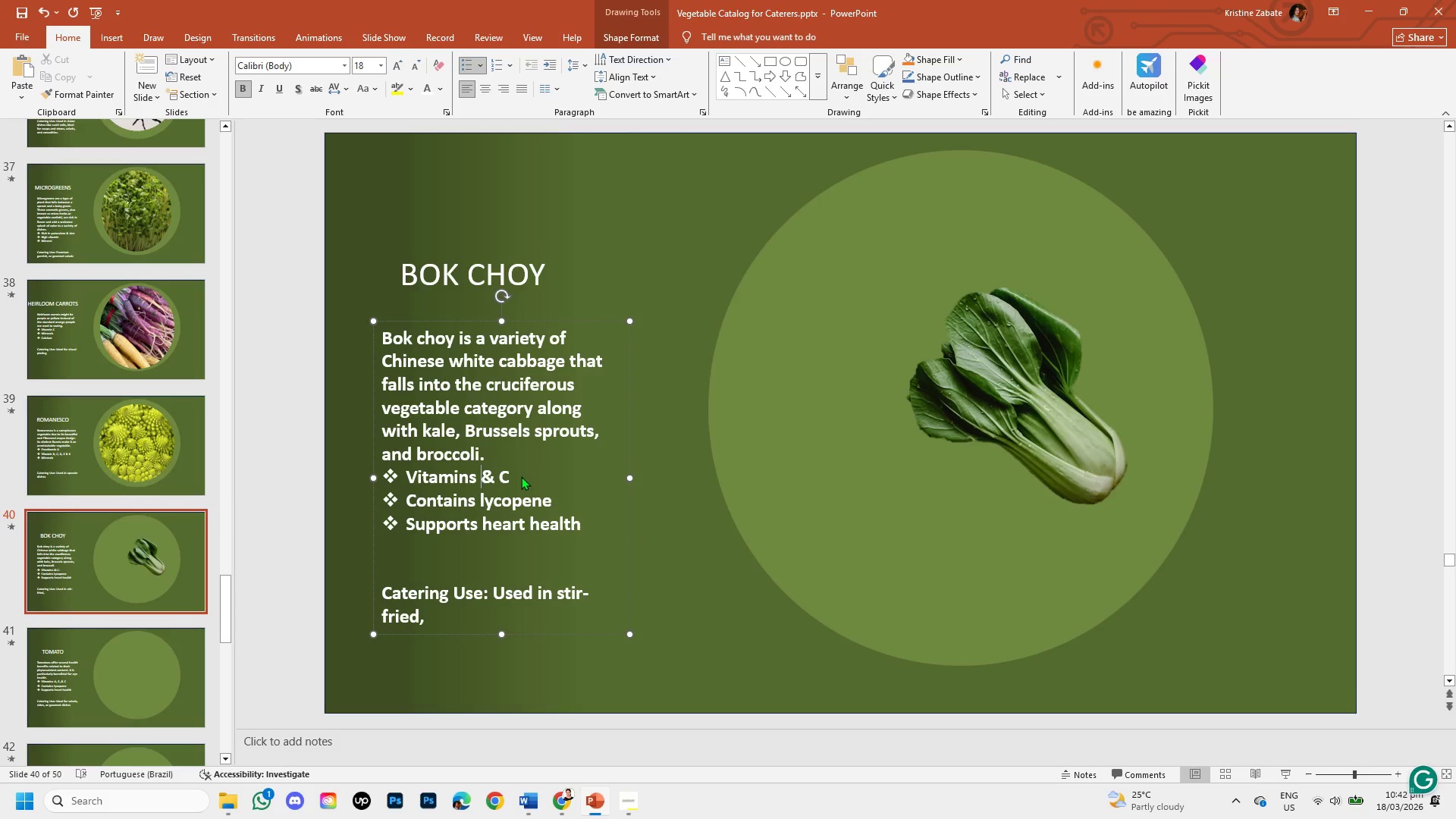 
key(K)
 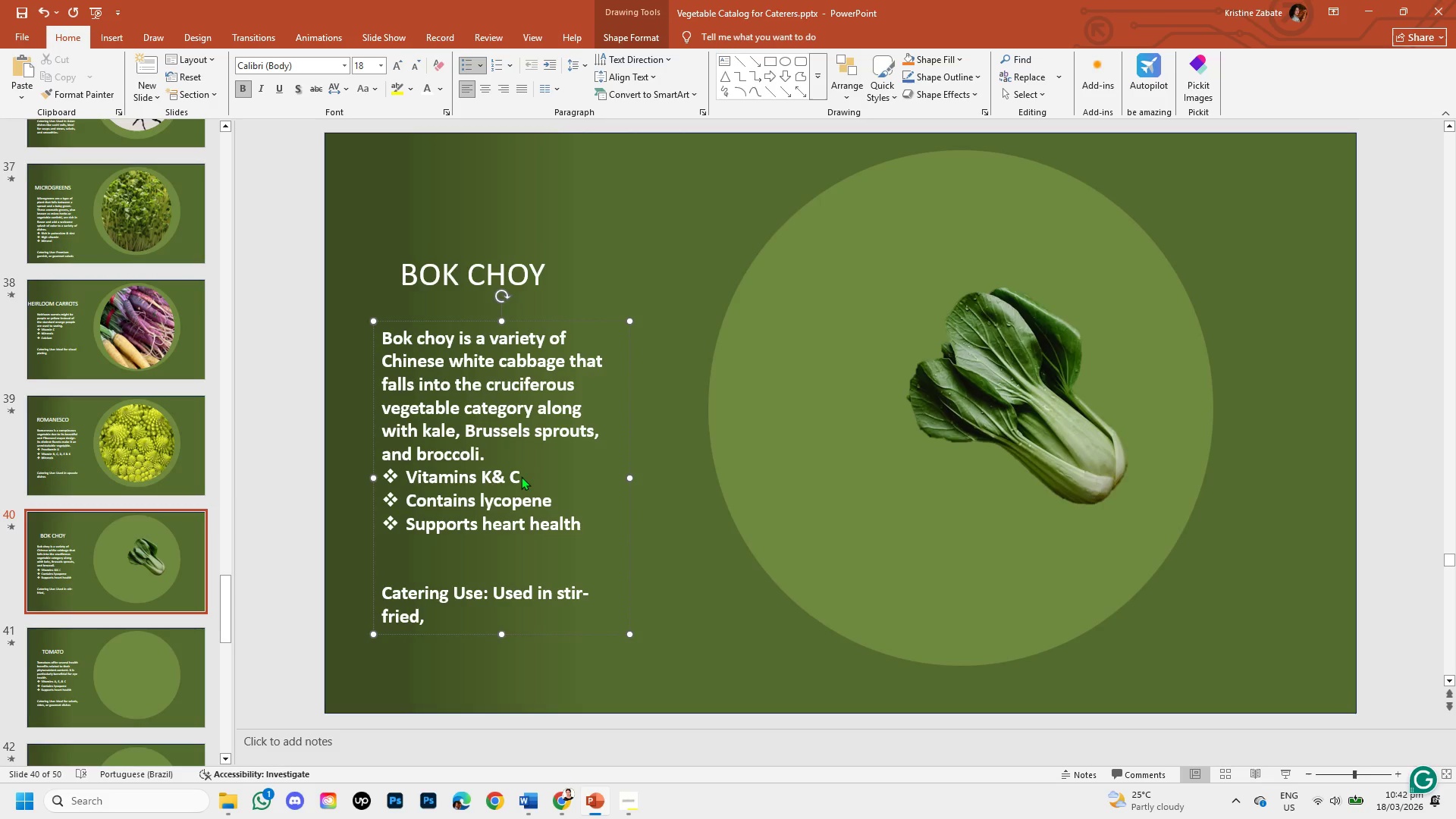 
key(Space)
 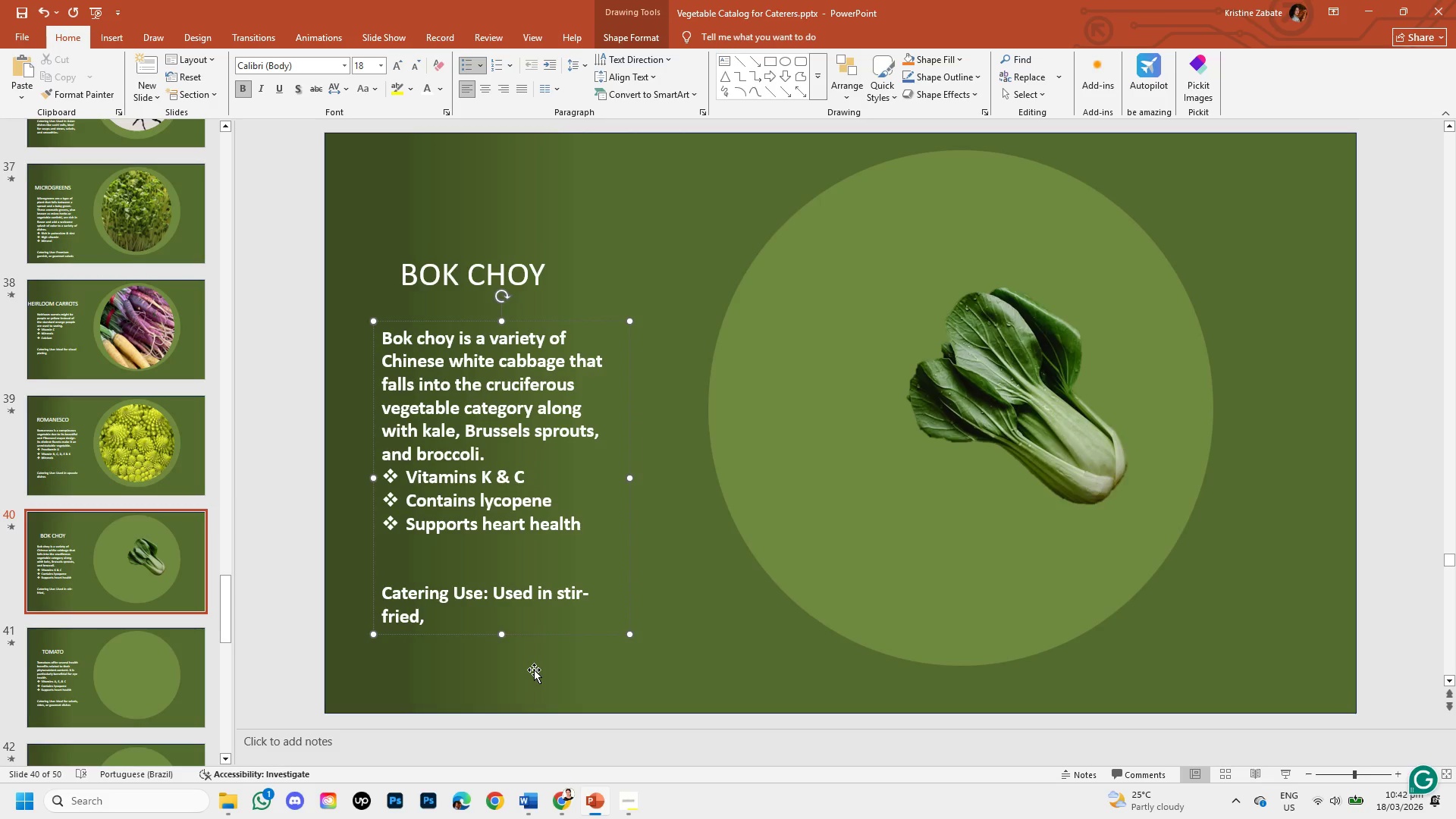 
key(Backspace)
 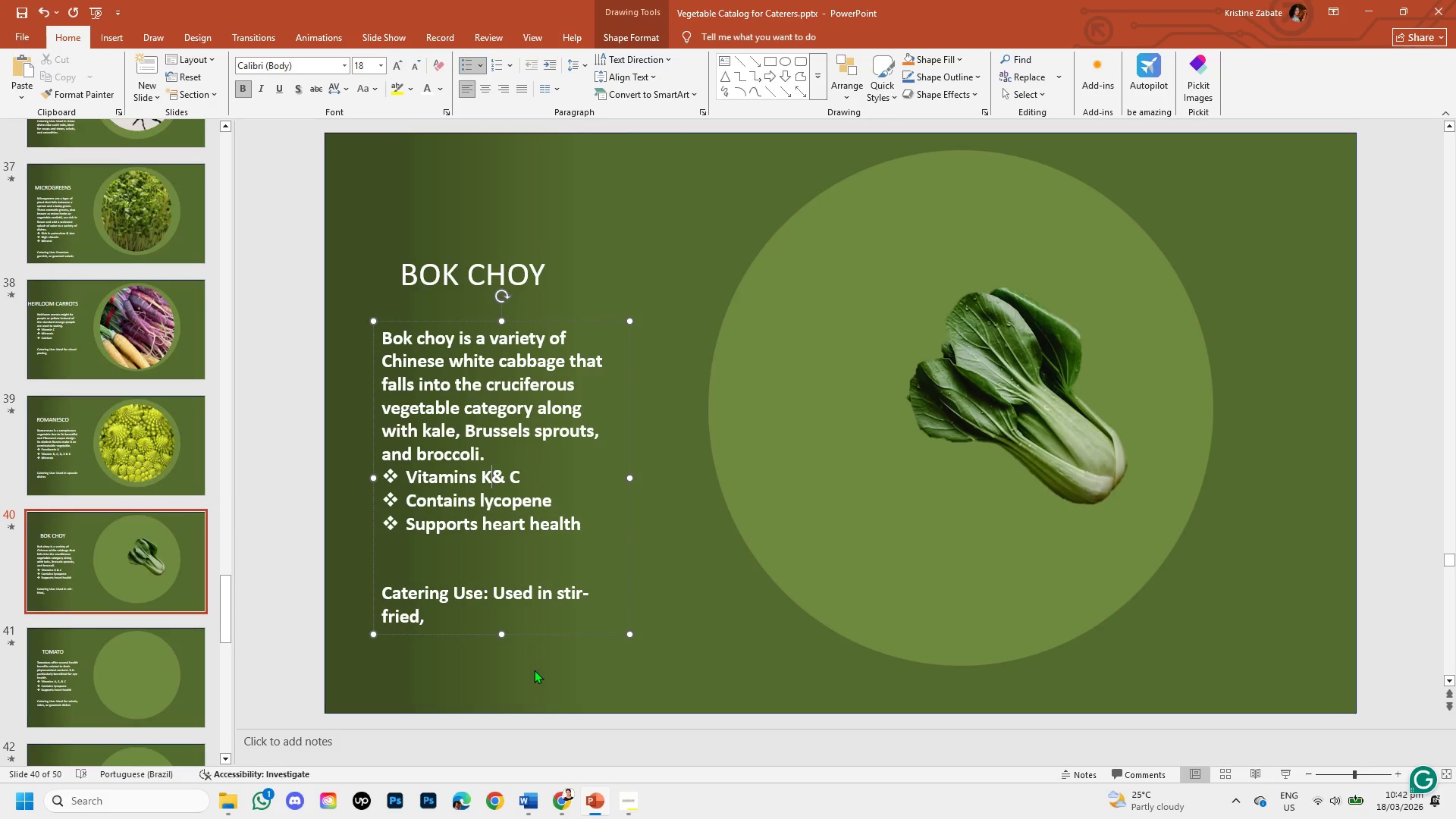 
key(Comma)
 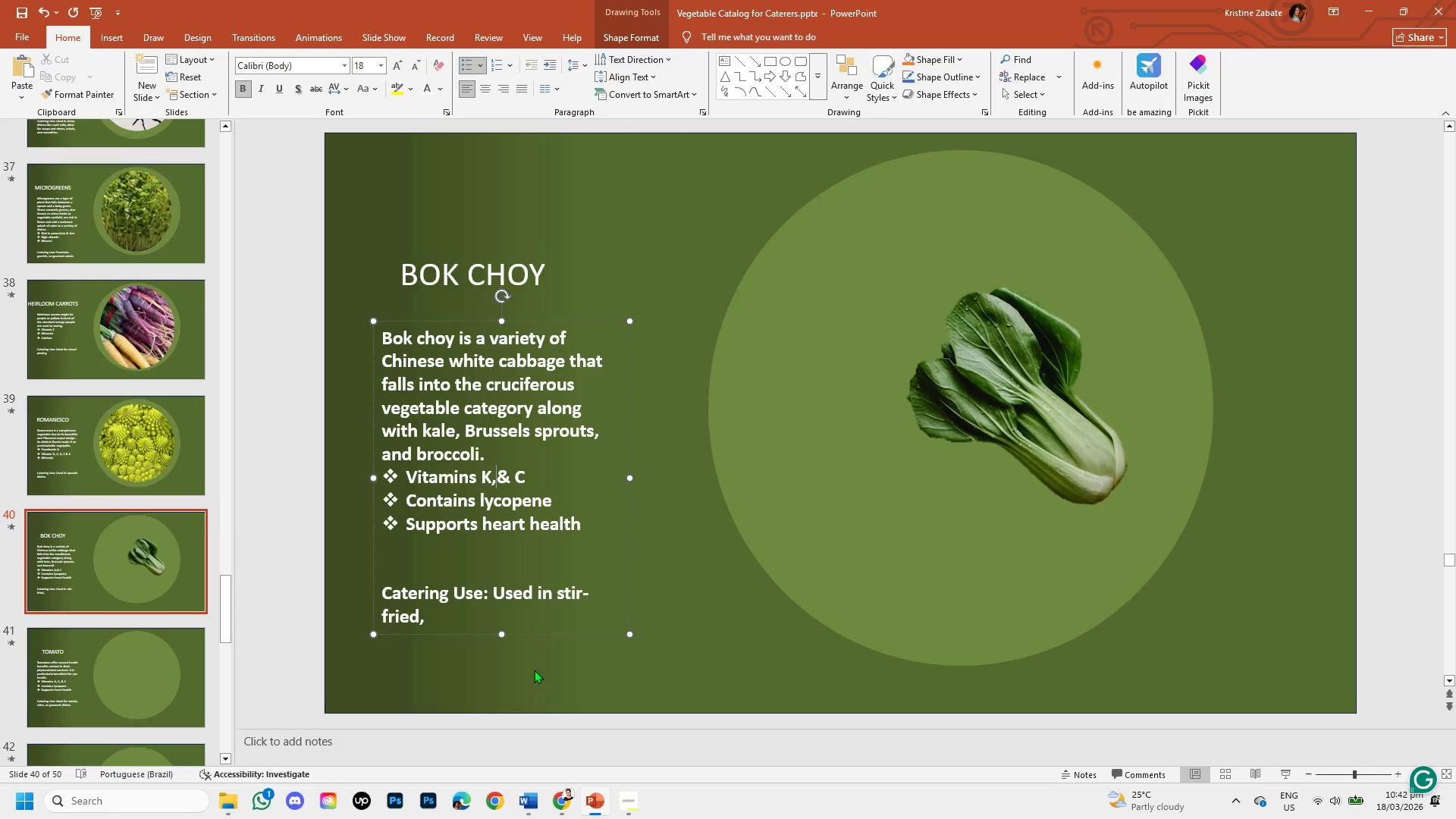 
key(Space)
 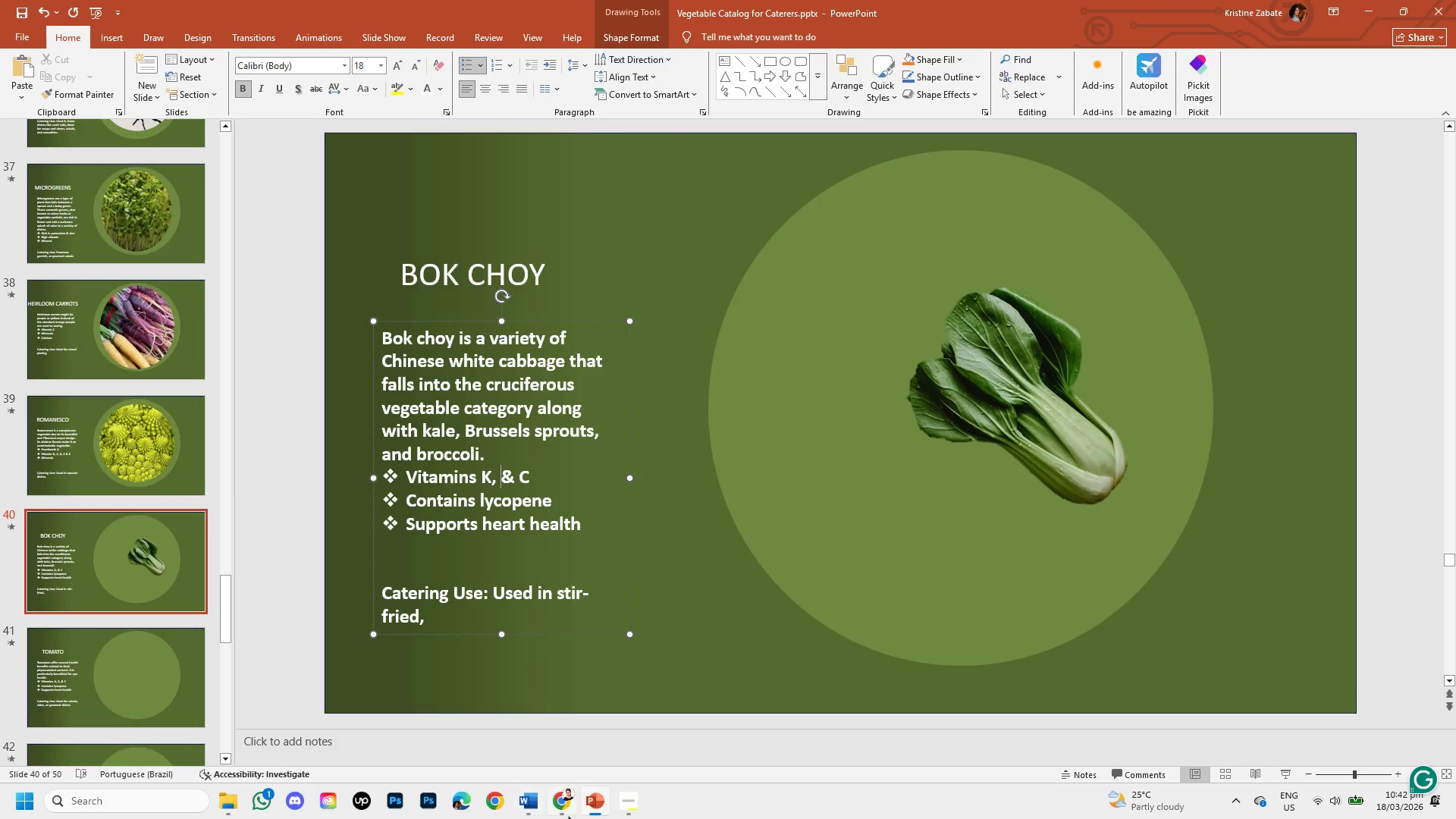 
left_click([573, 808])
 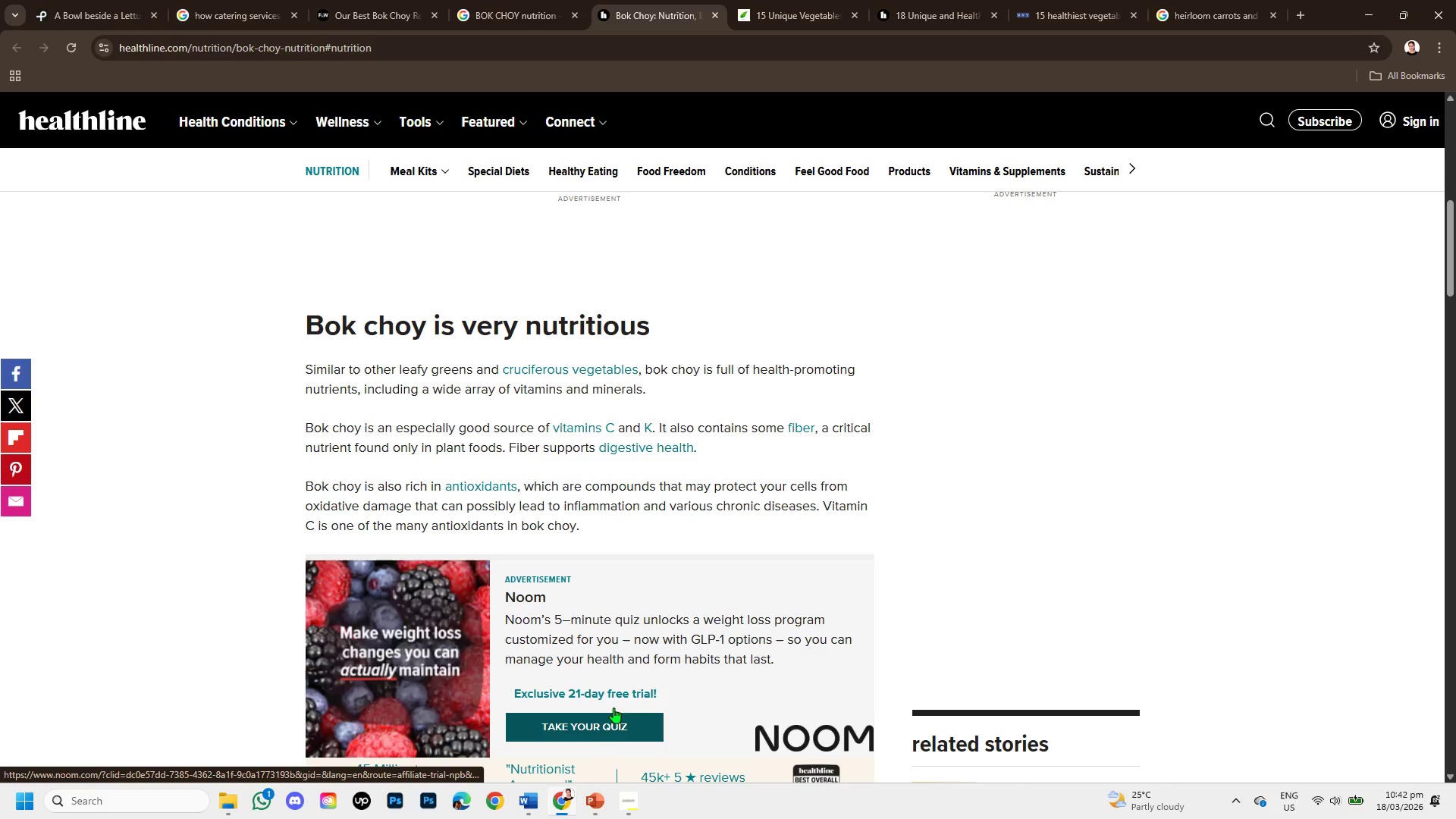 
wait(5.98)
 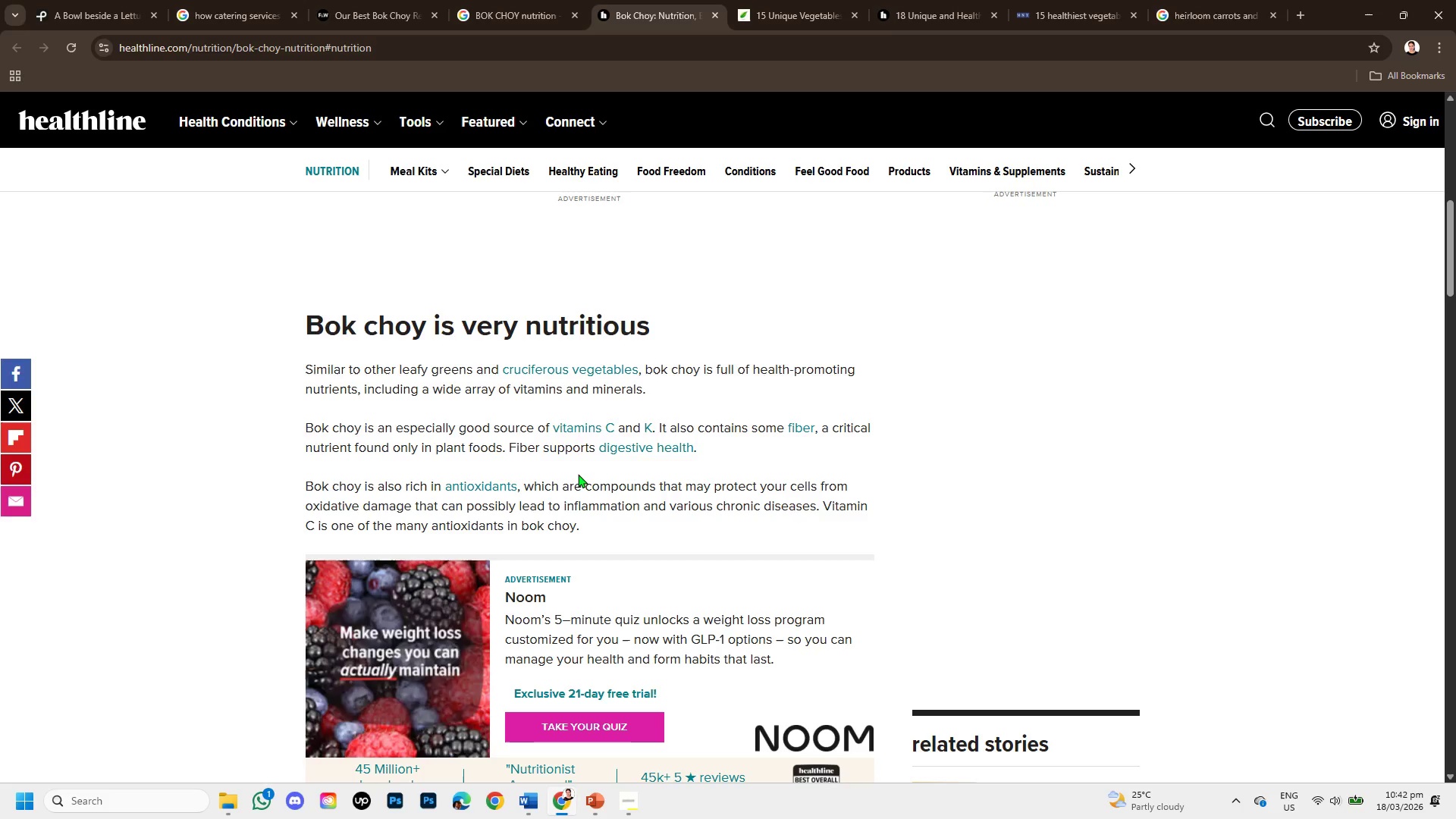 
left_click_drag(start_coordinate=[443, 485], to_coordinate=[517, 492])
 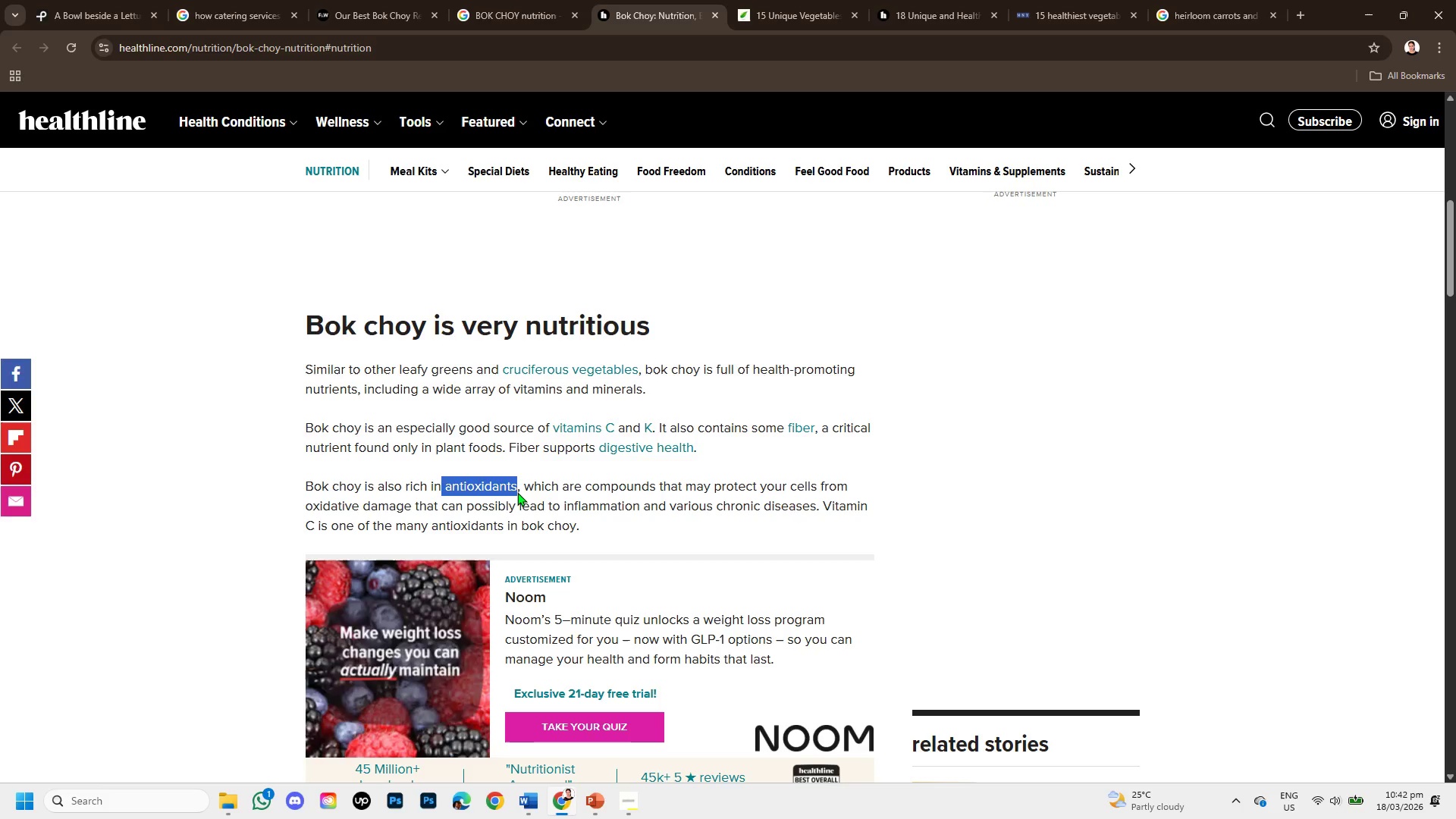 
key(Control+C)
 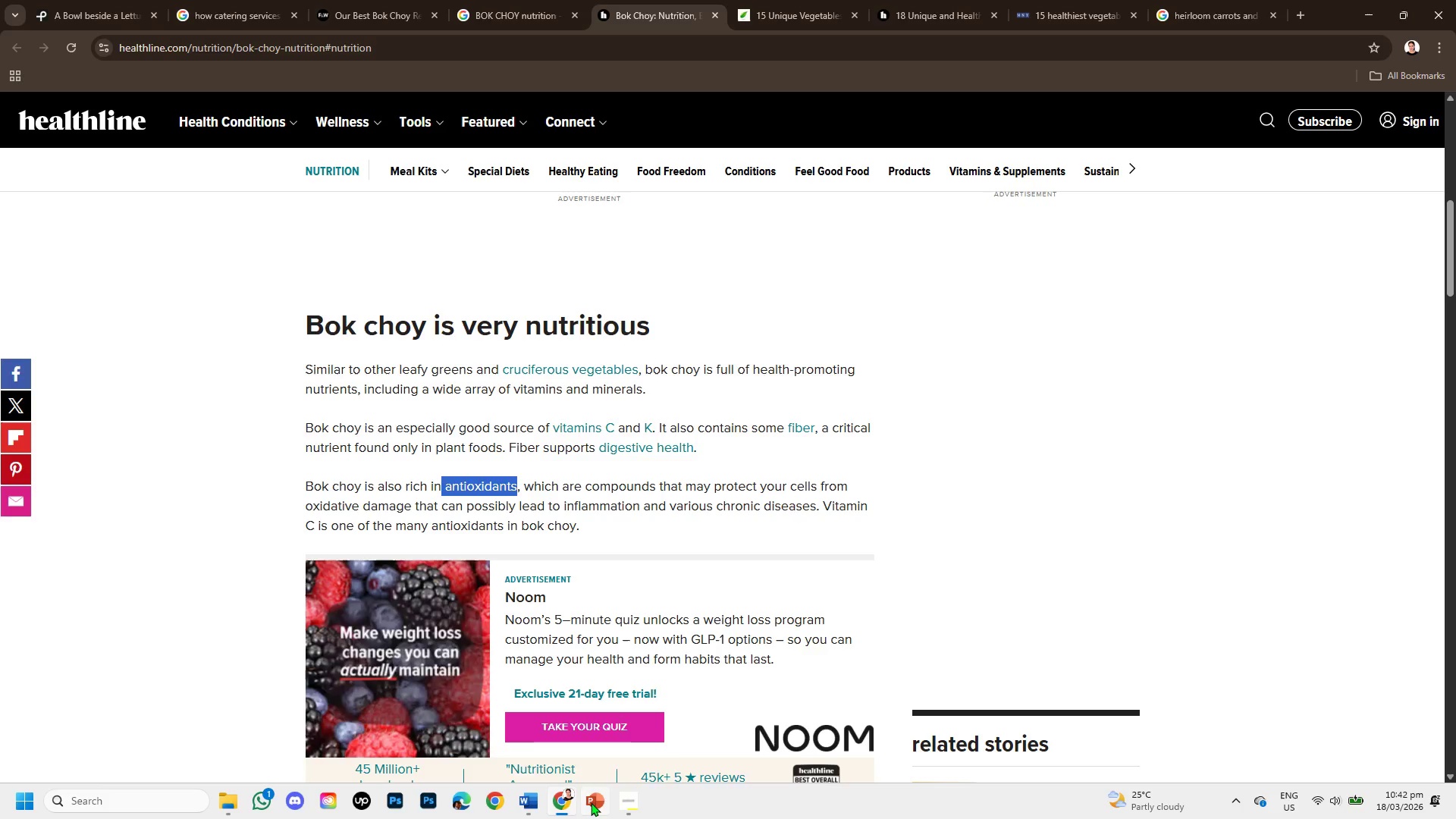 
left_click([591, 802])
 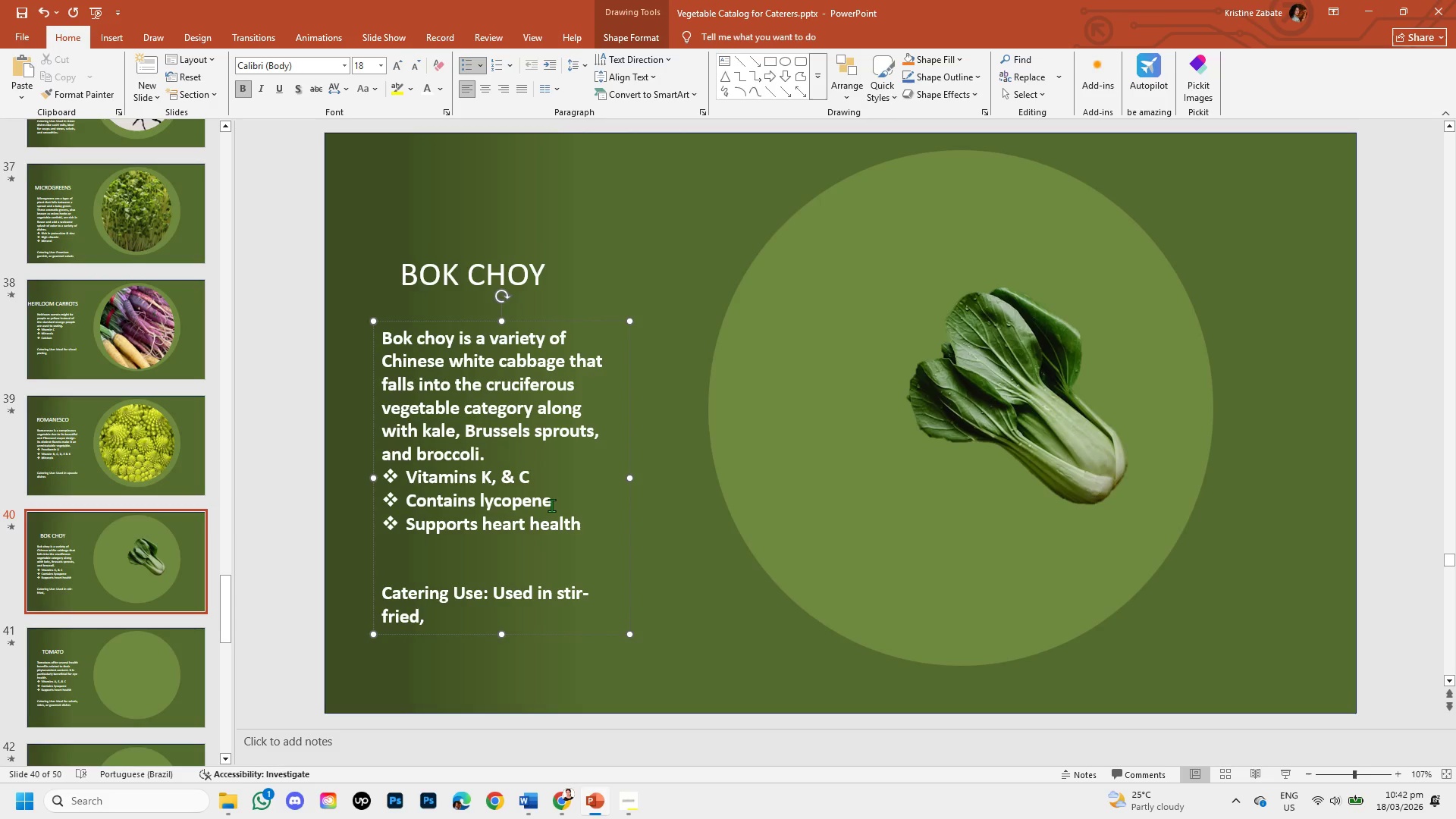 
left_click([551, 505])
 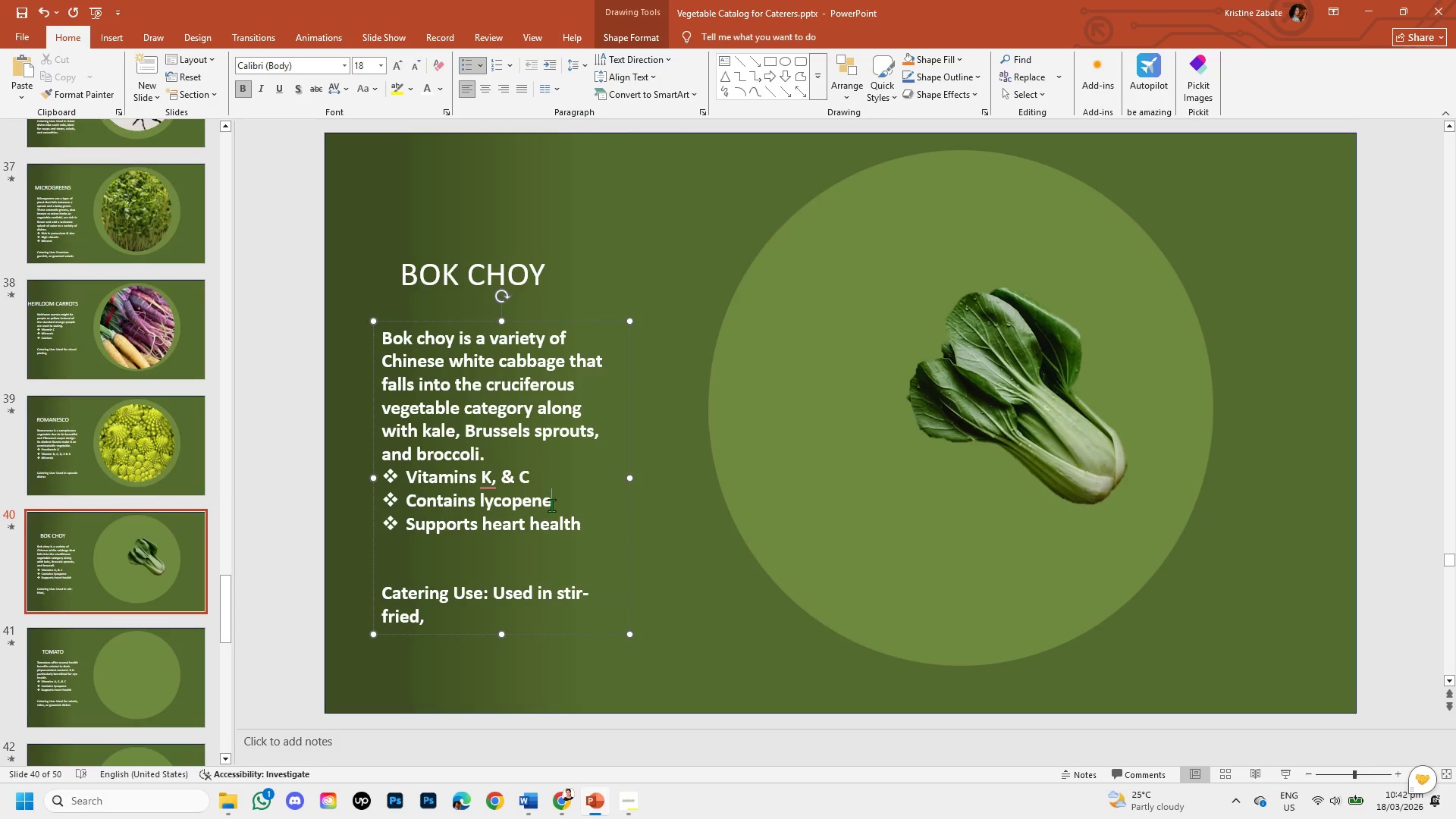 
hold_key(key=Backspace, duration=0.78)
 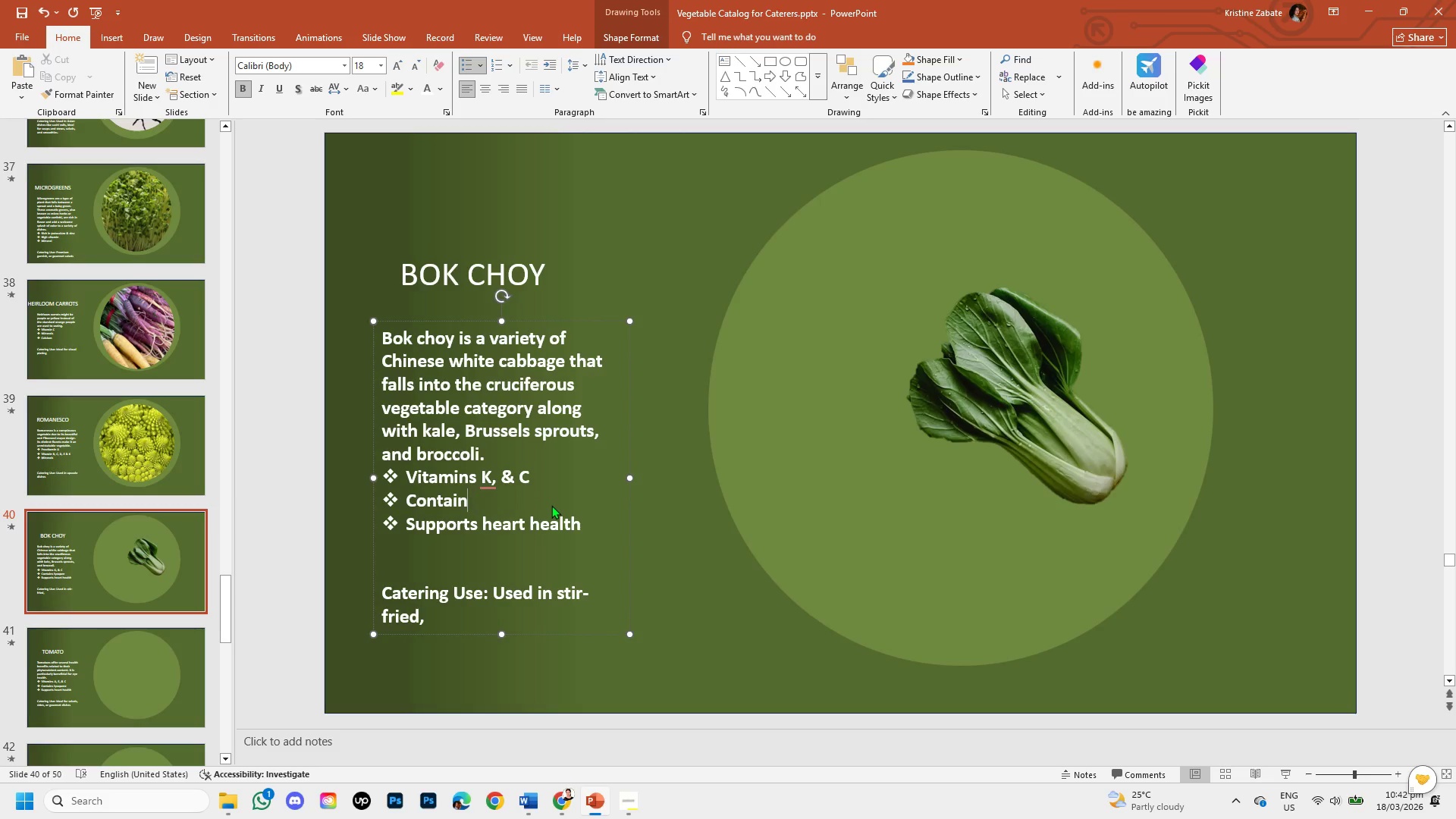 
key(Backspace)
key(Backspace)
key(Backspace)
key(Backspace)
key(Backspace)
key(Backspace)
key(Backspace)
type(f)
key(Backspace)
type(Fiber )
 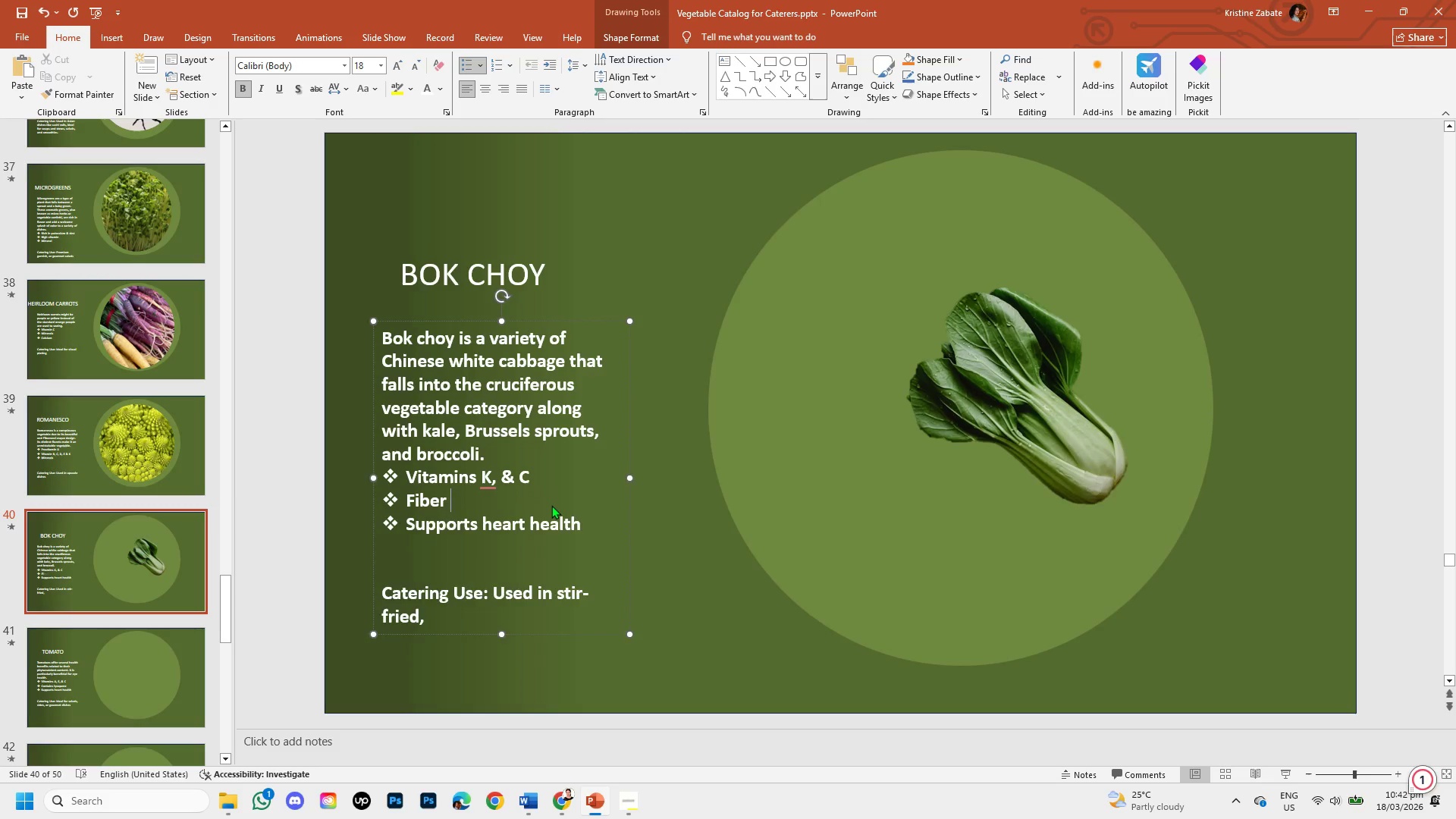 
key(Enter)
 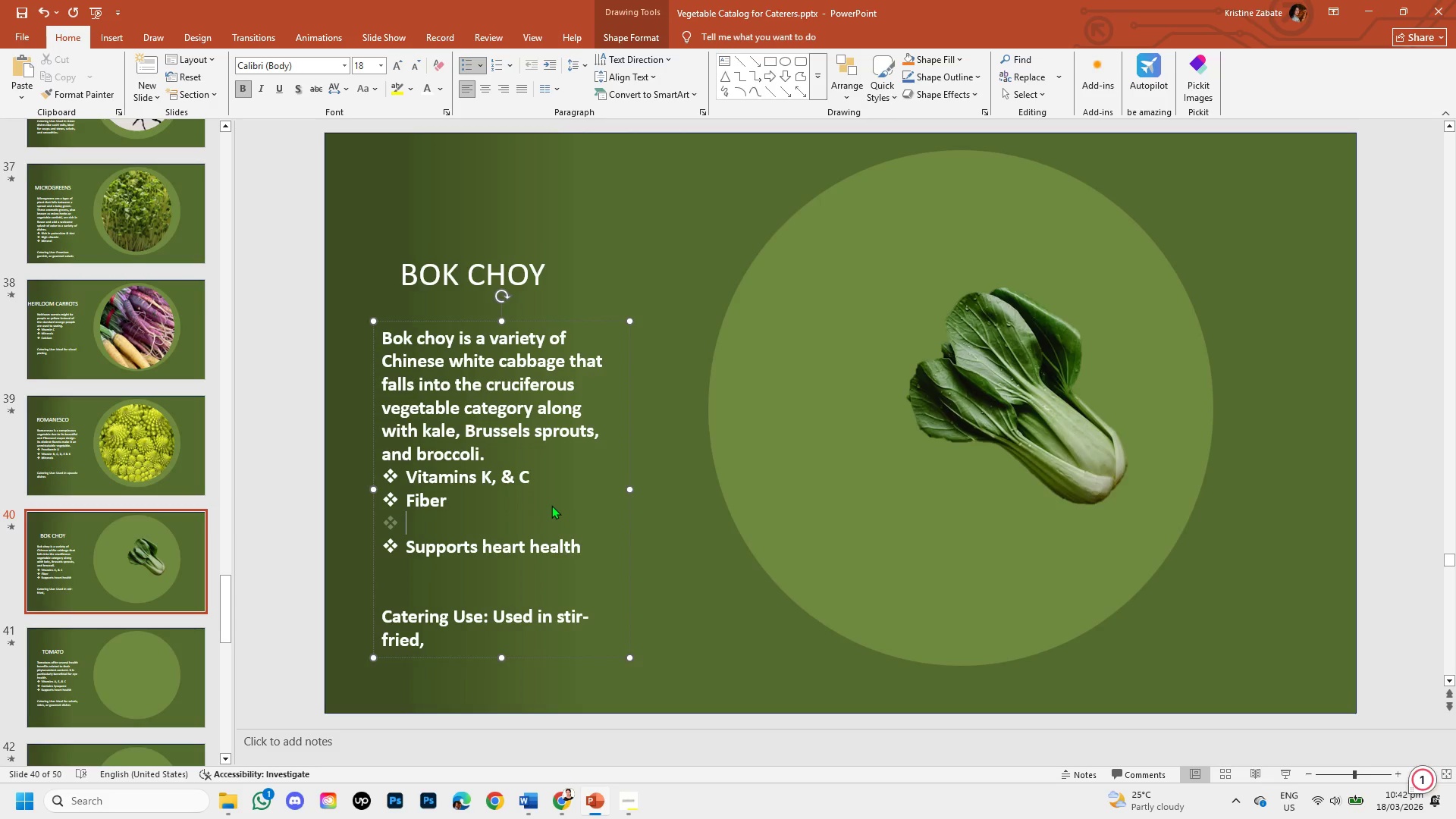 
key(Control+V)
 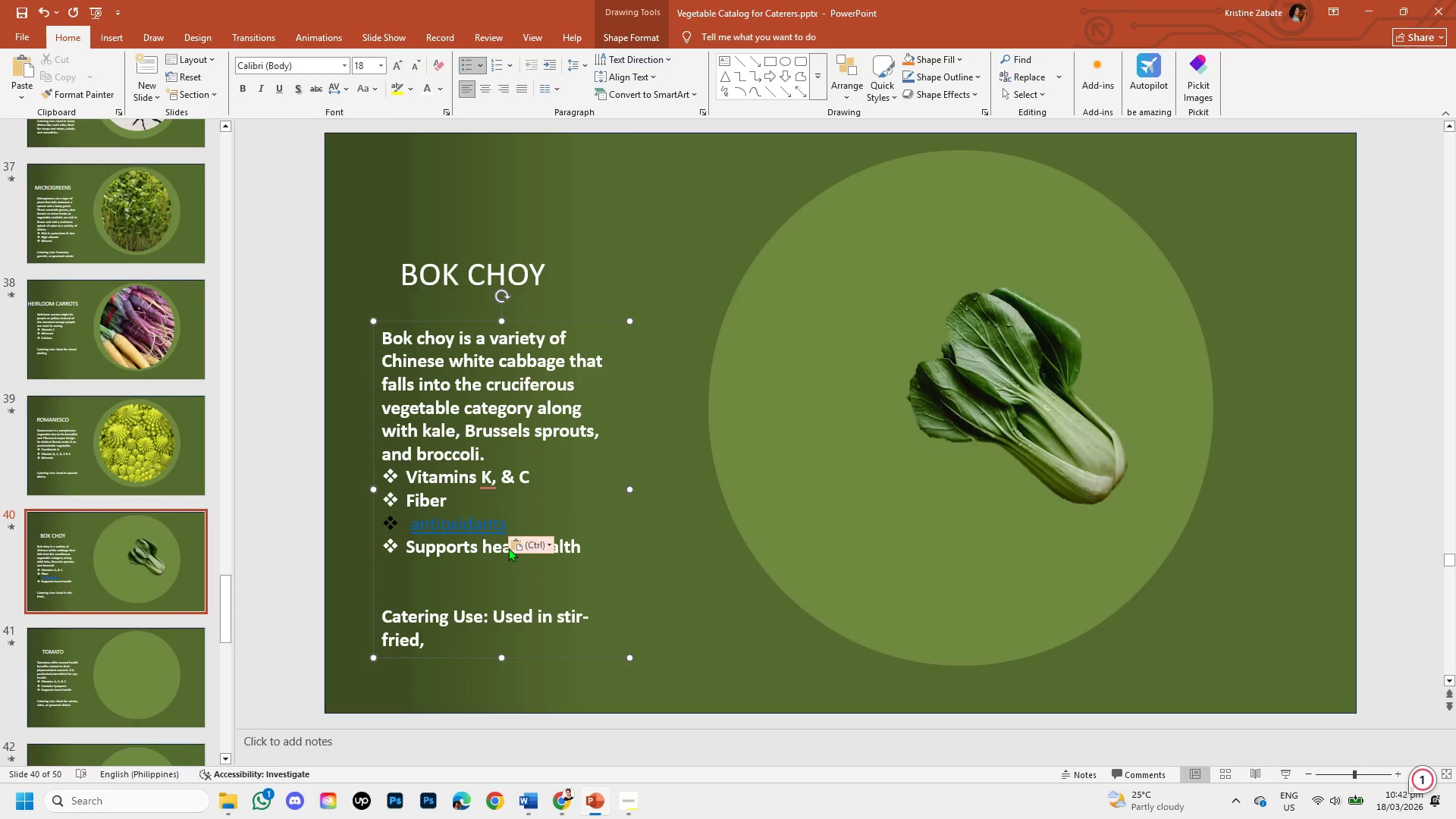 
left_click([548, 542])
 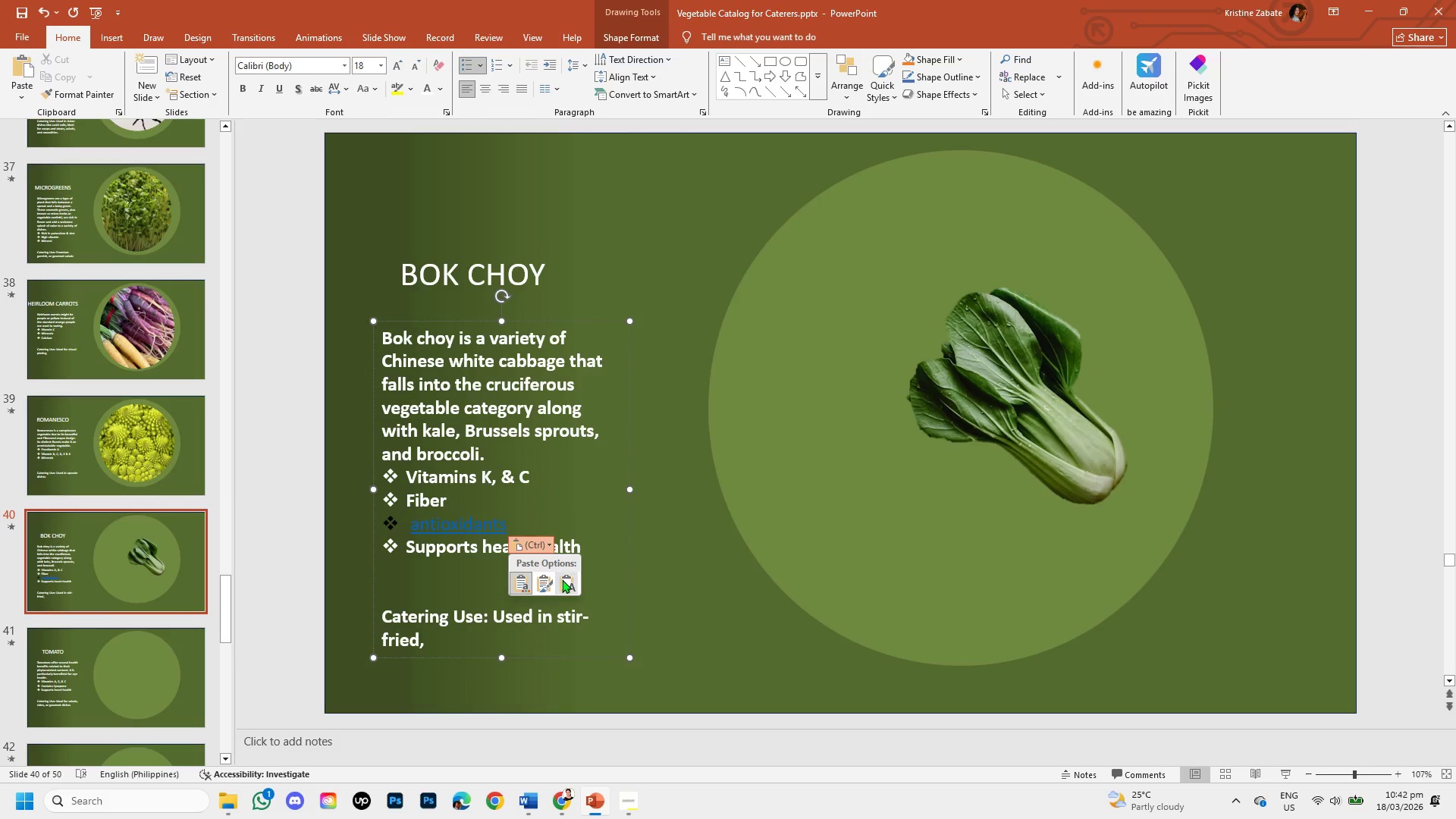 
left_click([563, 580])
 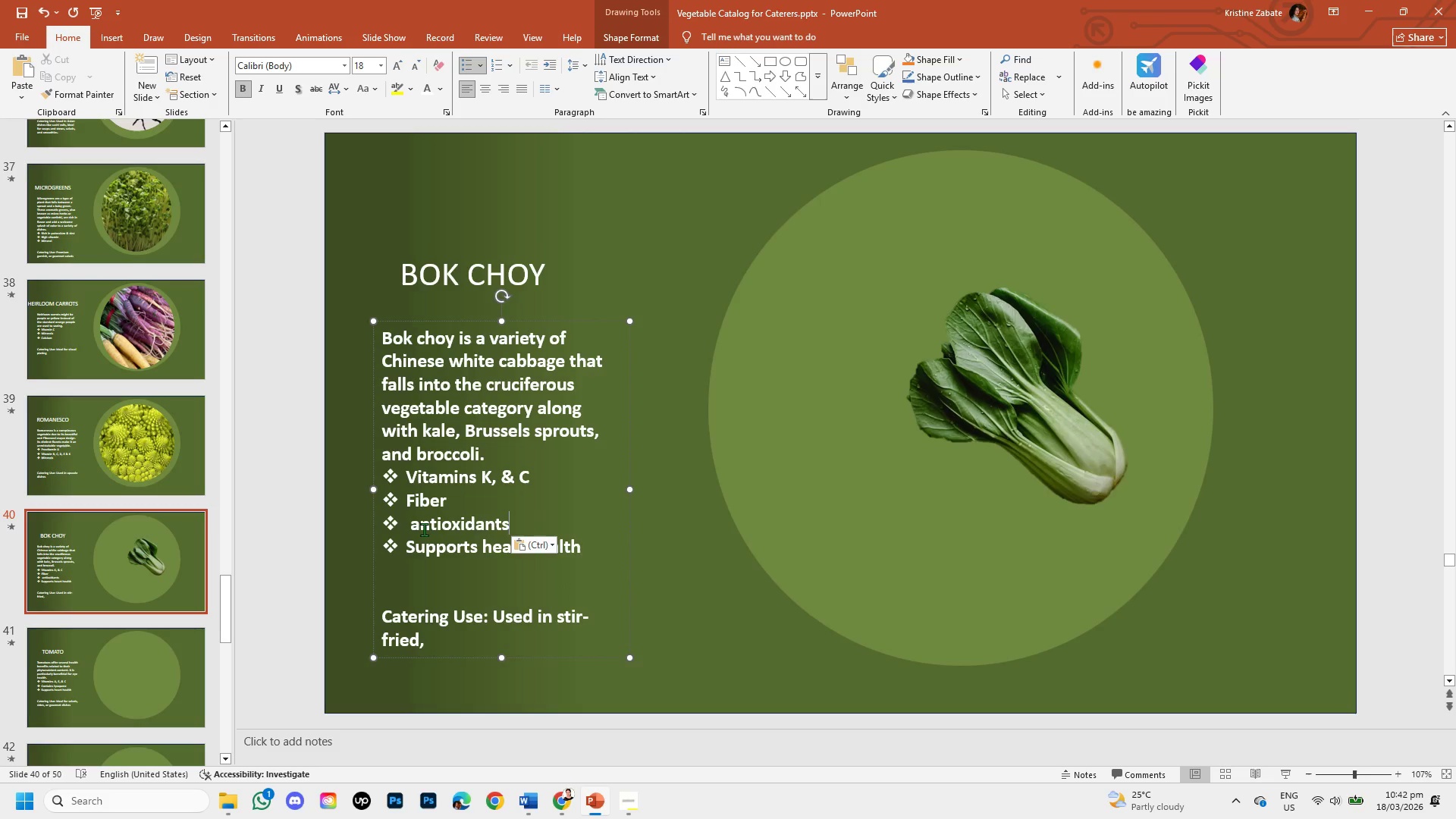 
left_click([422, 529])
 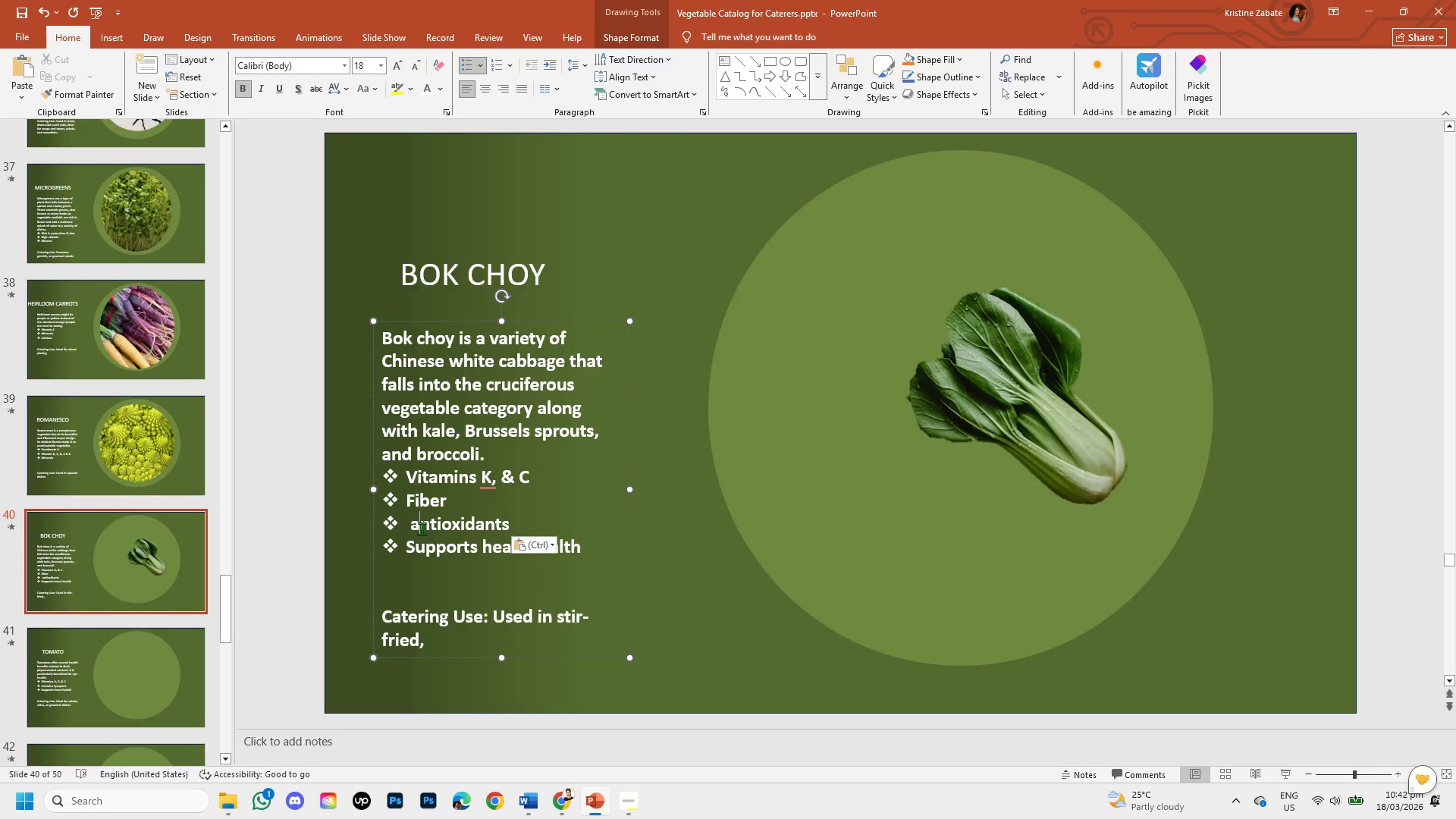 
key(Backspace)
 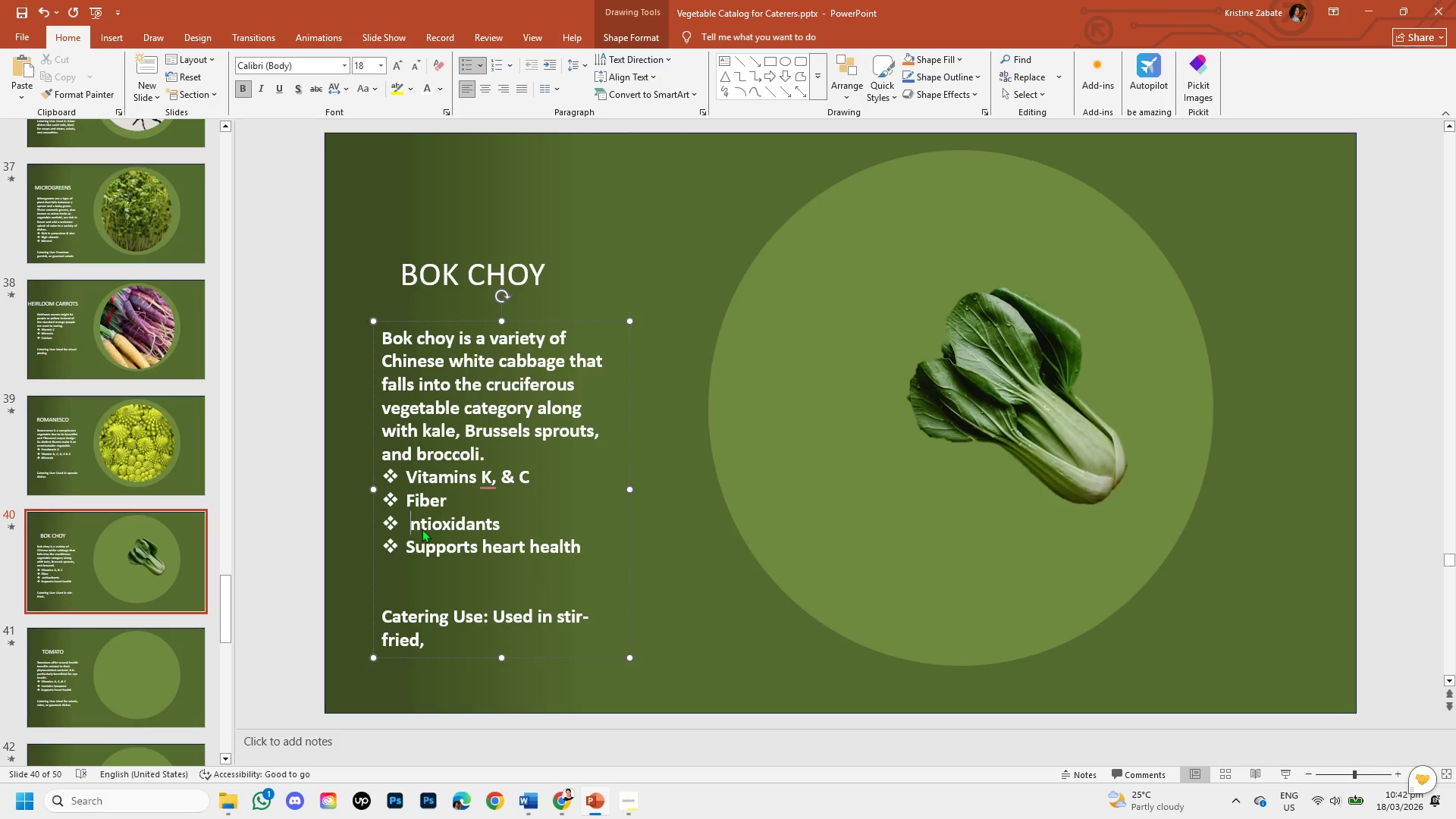 
key(CapsLock)
 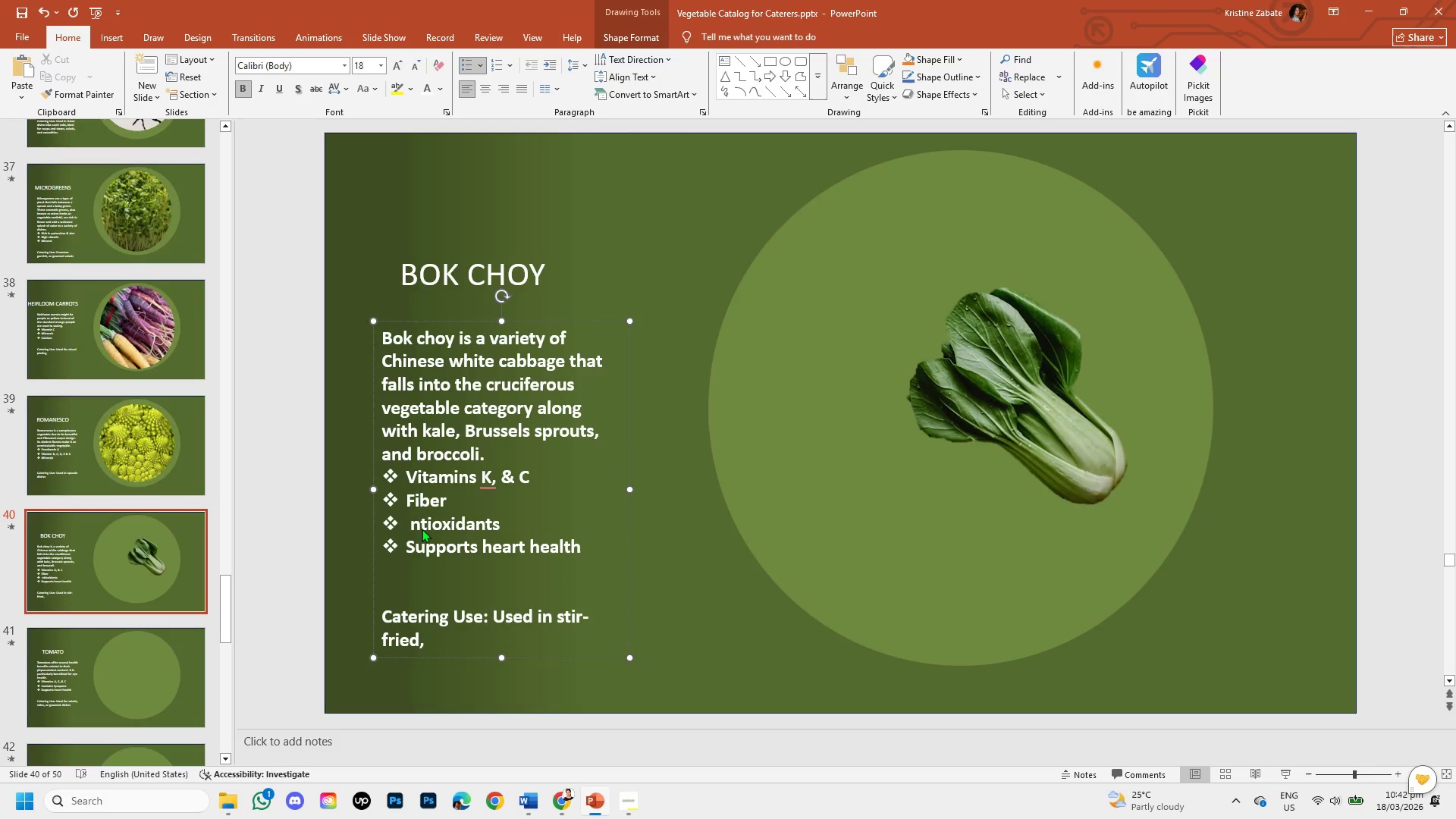 
key(CapsLock)
 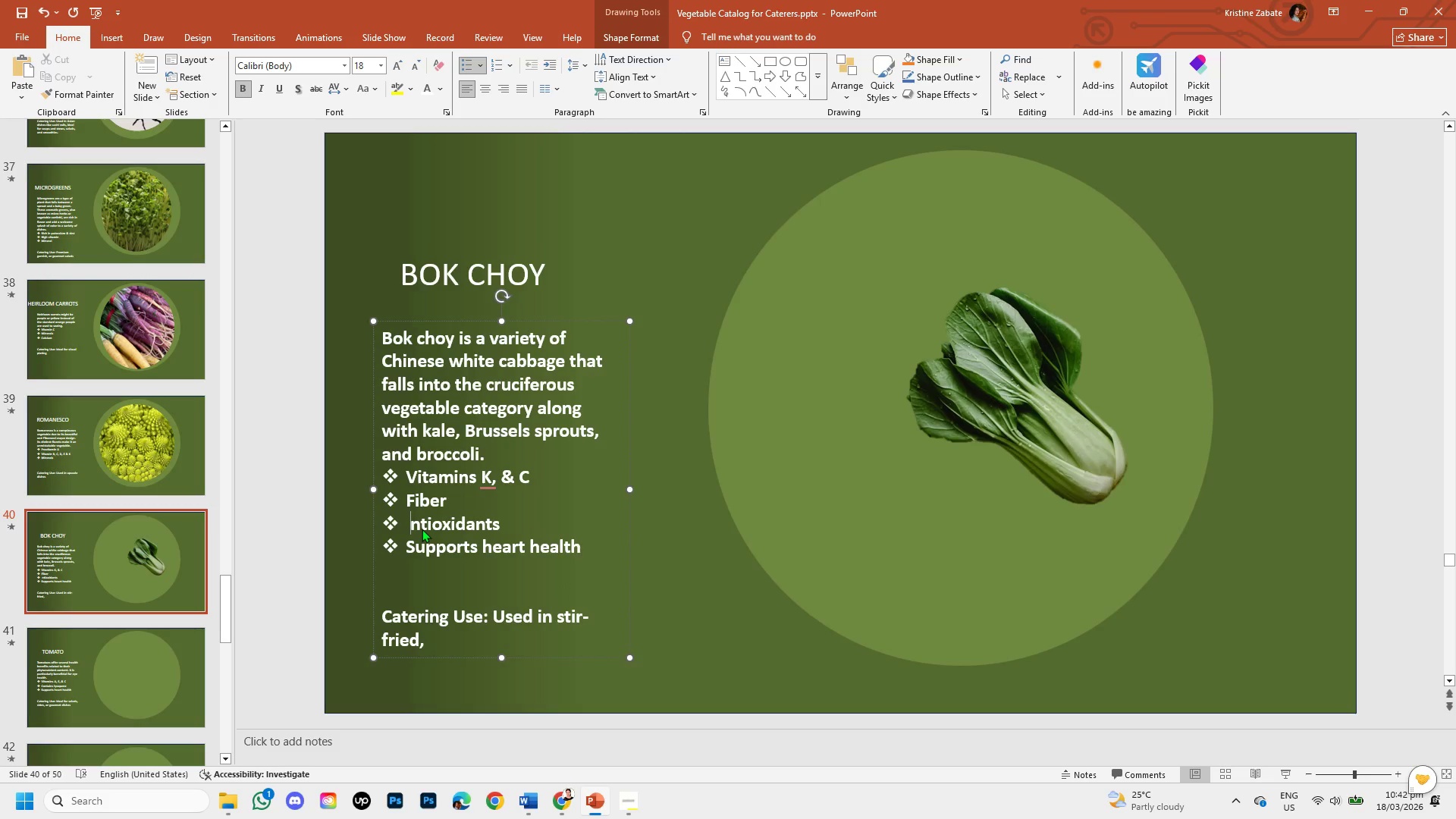 
key(A)
 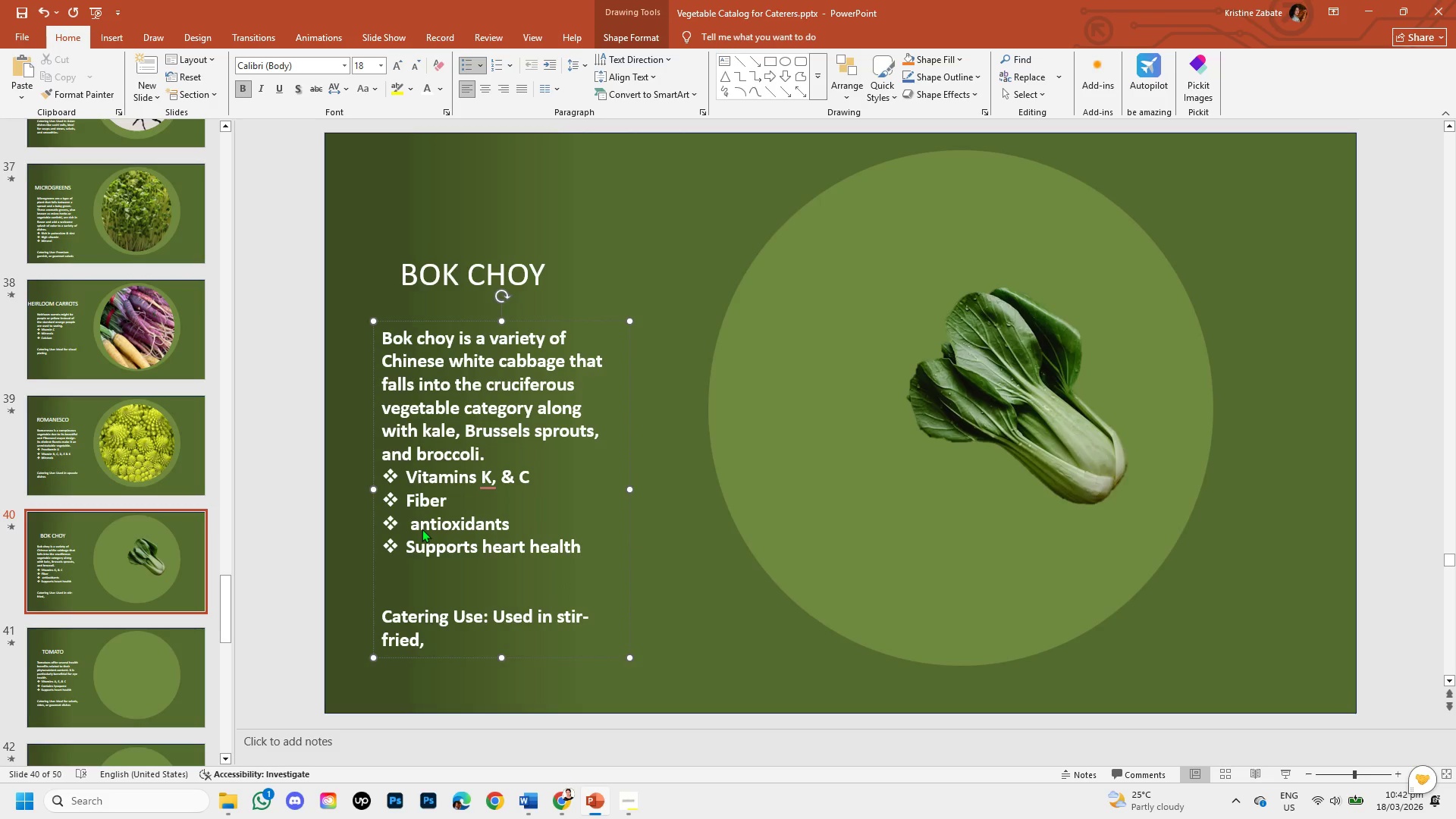 
key(Backspace)
 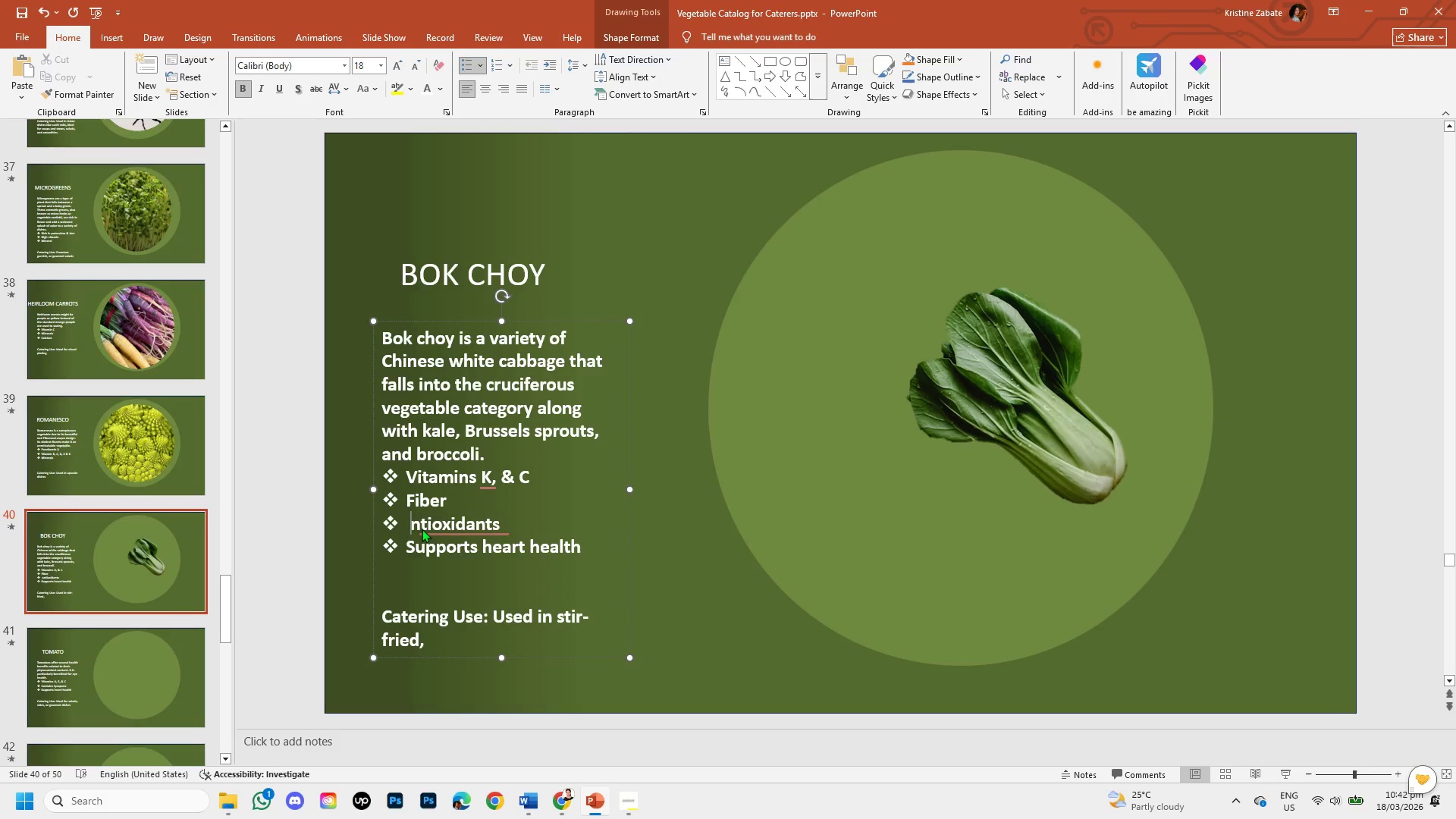 
key(CapsLock)
 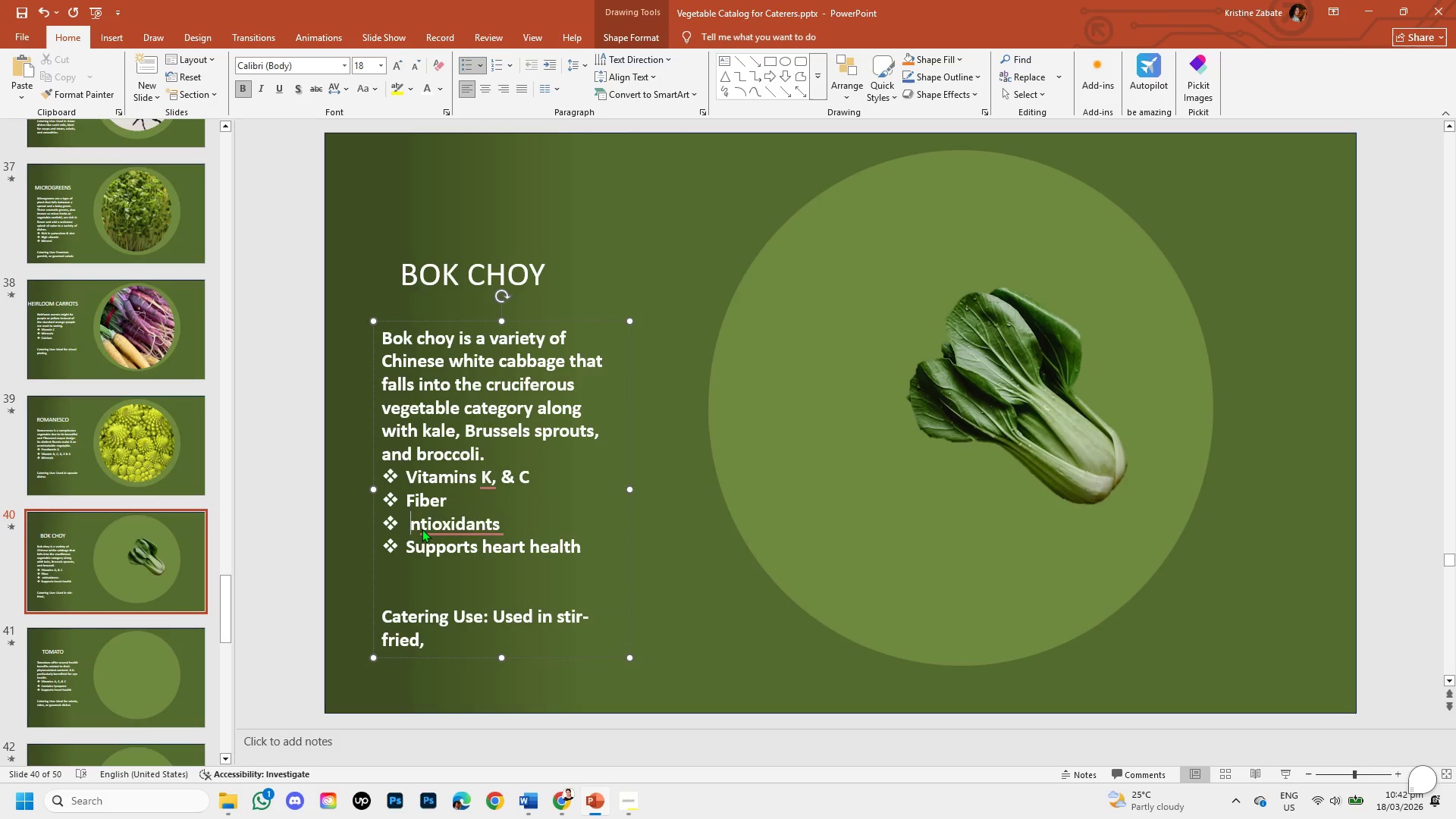 
key(A)
 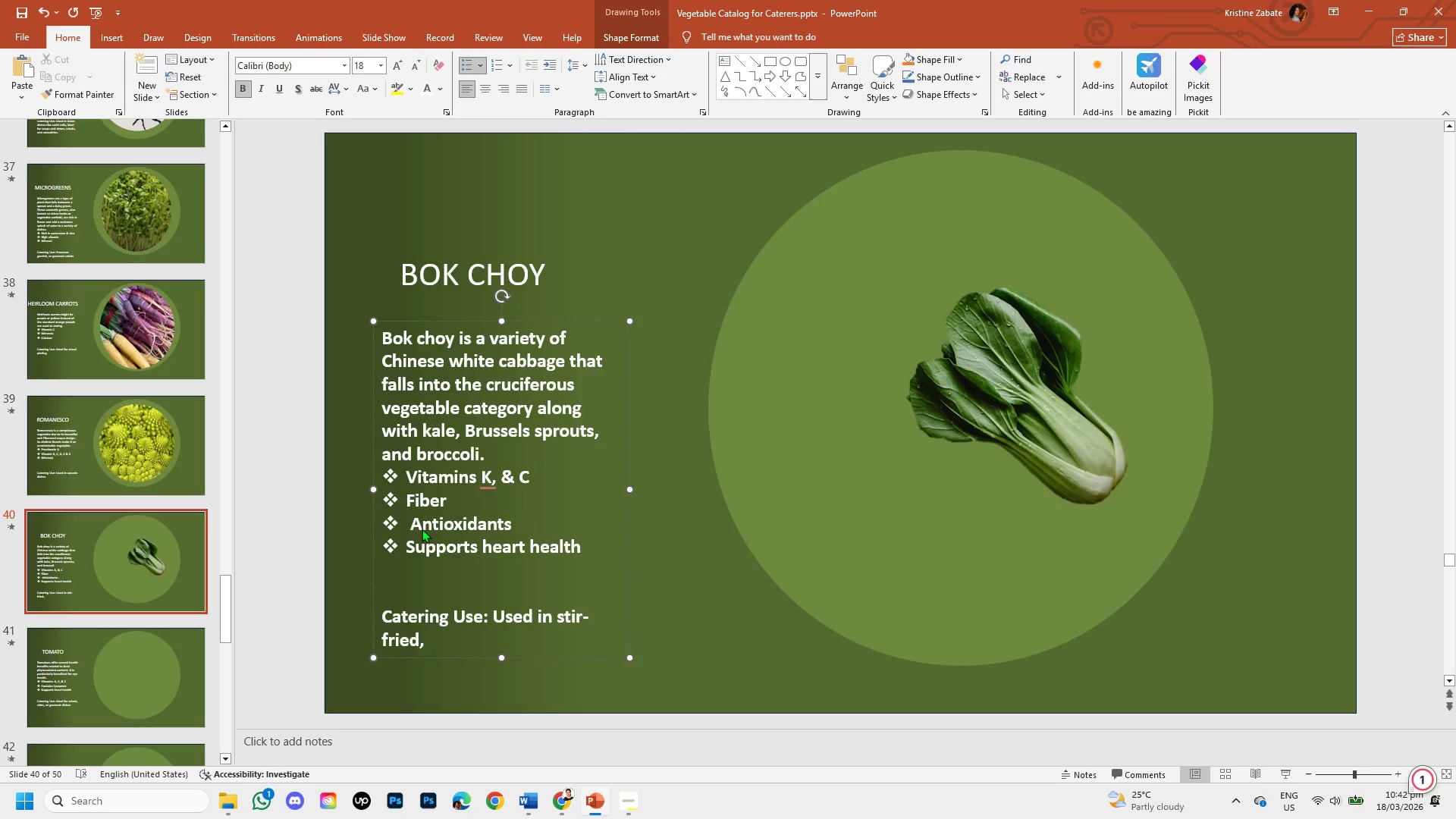 
key(CapsLock)
 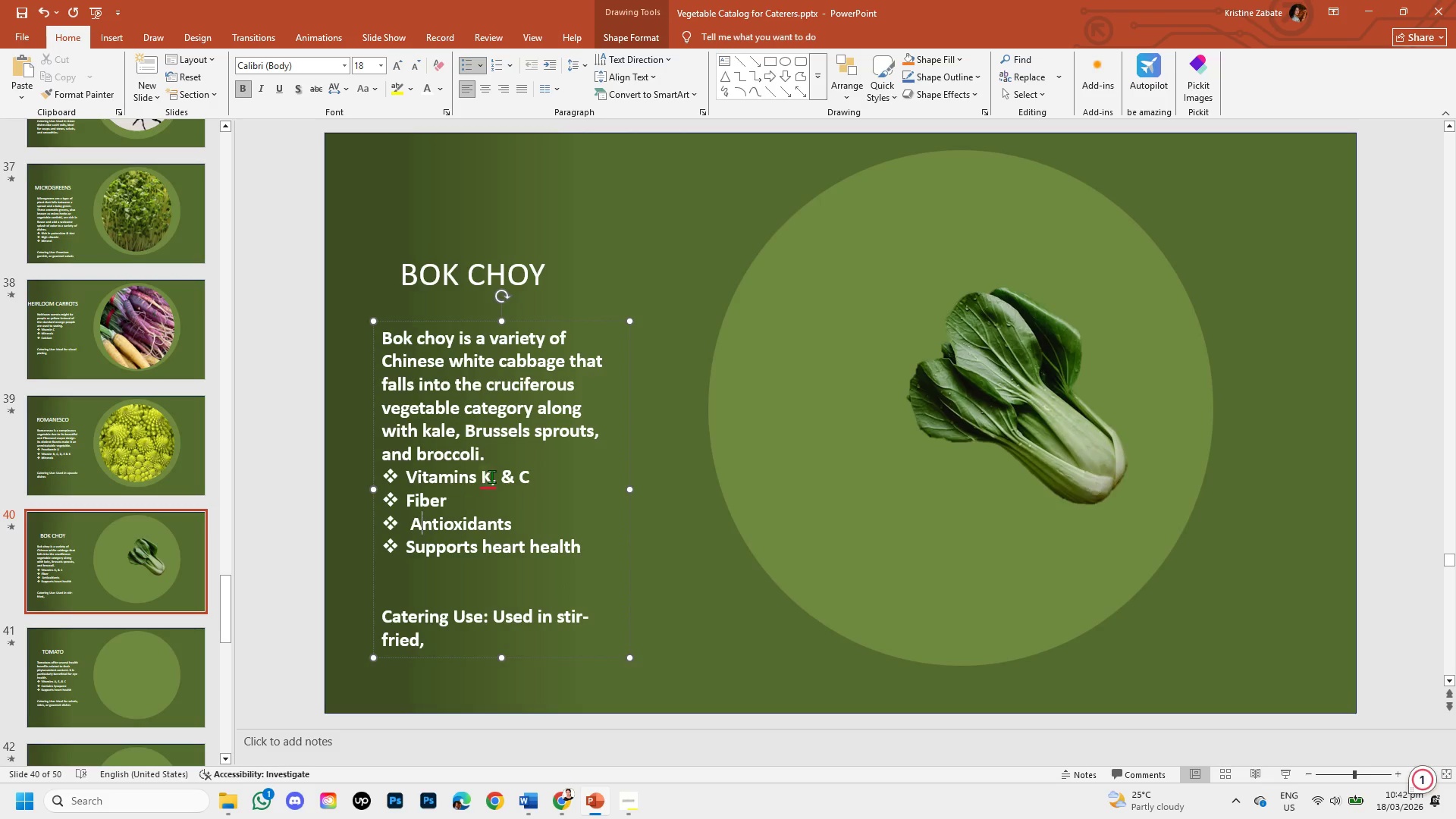 
left_click([498, 479])
 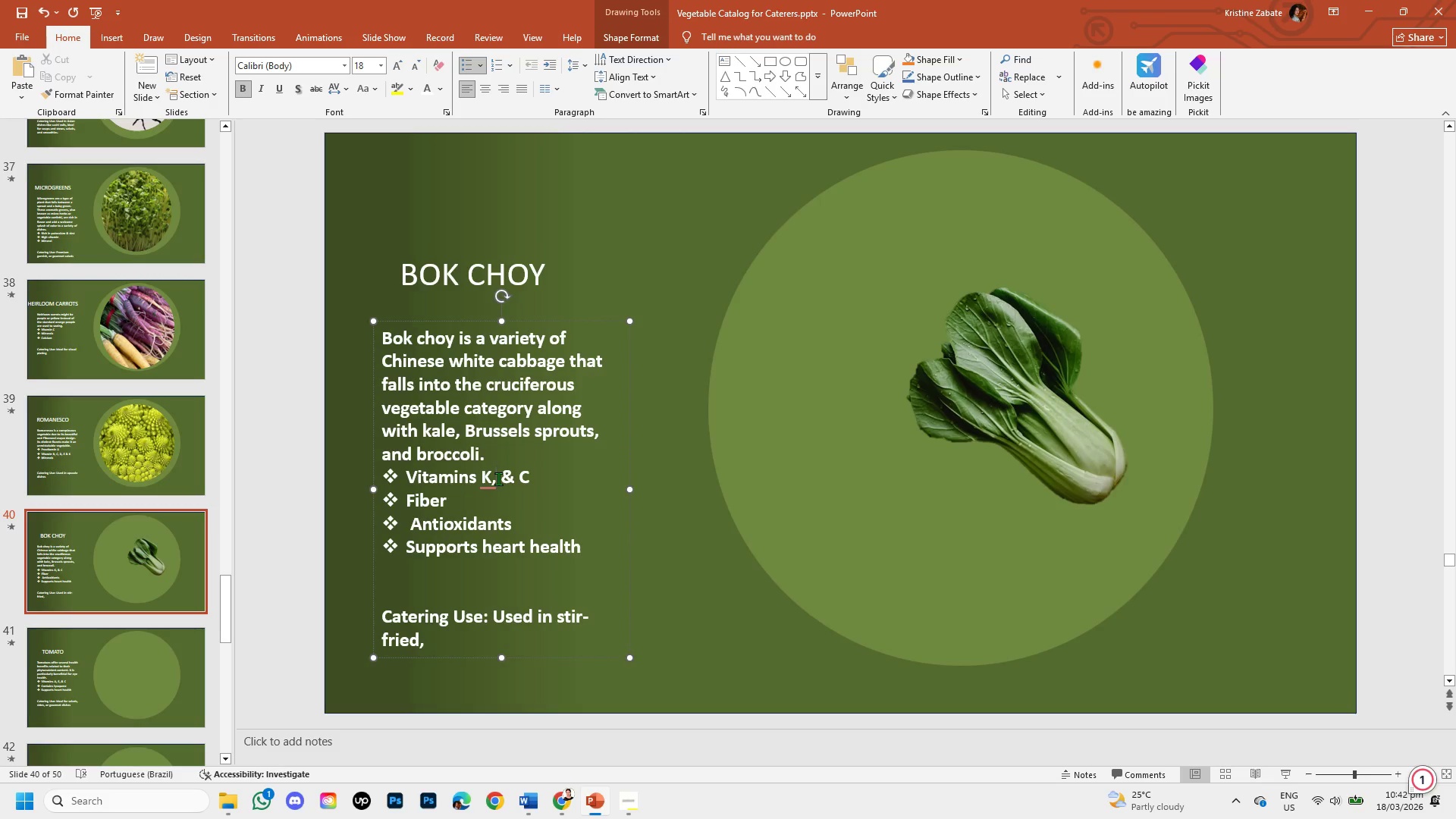 
key(Backspace)
 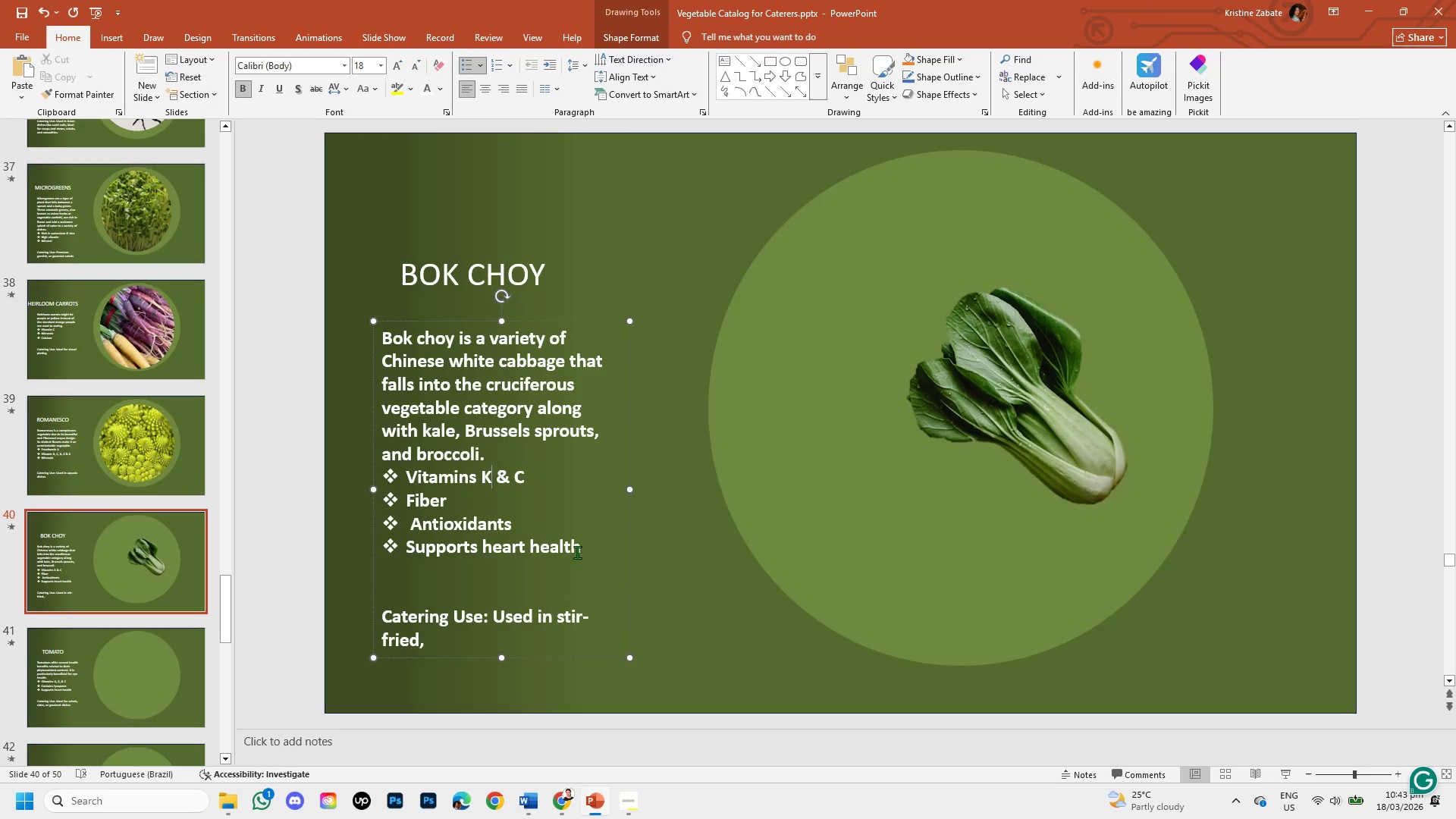 
left_click_drag(start_coordinate=[586, 549], to_coordinate=[431, 540])
 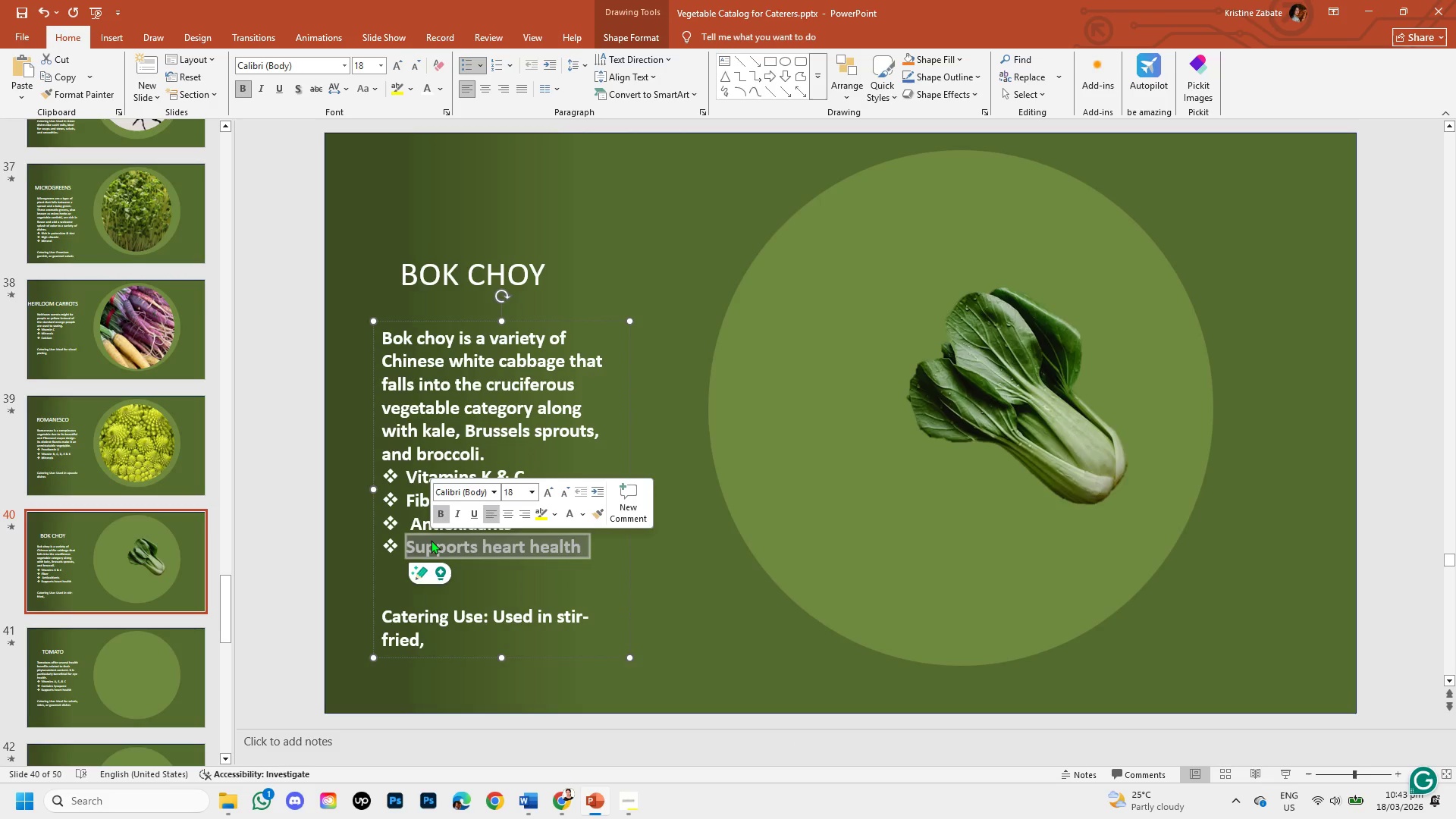 
key(Backspace)
 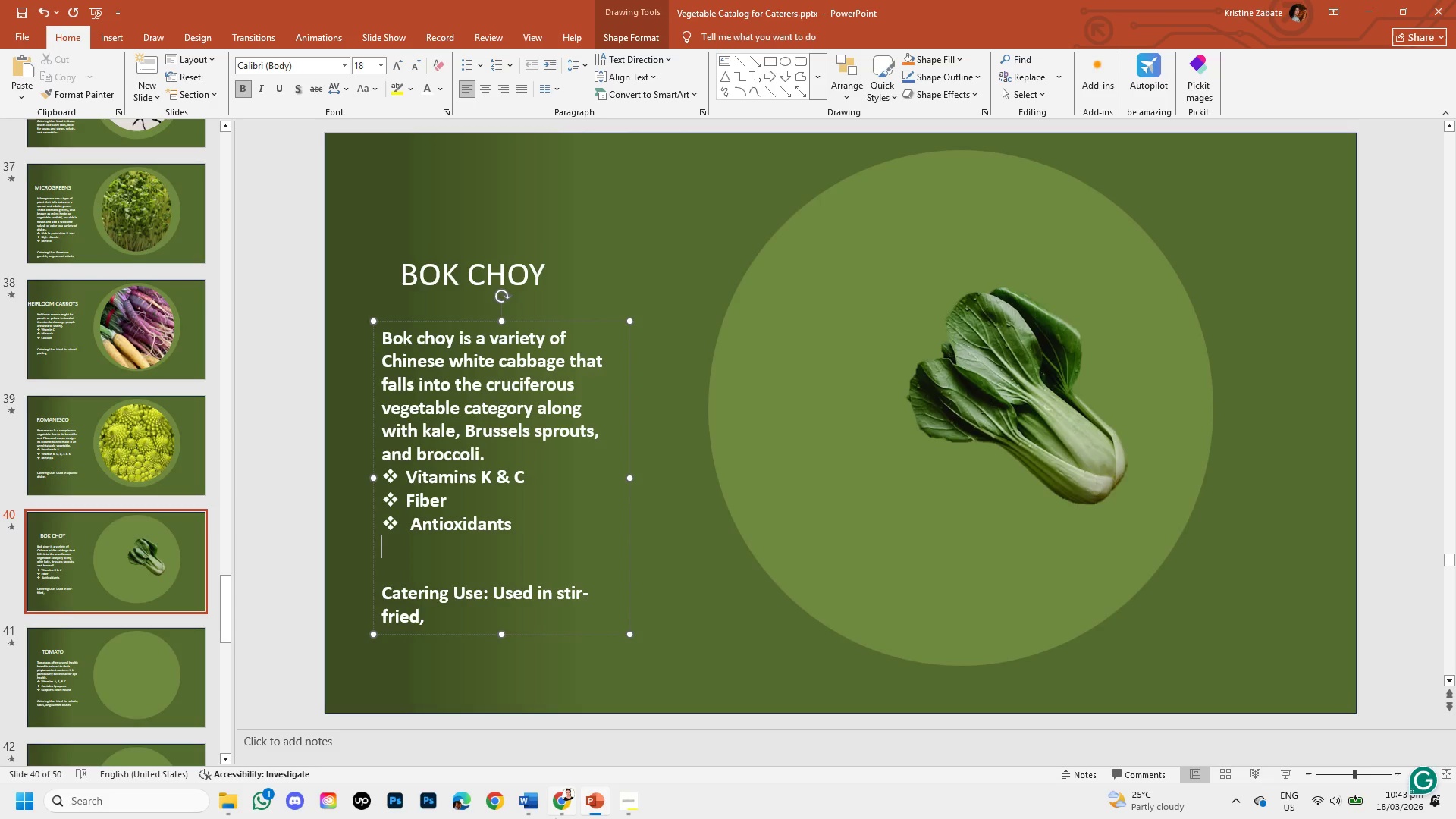 
left_click([526, 805])
 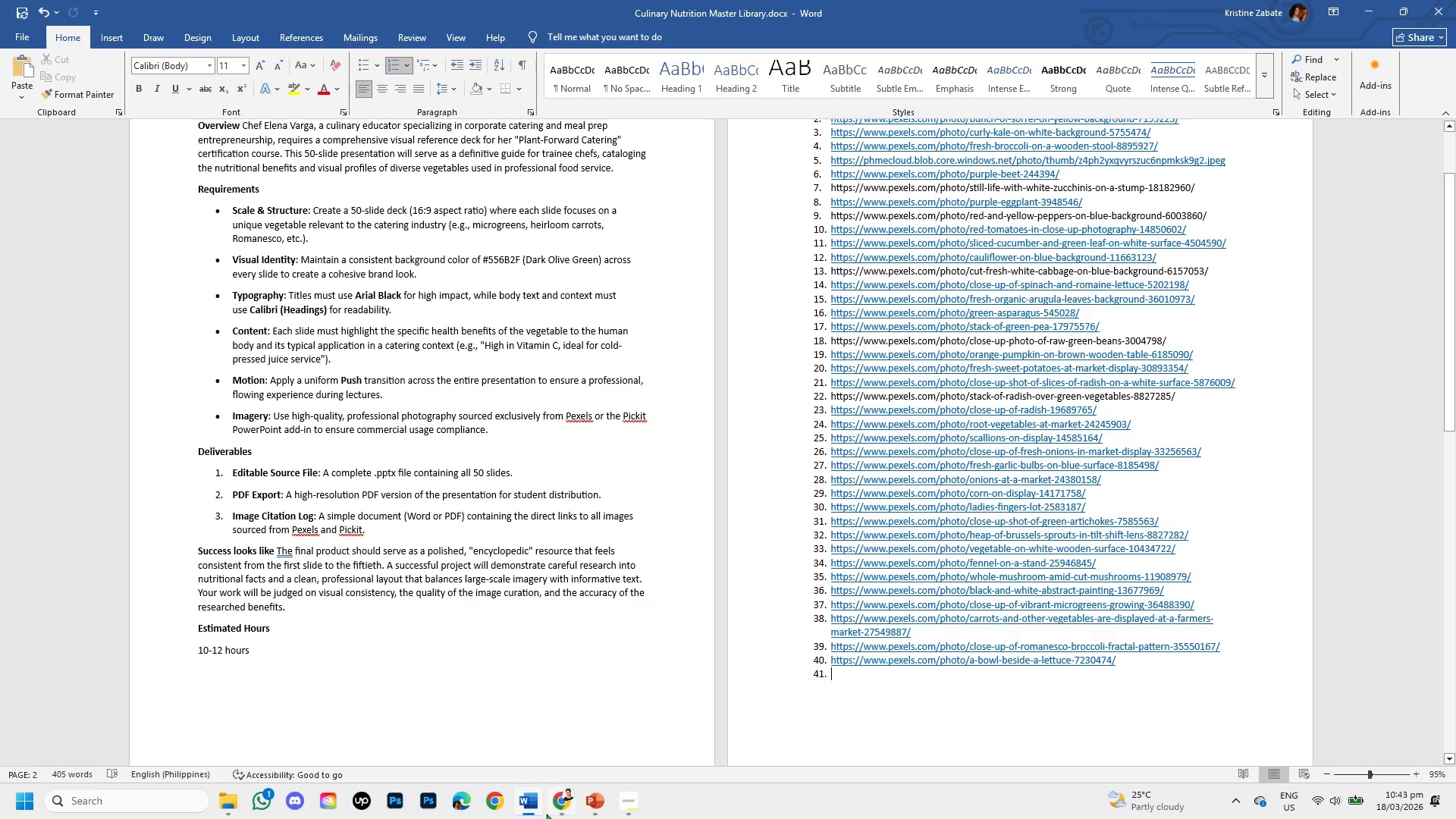 
left_click([547, 808])
 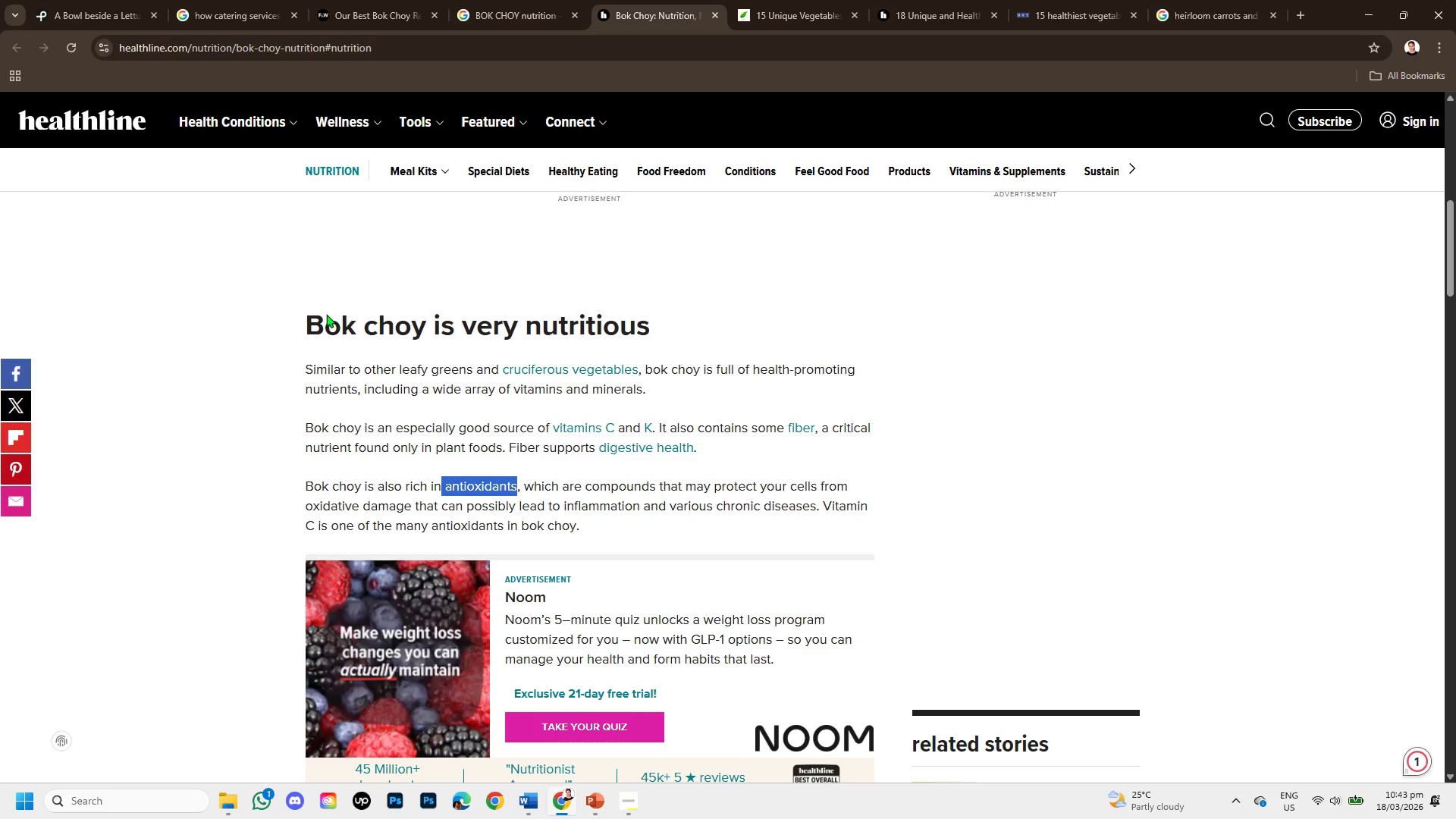 
scroll: coordinate [391, 434], scroll_direction: down, amount: 2.0
 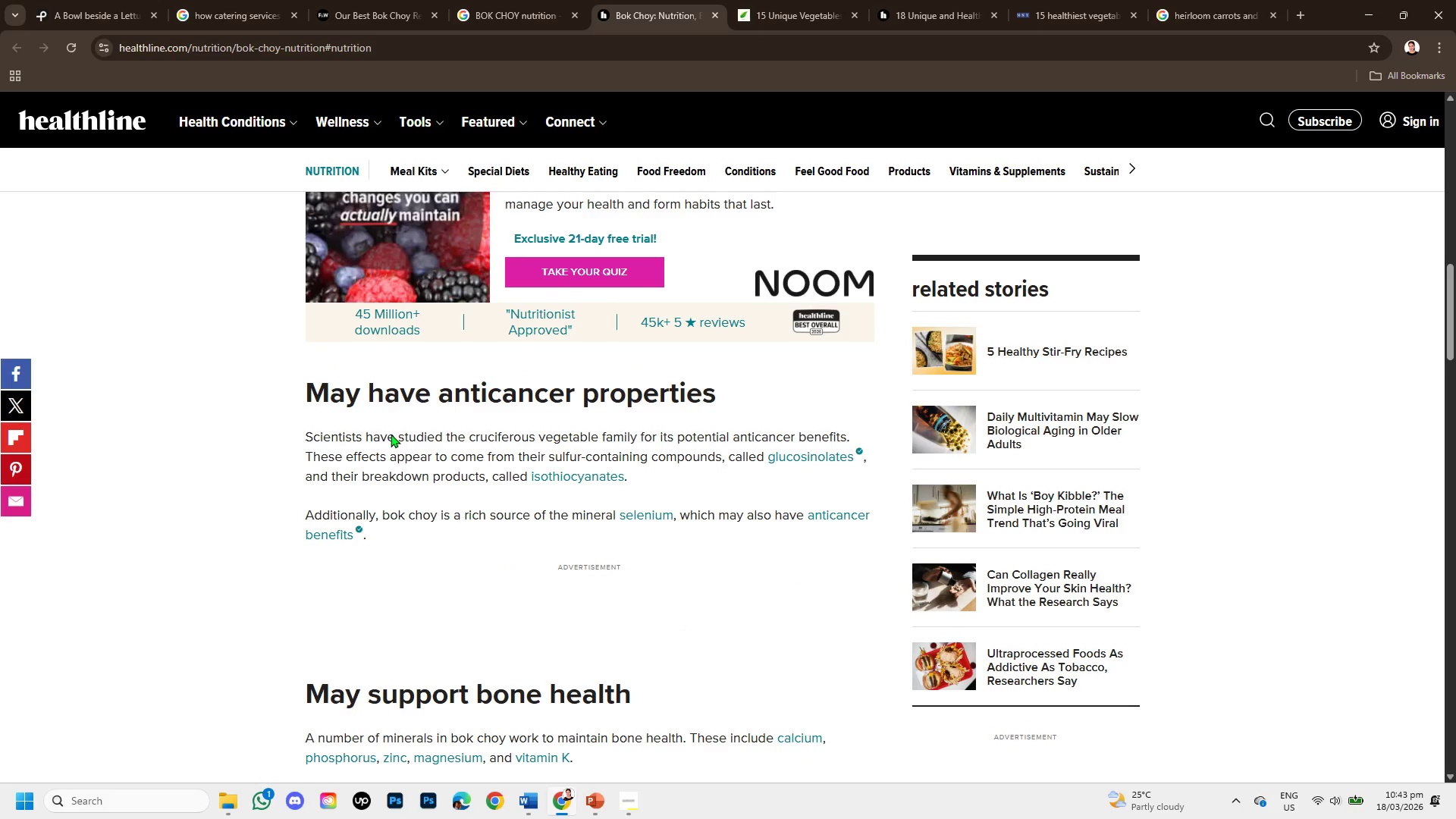 
left_click([359, 0])
 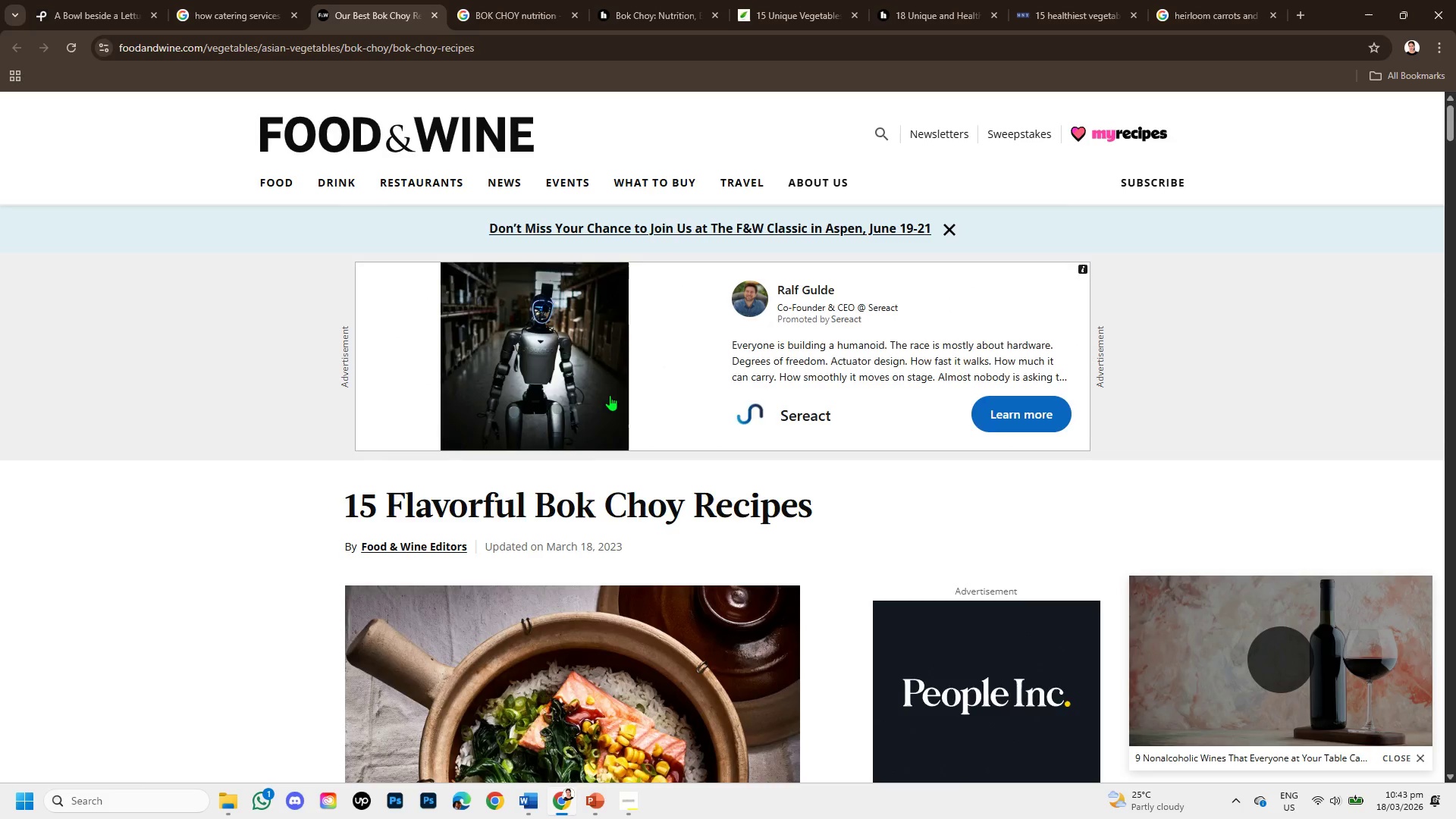 
scroll: coordinate [614, 413], scroll_direction: down, amount: 14.0
 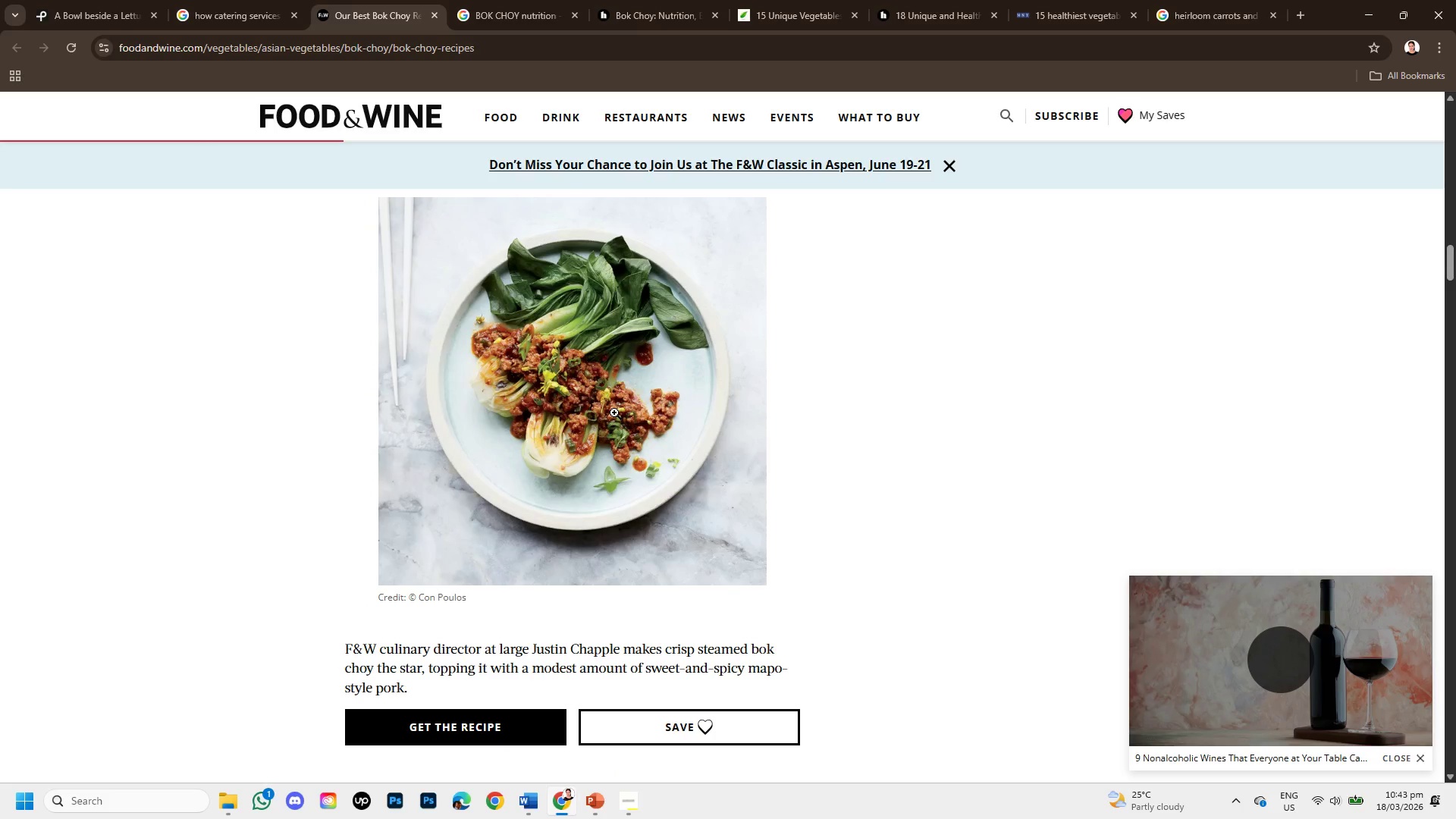 
scroll: coordinate [614, 413], scroll_direction: up, amount: 1.0
 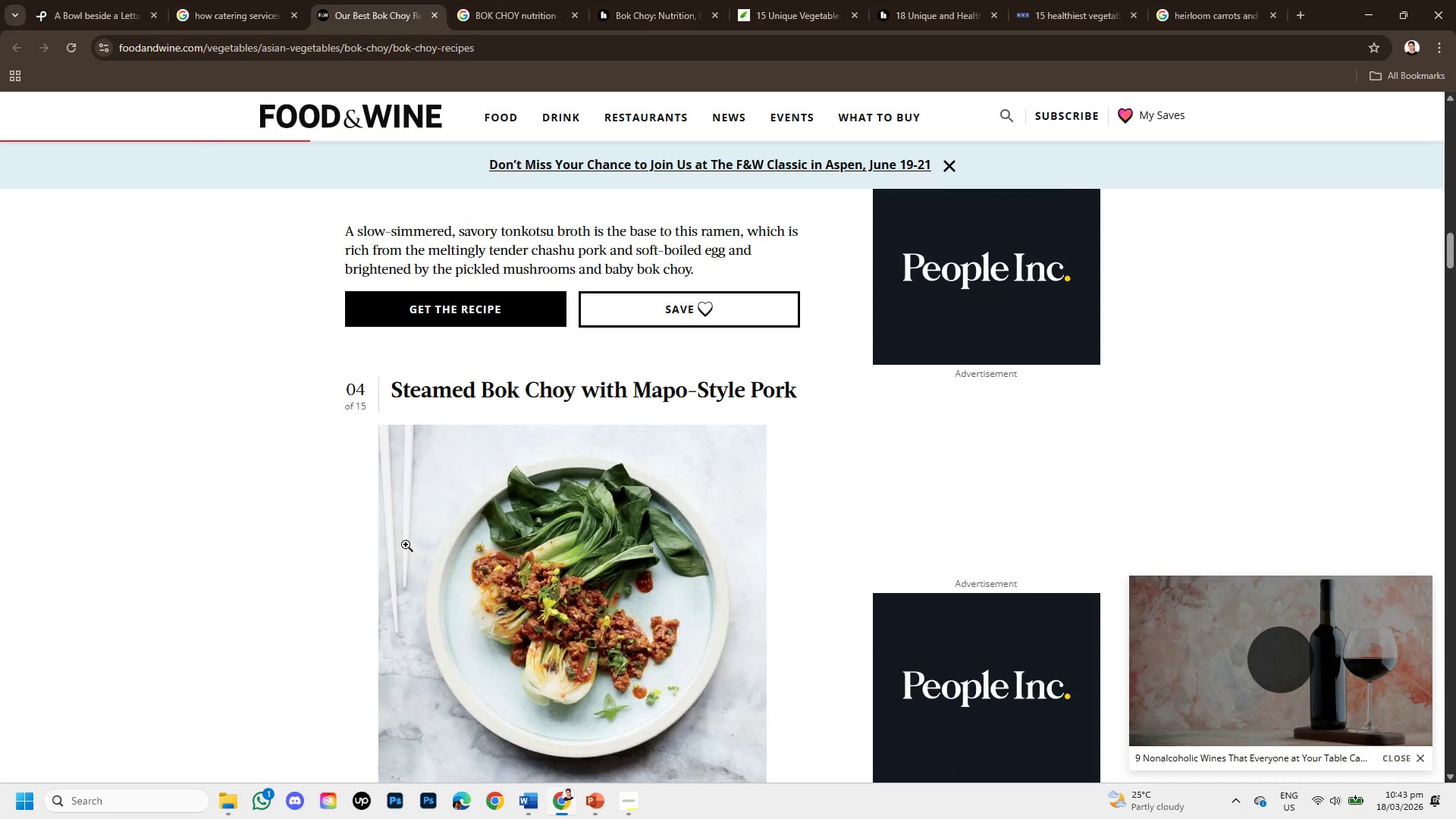 
left_click_drag(start_coordinate=[394, 386], to_coordinate=[479, 409])
 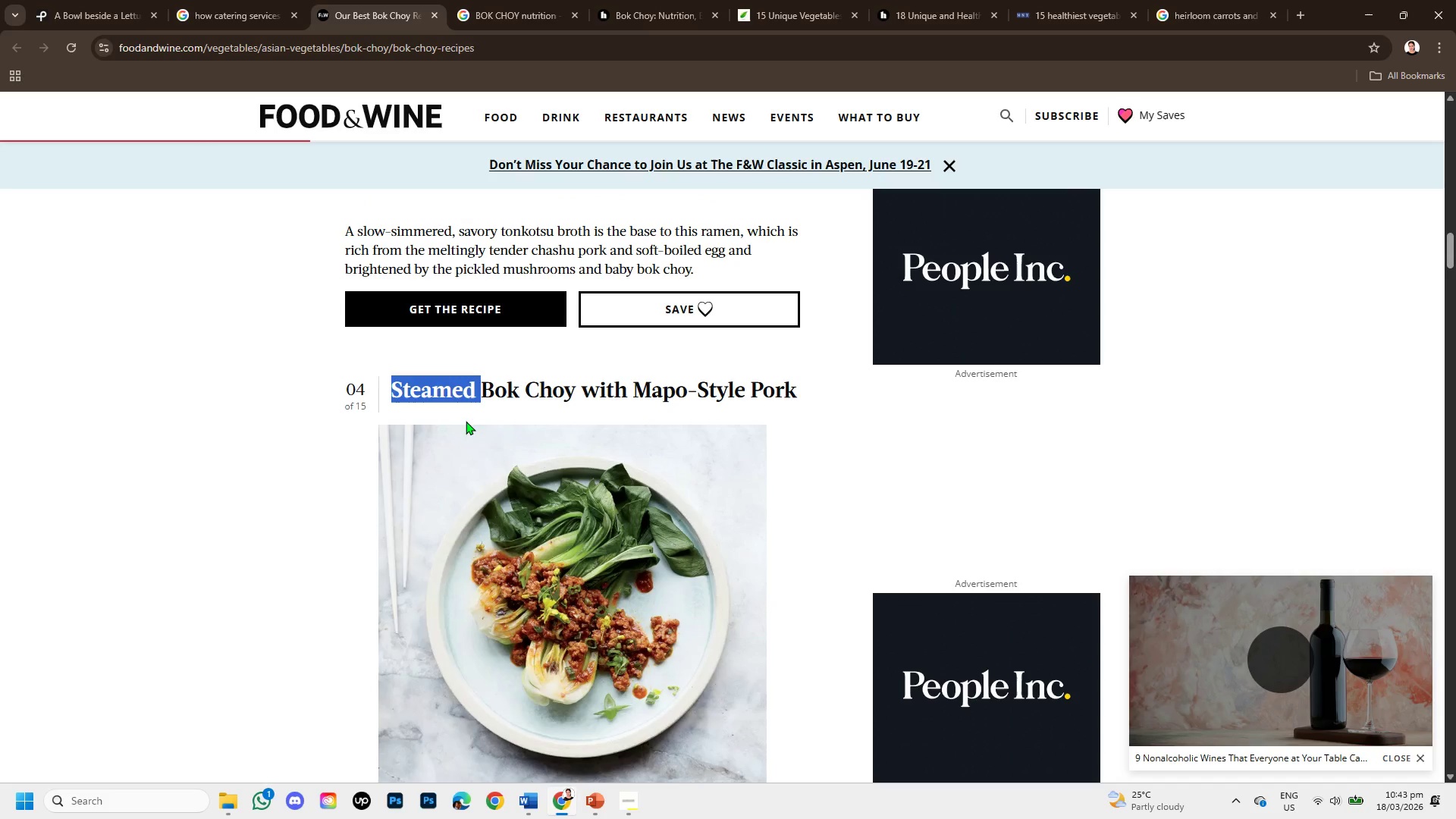 
key(Control+C)
 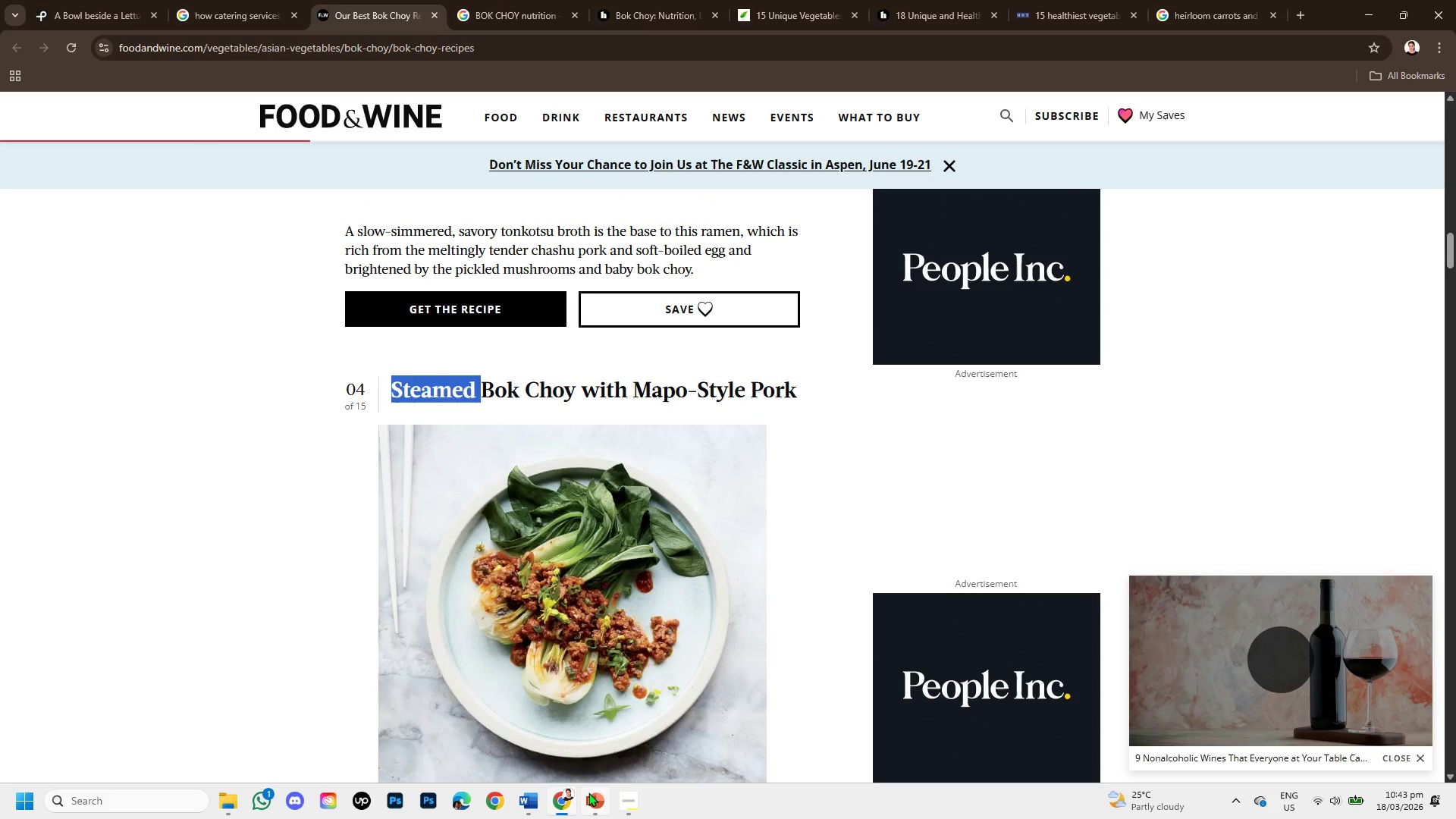 
left_click([592, 795])
 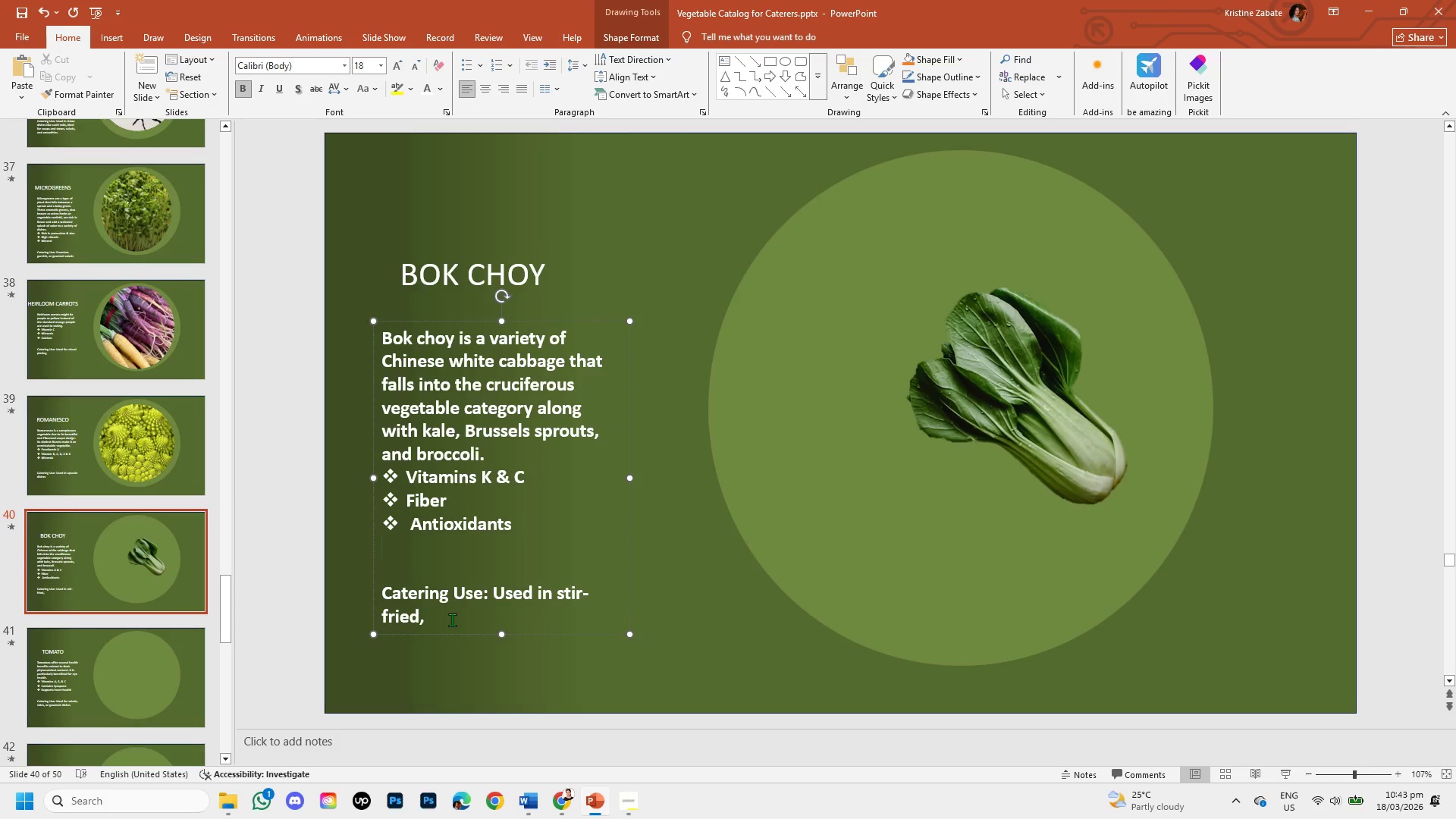 
left_click([452, 617])
 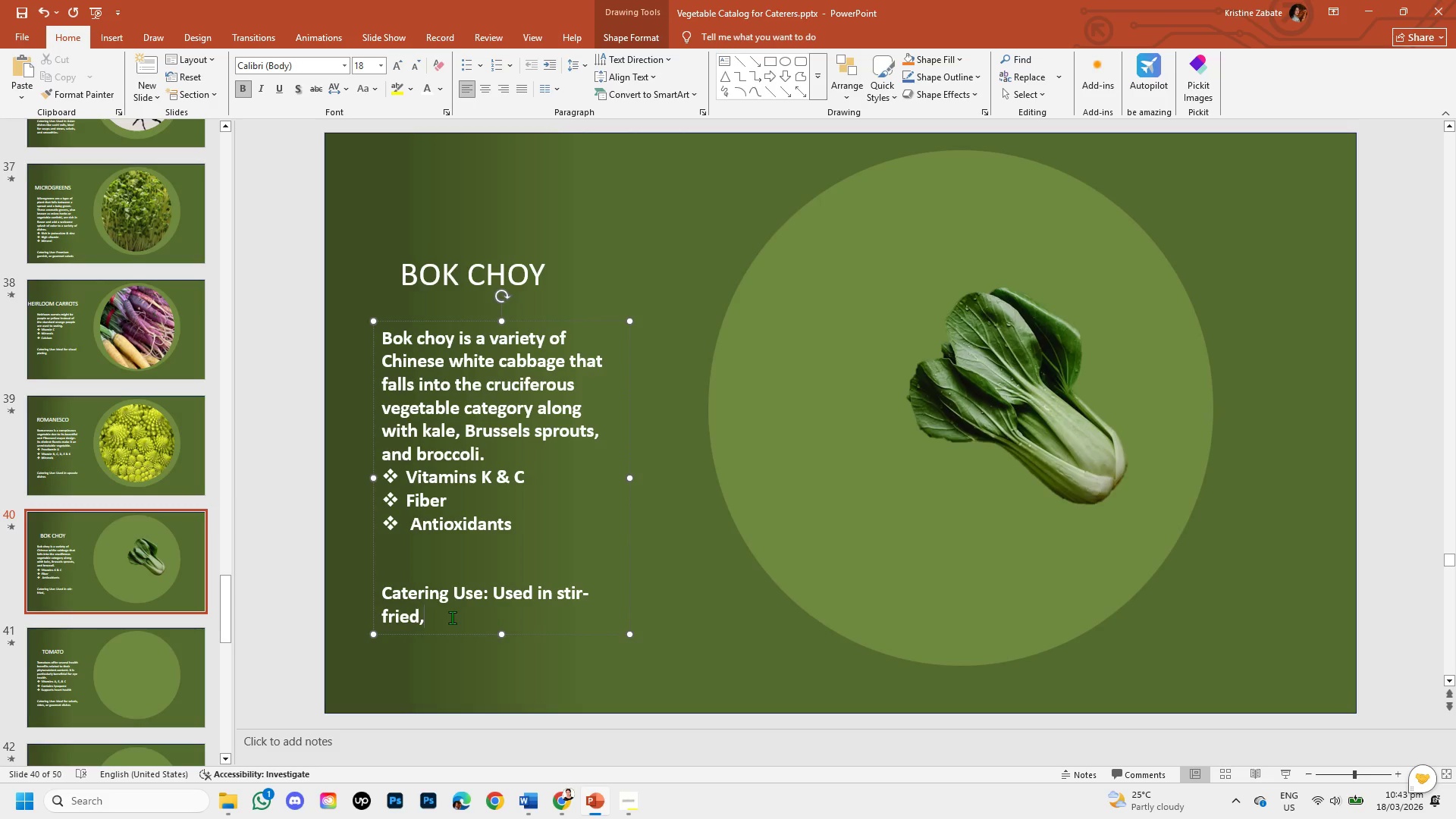 
key(Space)
 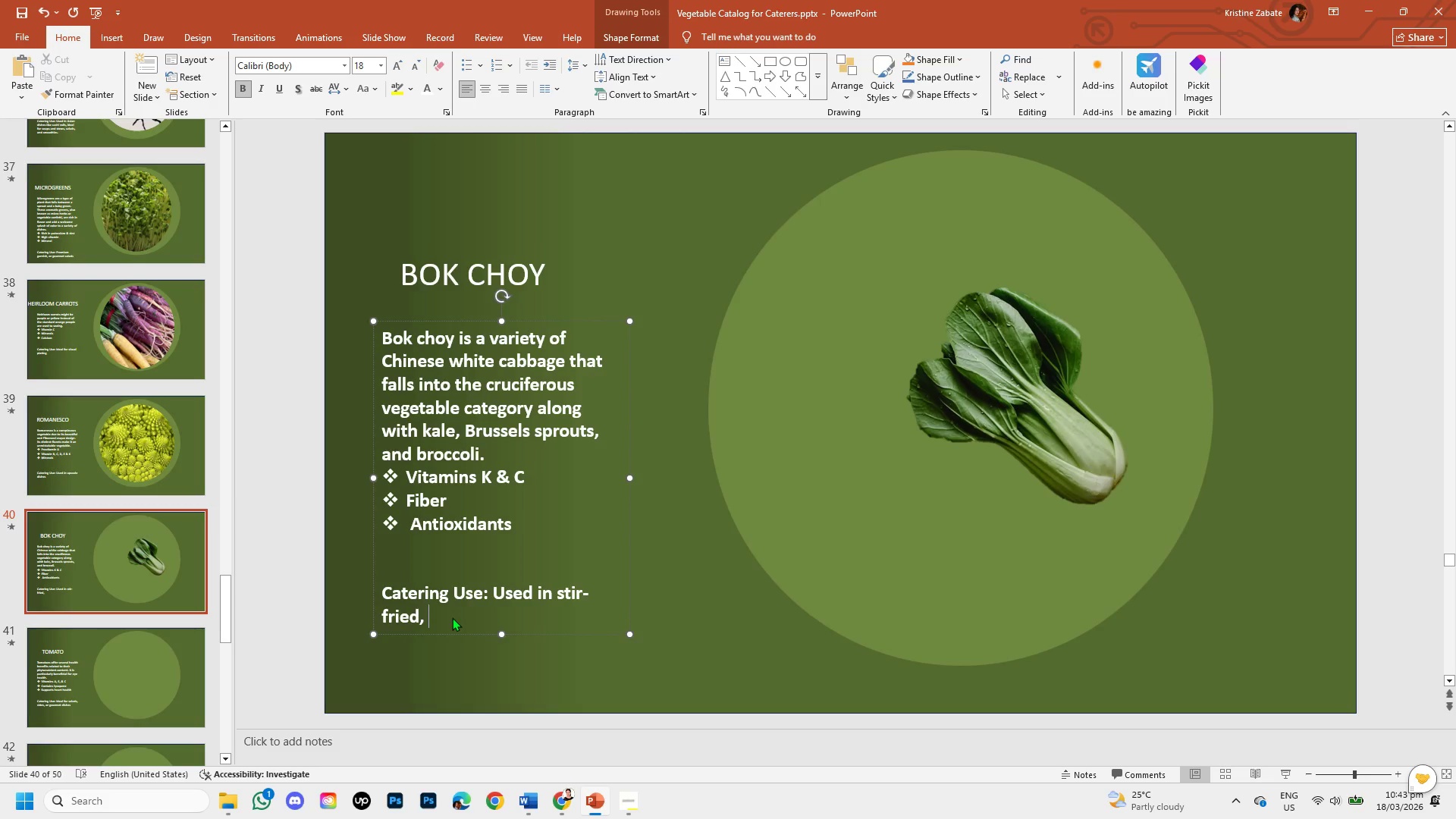 
key(Control+V)
 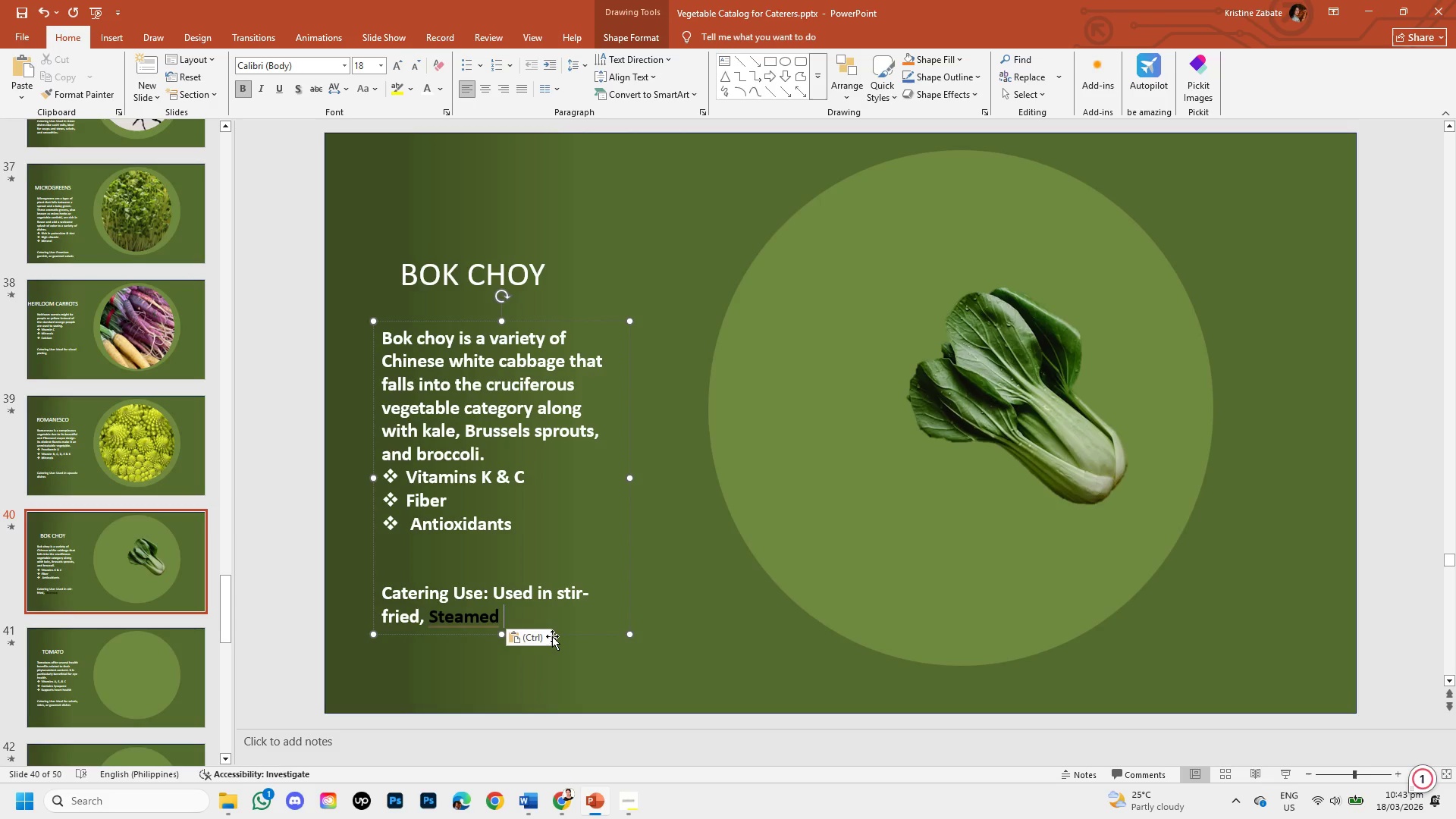 
left_click([548, 636])
 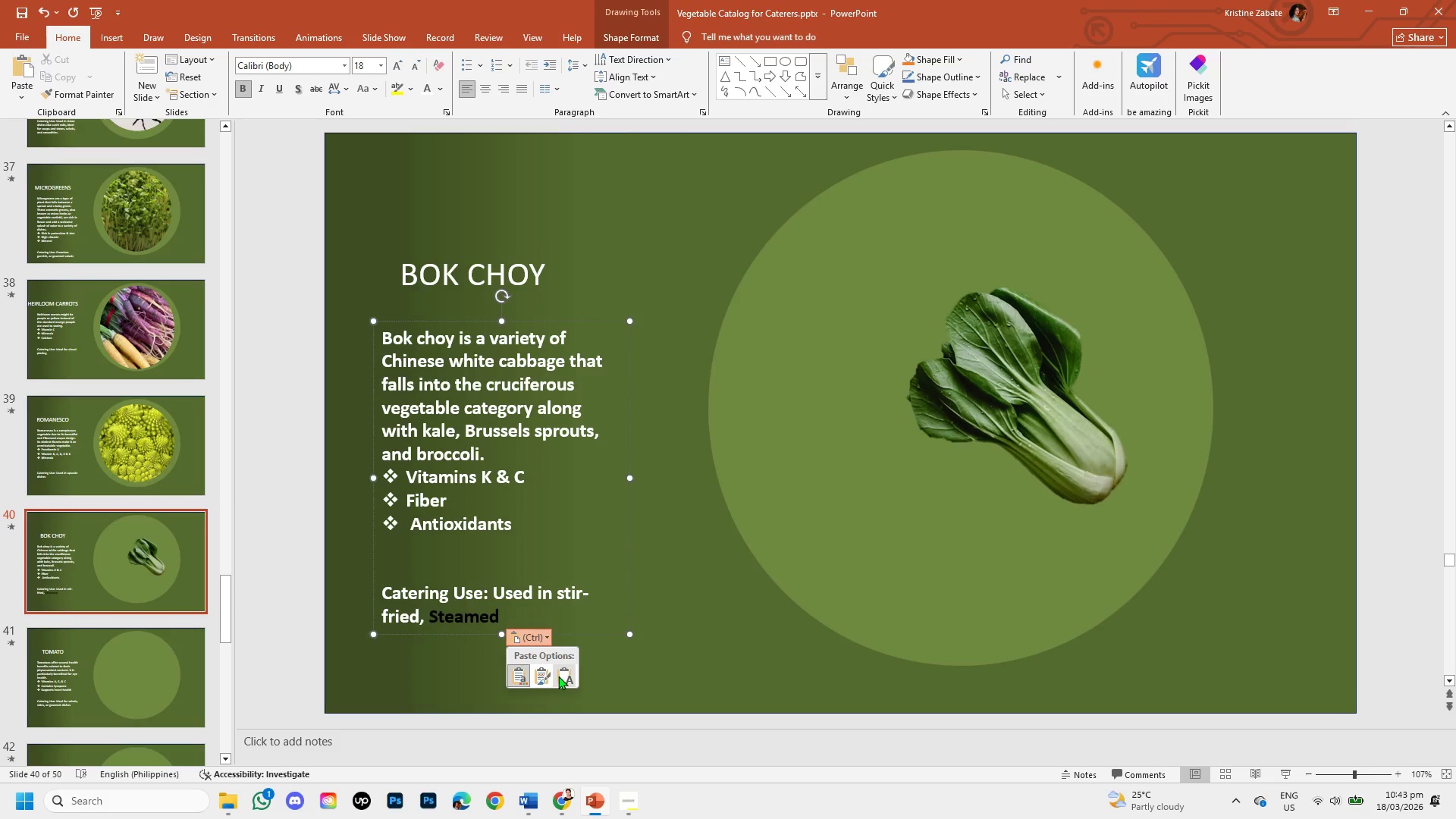 
left_click([558, 676])
 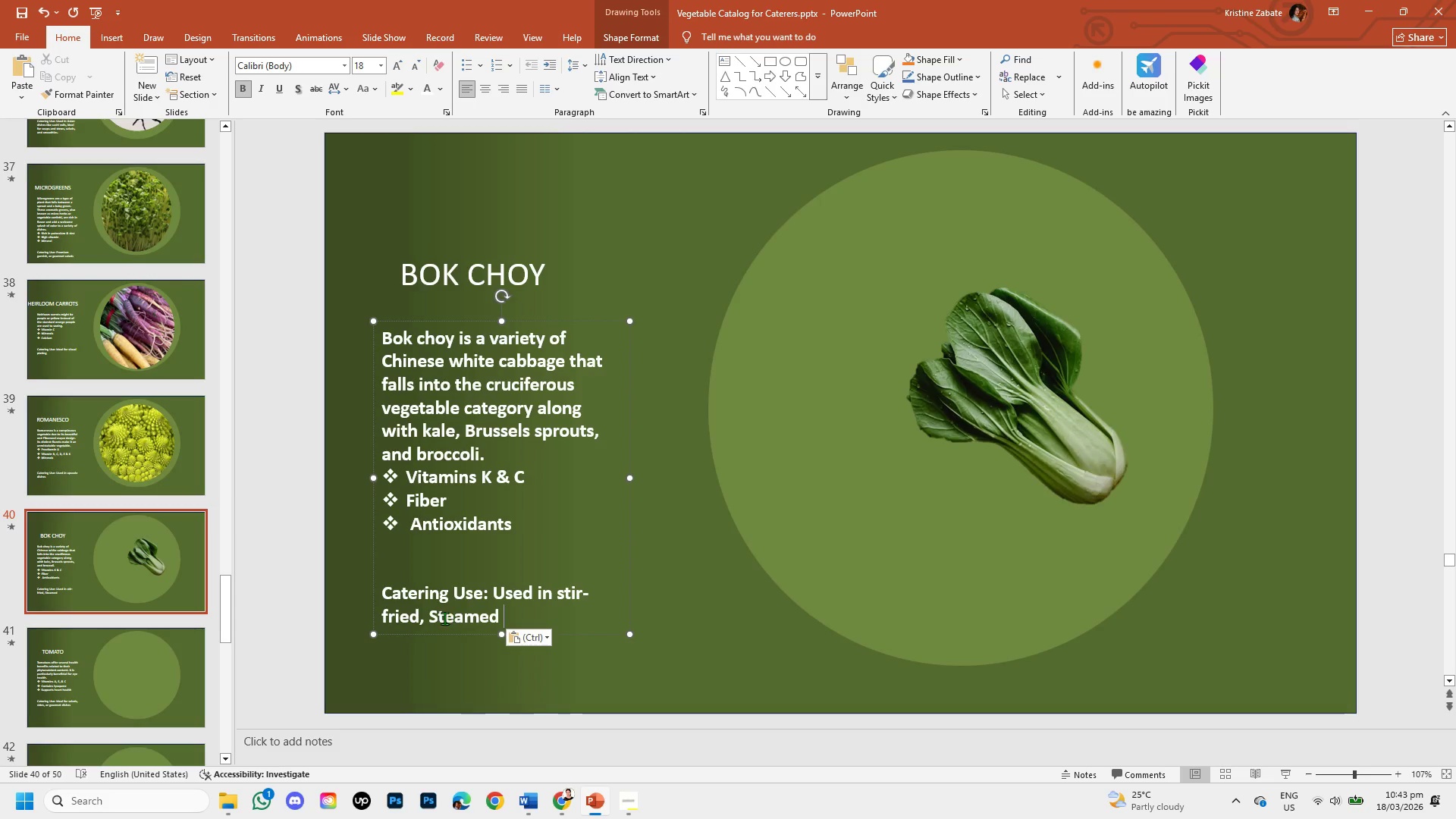 
left_click([439, 616])
 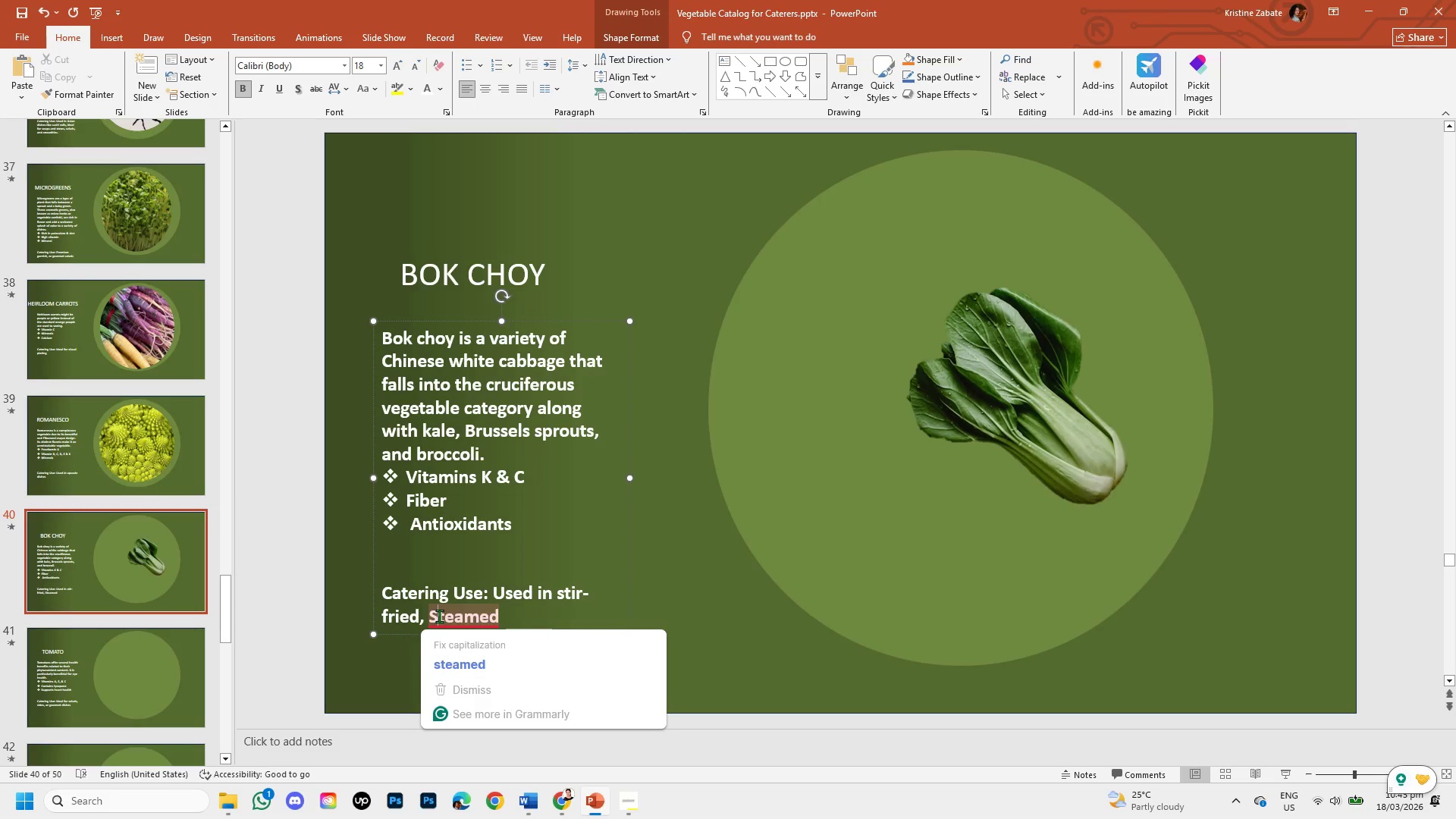 
key(Backspace)
 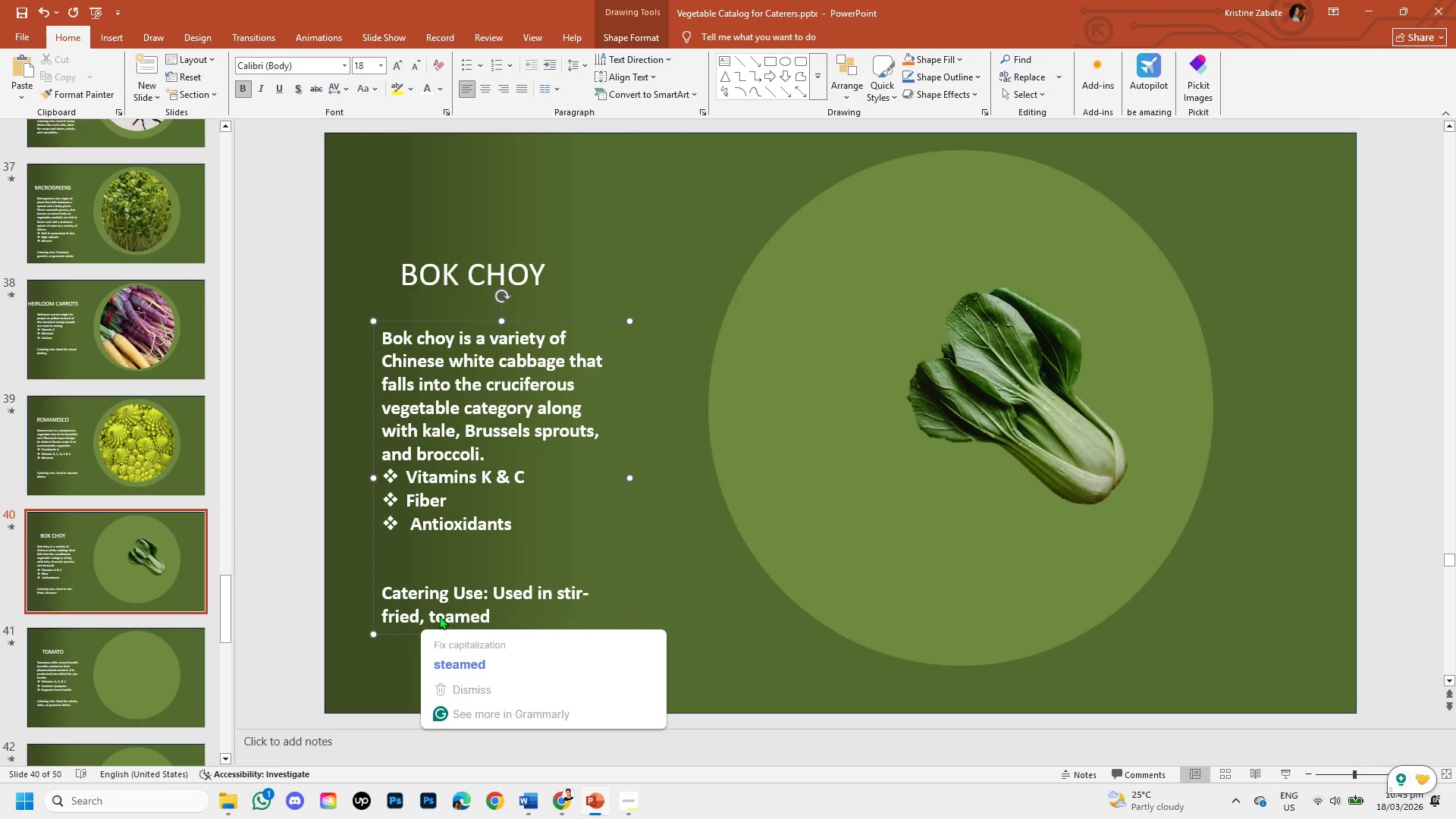 
key(S)
 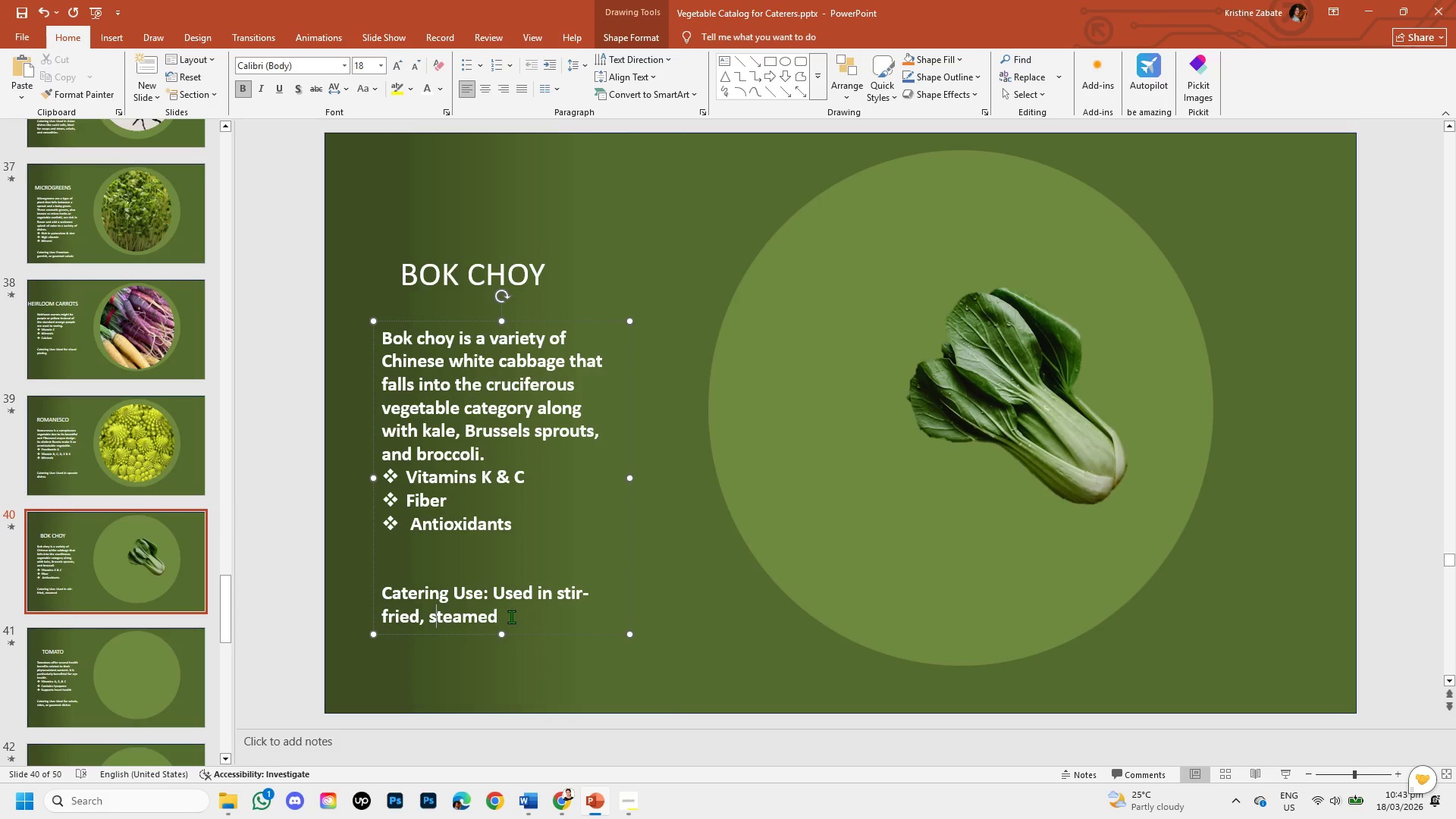 
left_click([510, 616])
 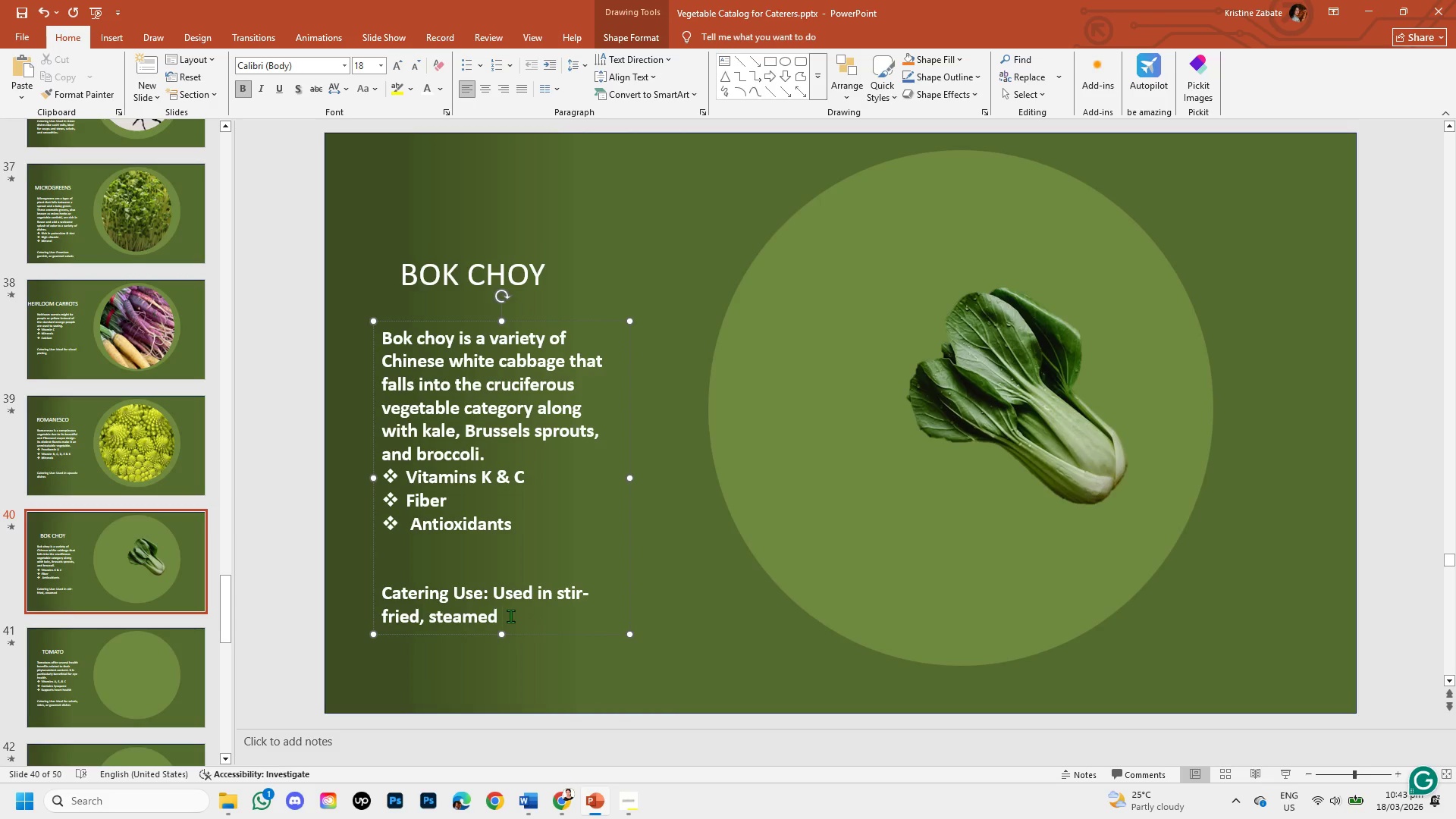 
key(Backspace)
 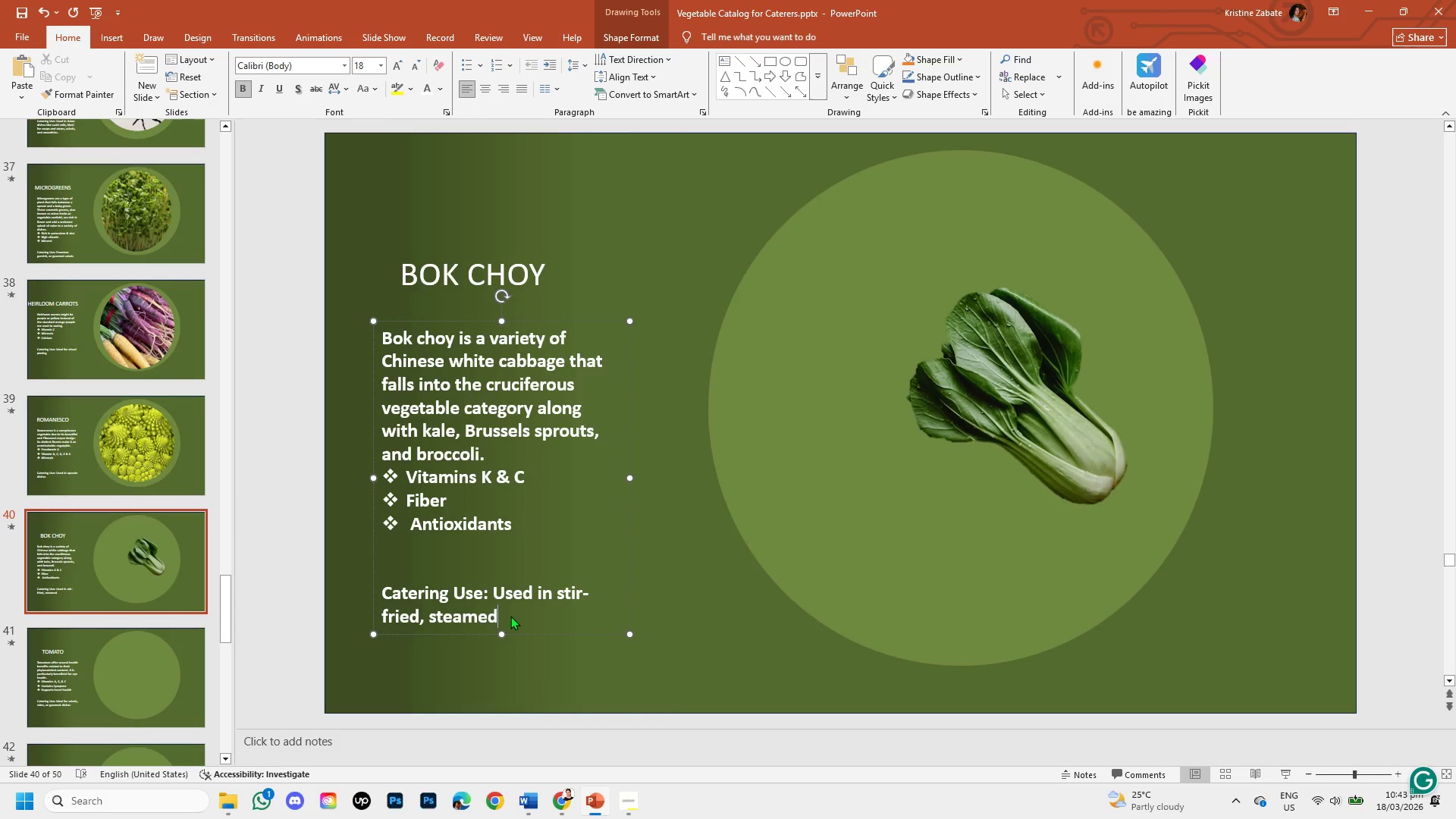 
key(Comma)
 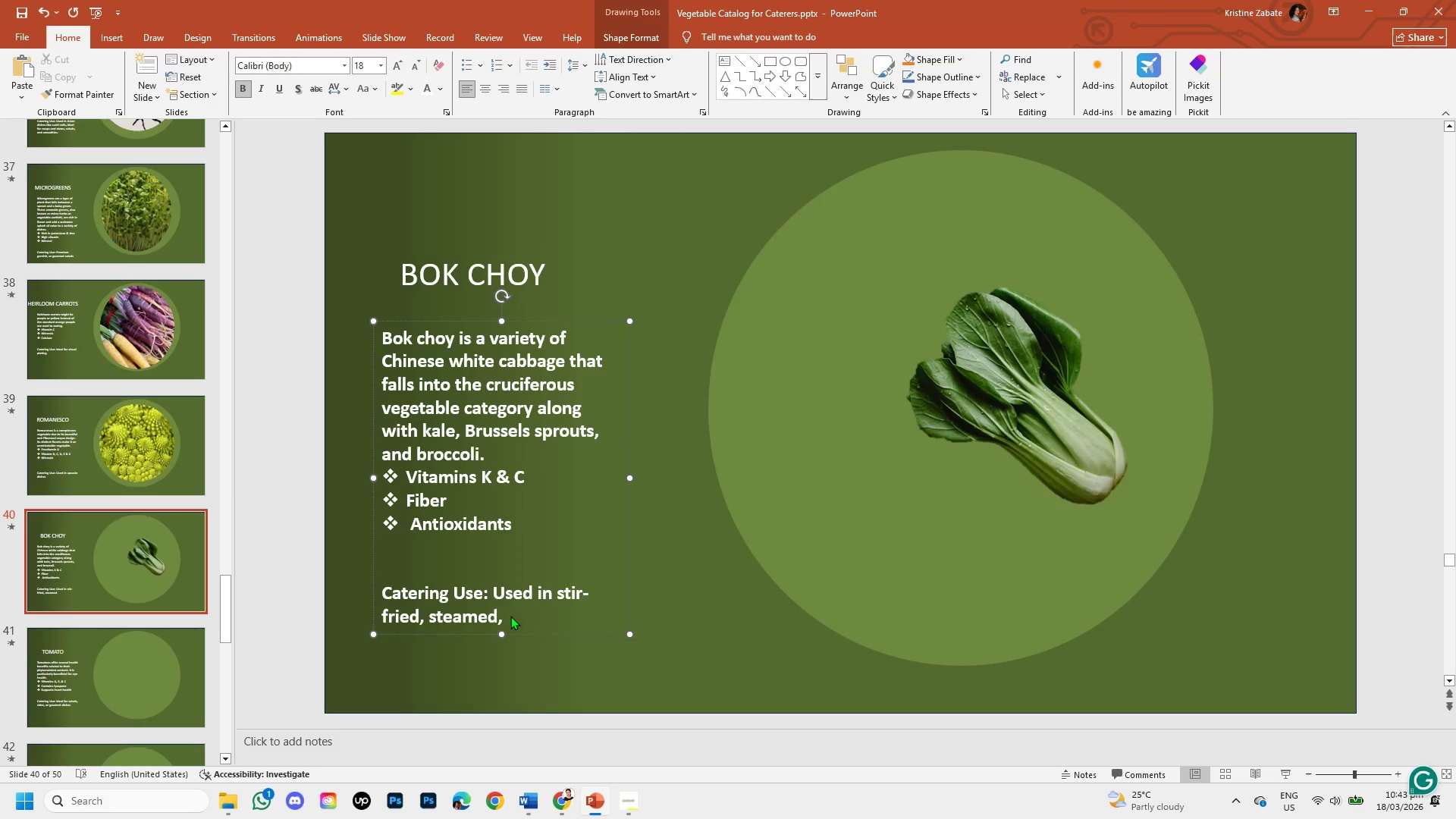 
key(Space)
 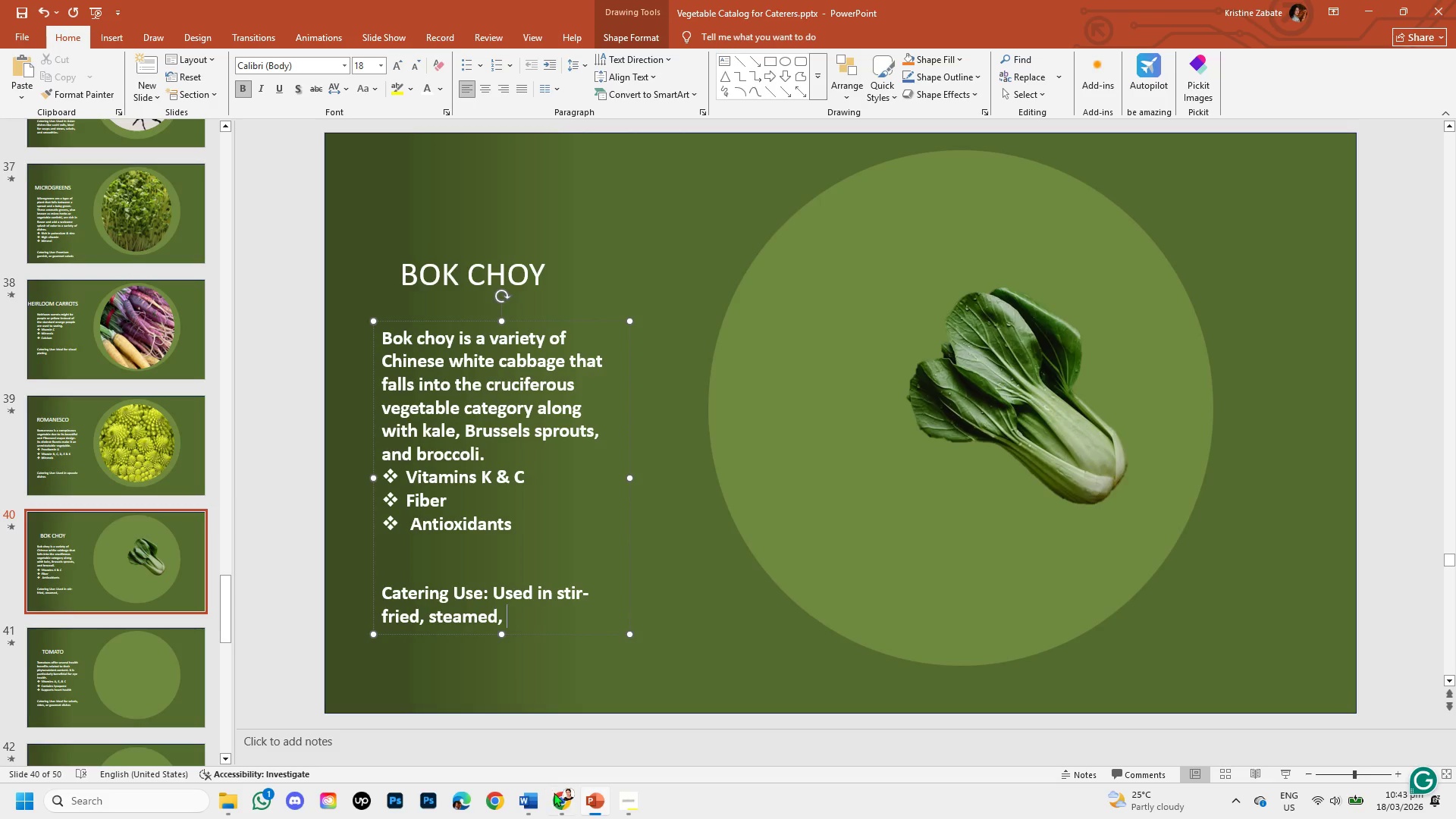 
left_click([562, 805])
 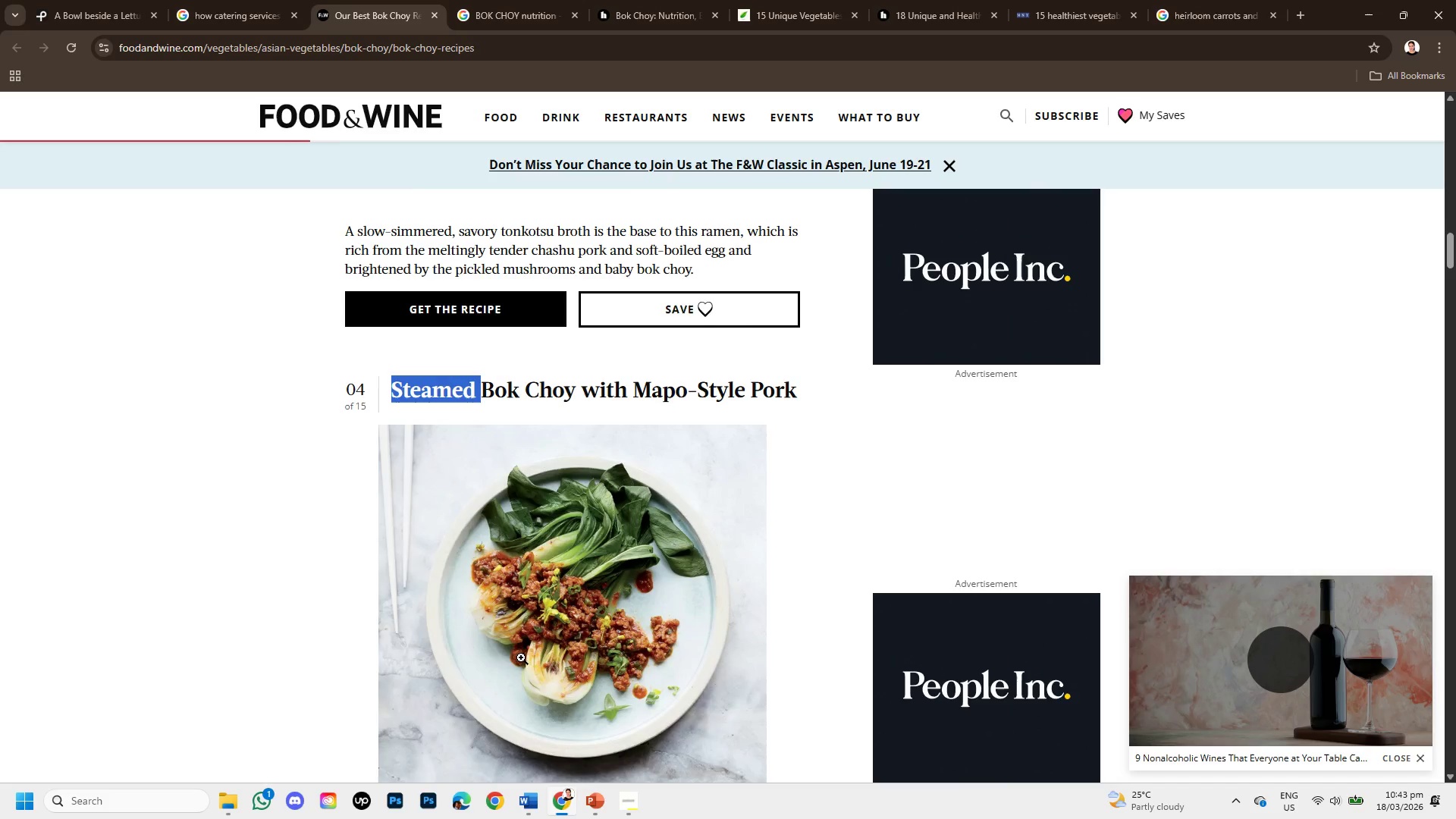 
scroll: coordinate [634, 504], scroll_direction: down, amount: 8.0
 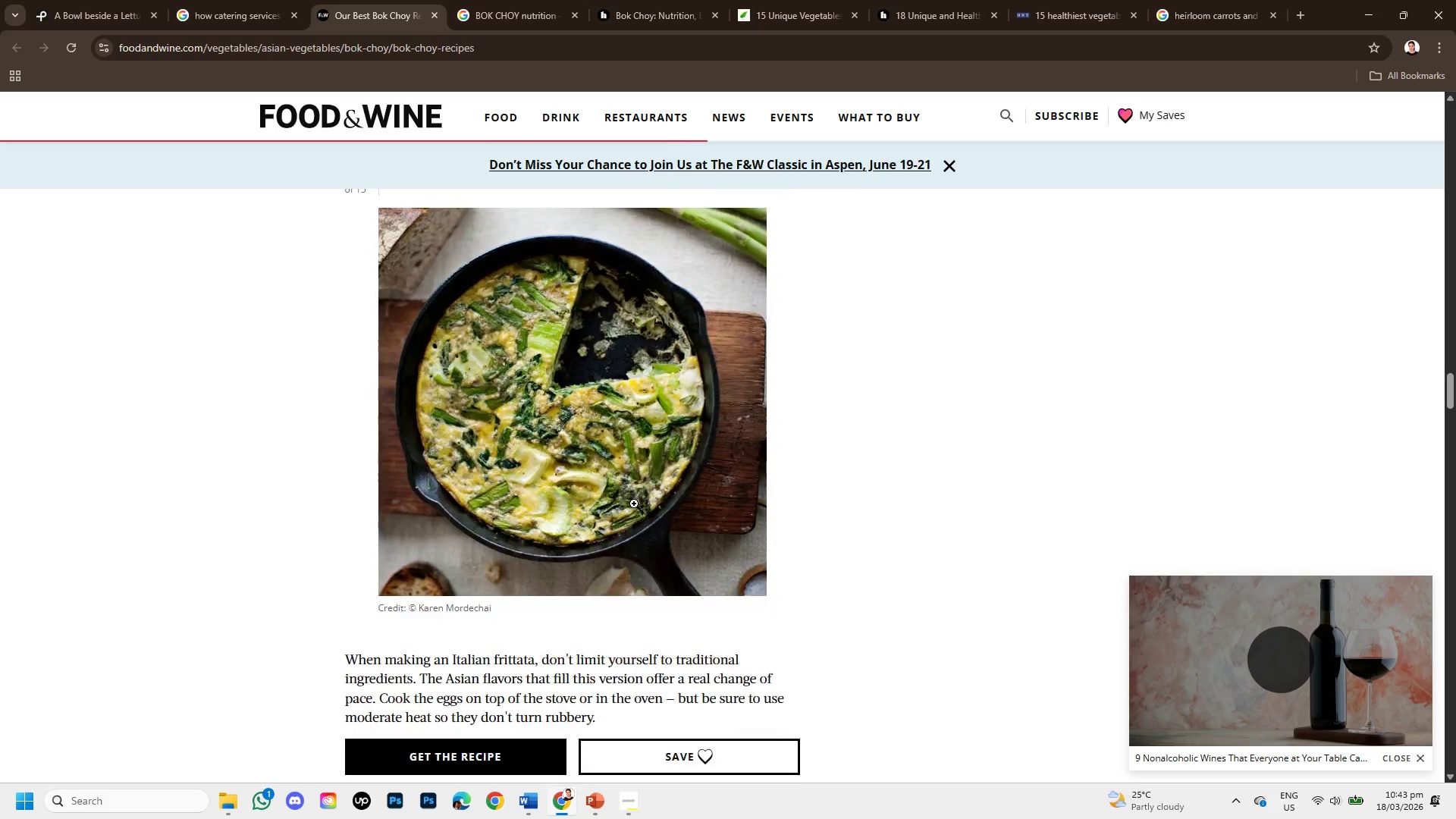 
scroll: coordinate [641, 494], scroll_direction: up, amount: 1.0
 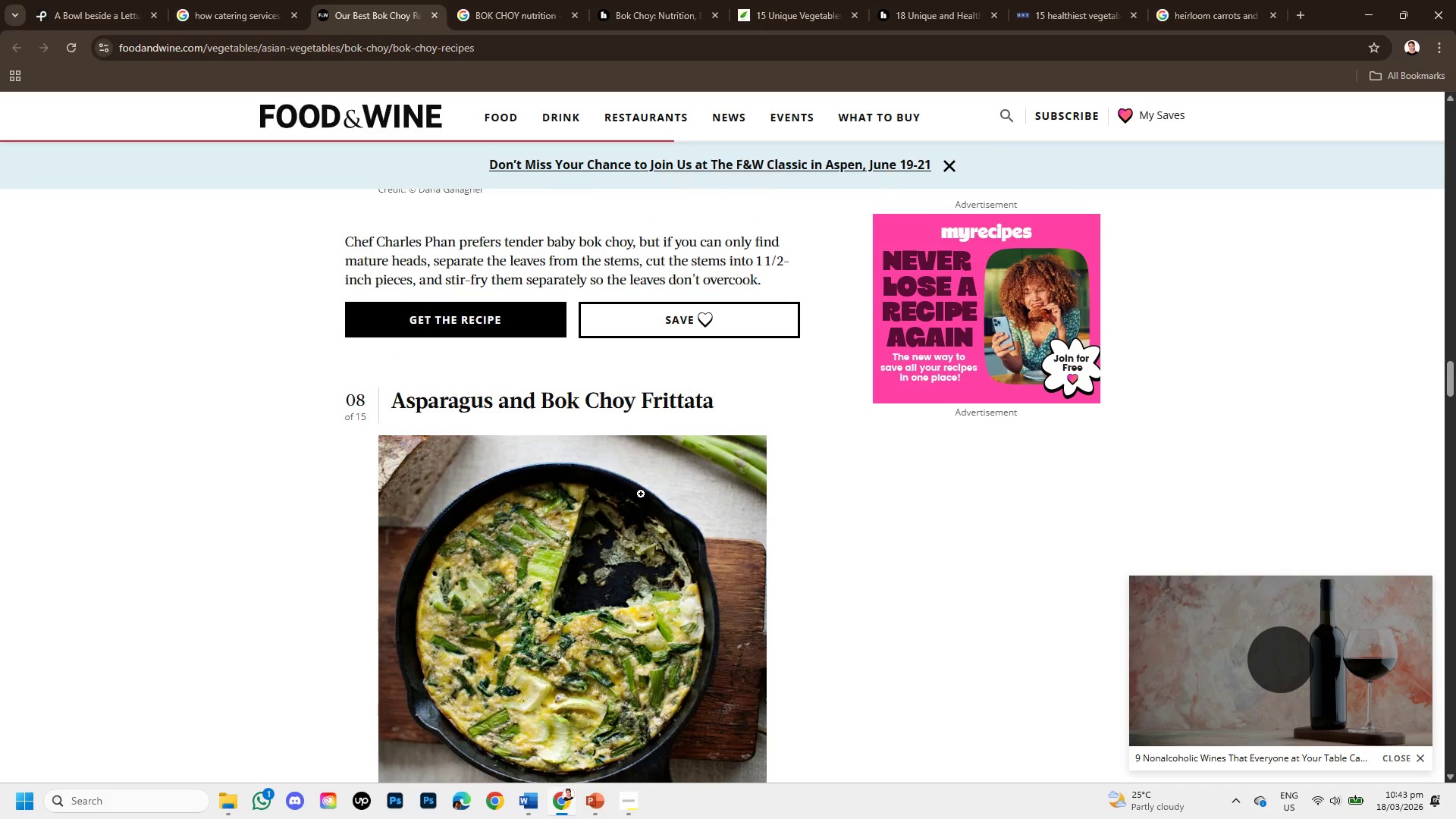 
scroll: coordinate [641, 494], scroll_direction: down, amount: 13.0
 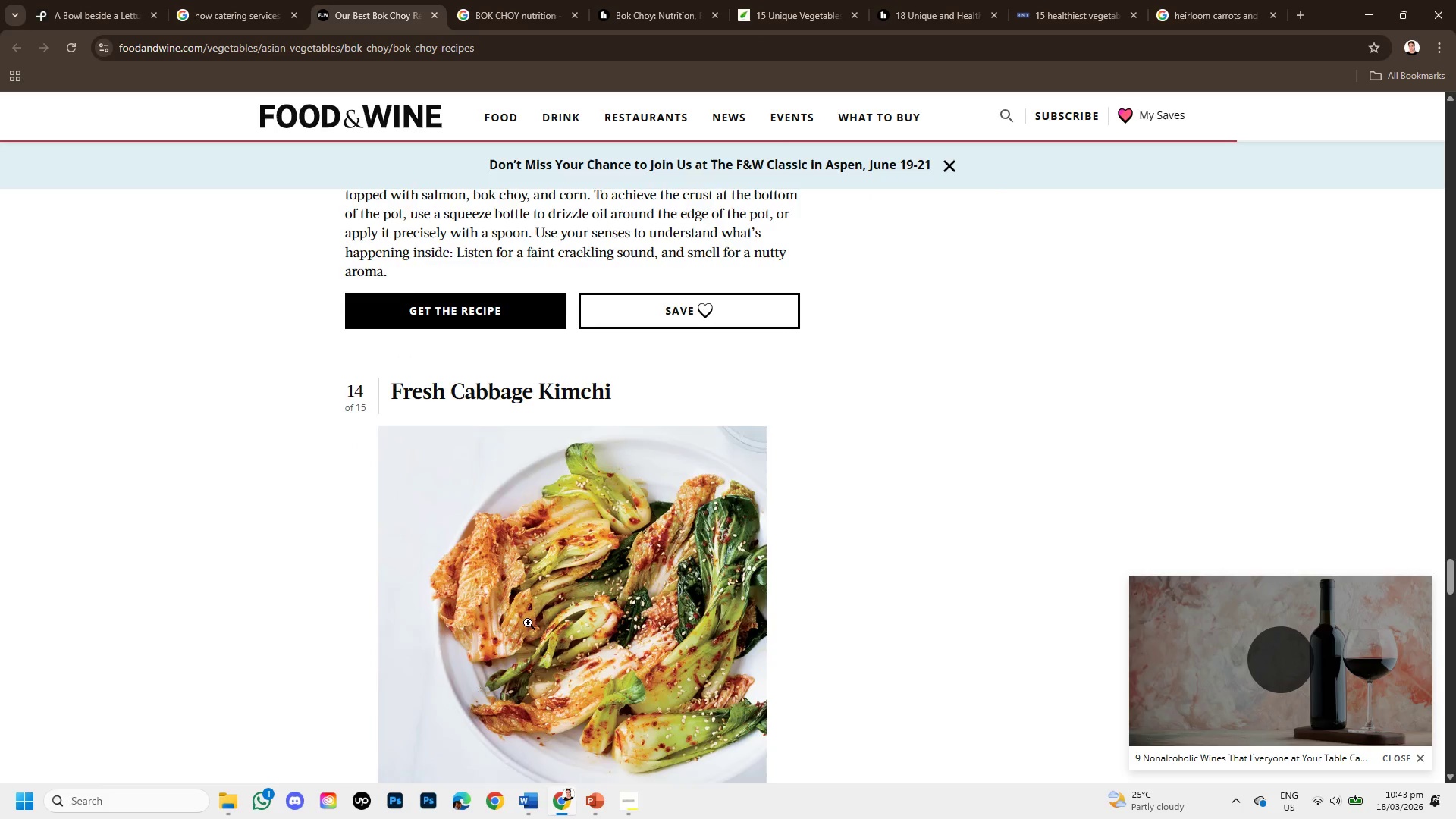 
scroll: coordinate [526, 627], scroll_direction: down, amount: 2.0
 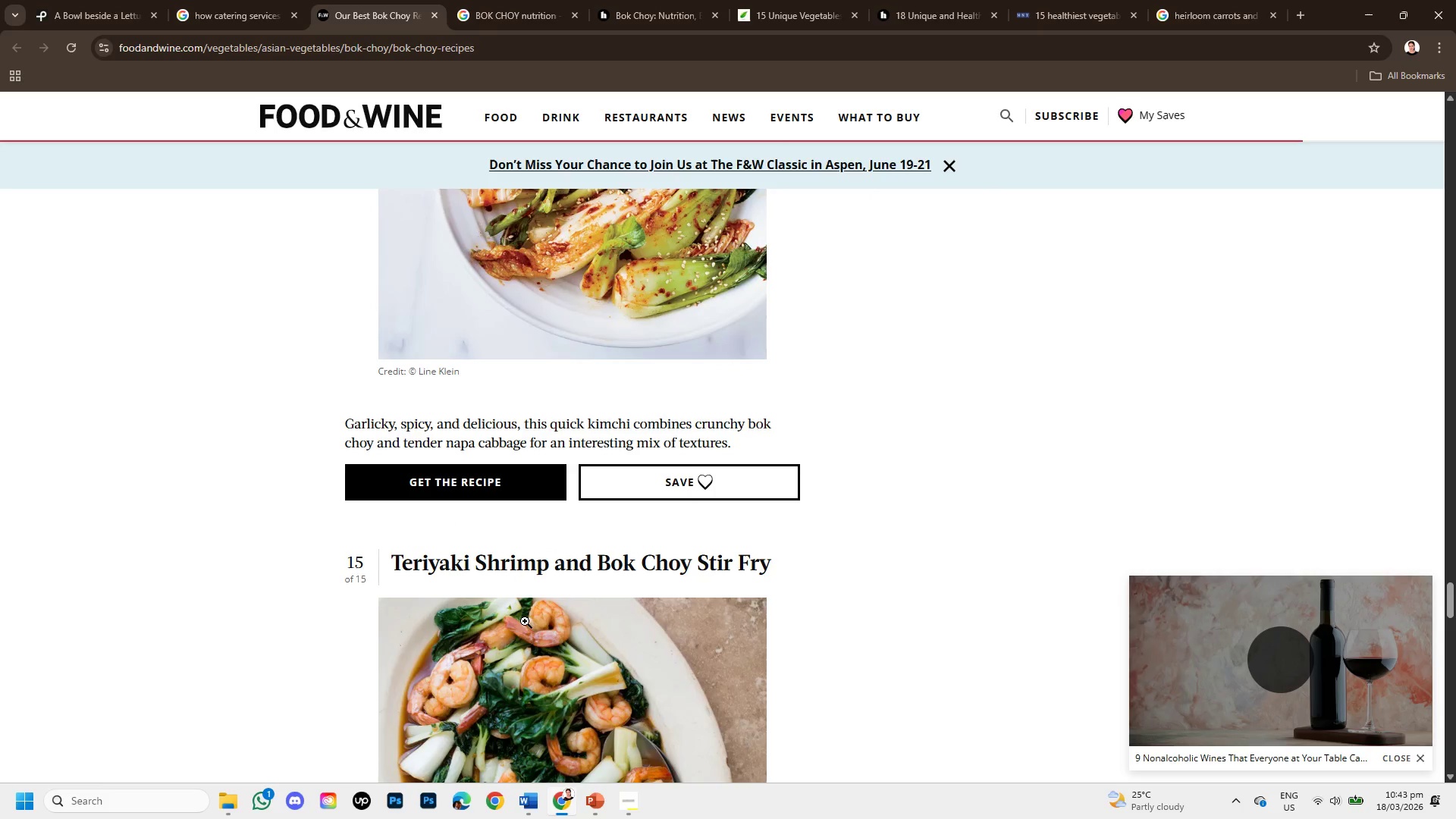 
left_click([591, 799])
 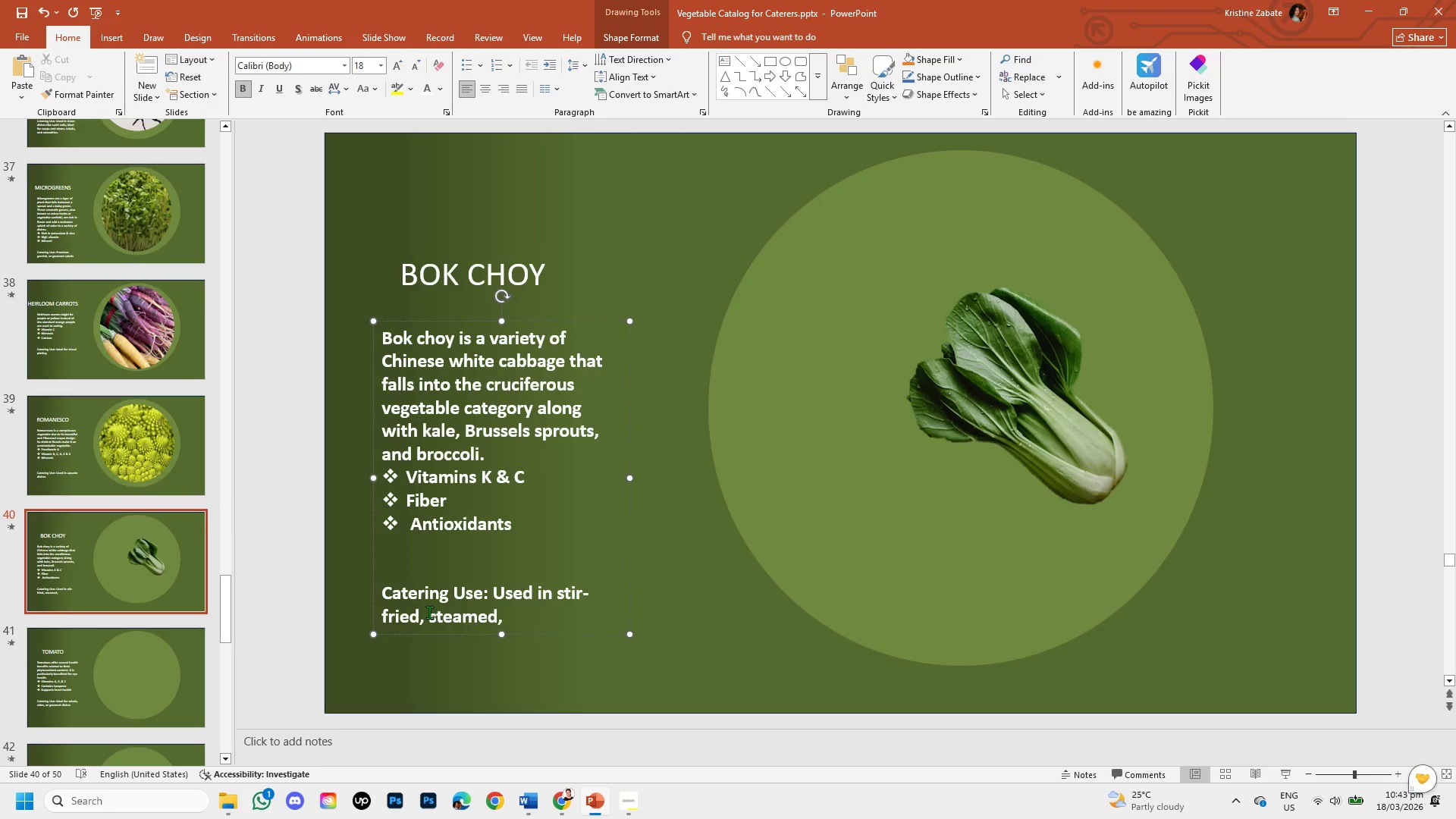 
scroll: coordinate [525, 621], scroll_direction: down, amount: 2.0
 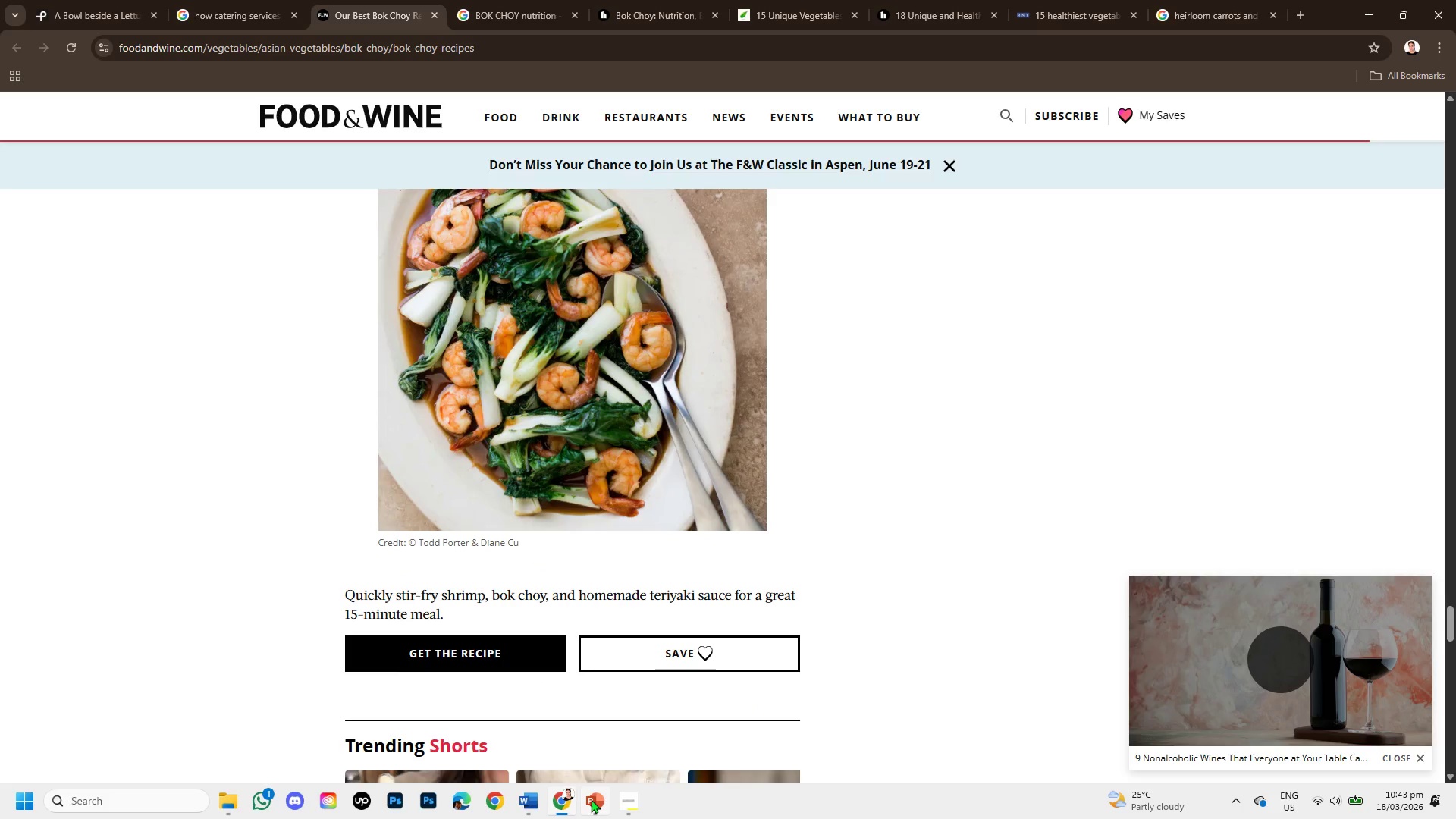 
left_click([428, 612])
 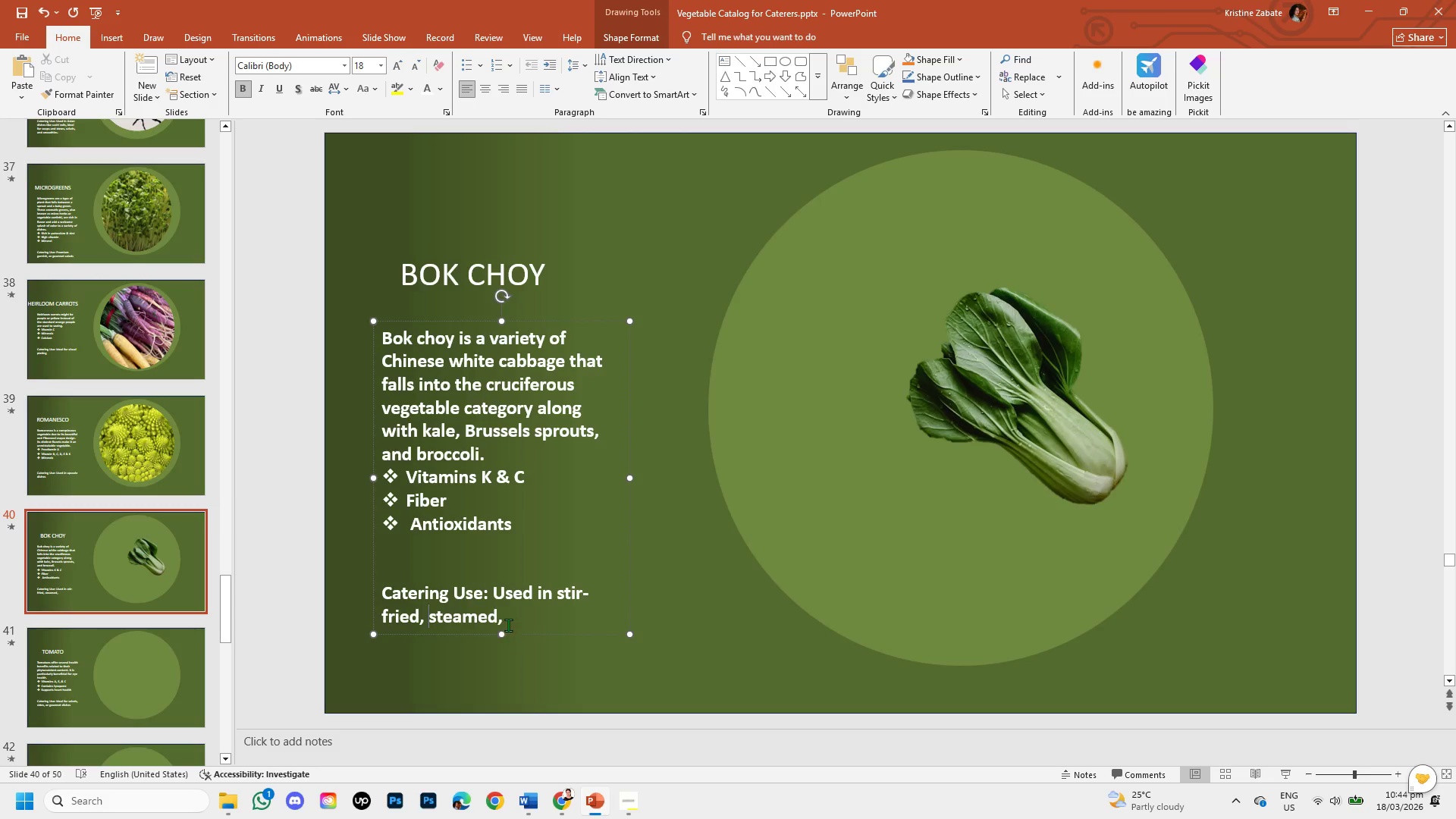 
left_click([508, 620])
 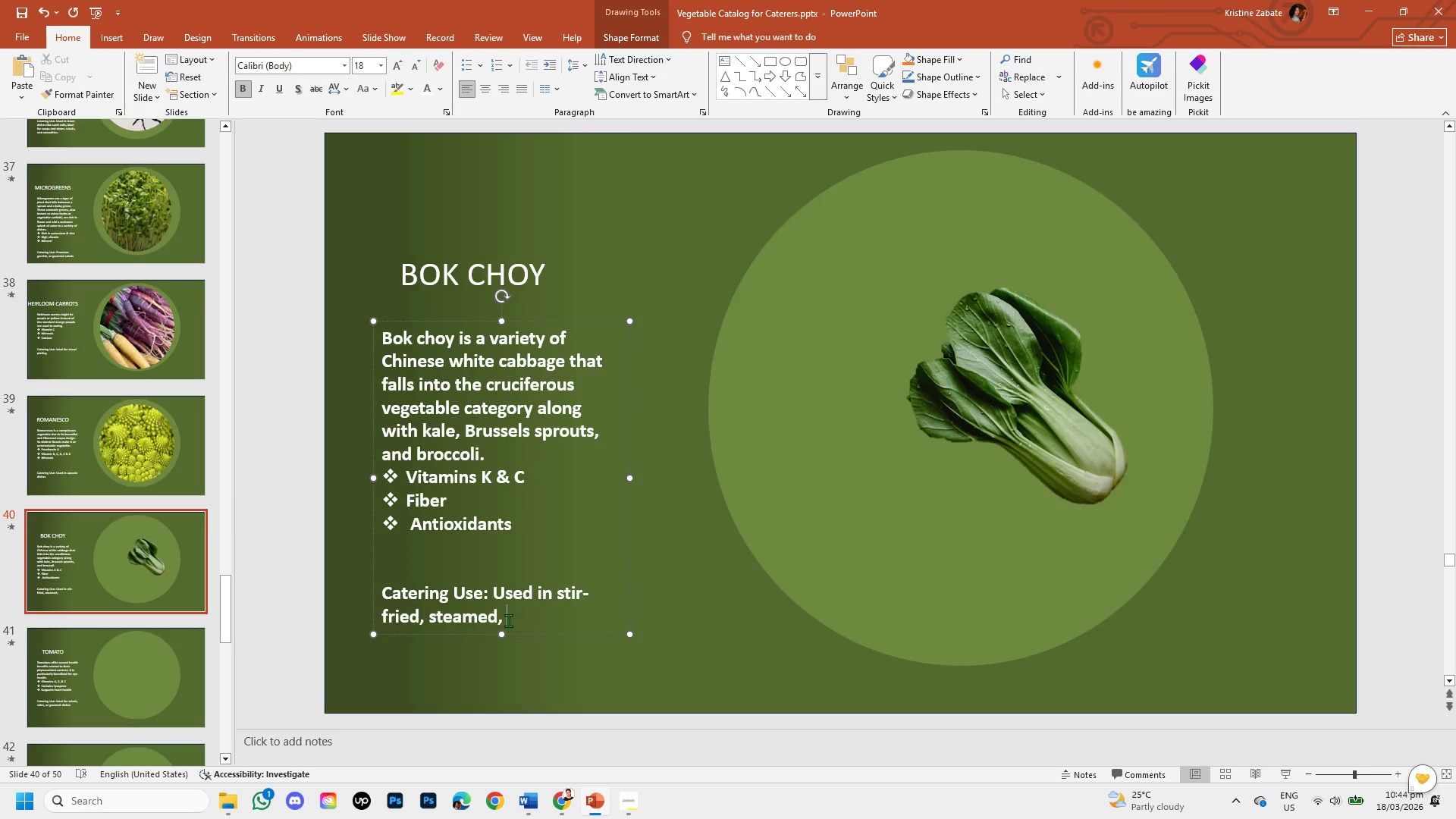 
key(Backspace)
 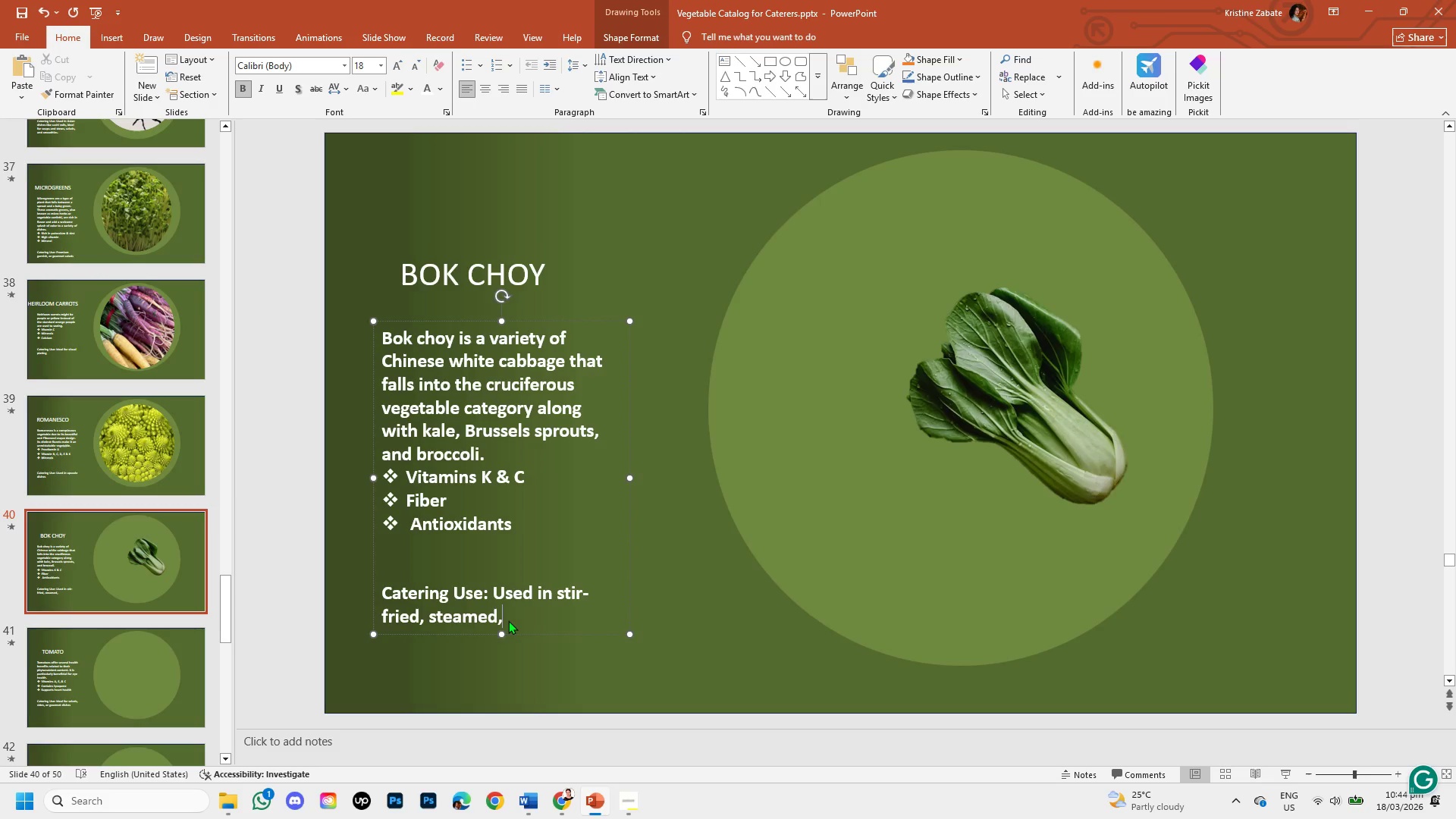 
key(Backspace)
 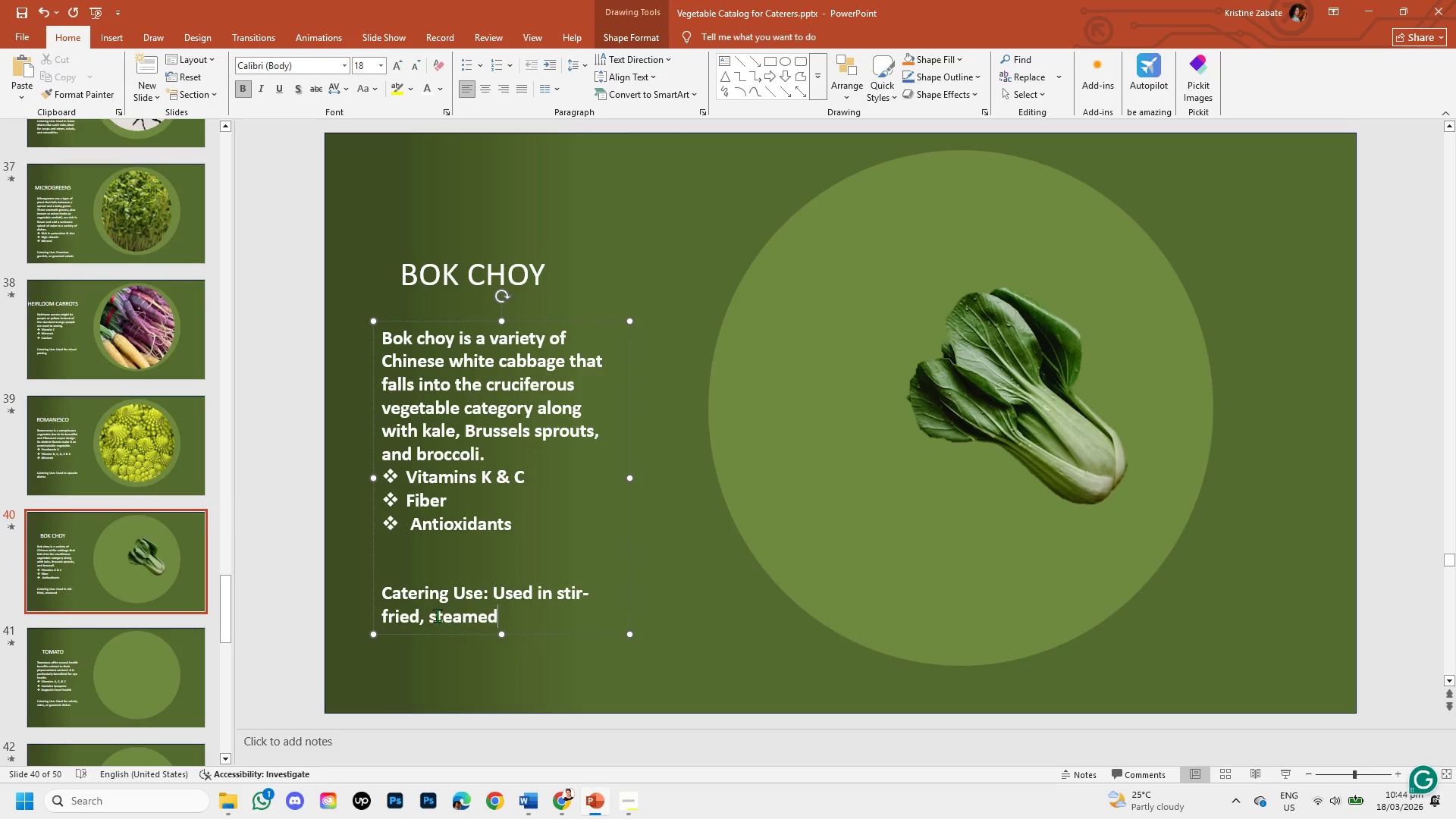 
left_click([428, 613])
 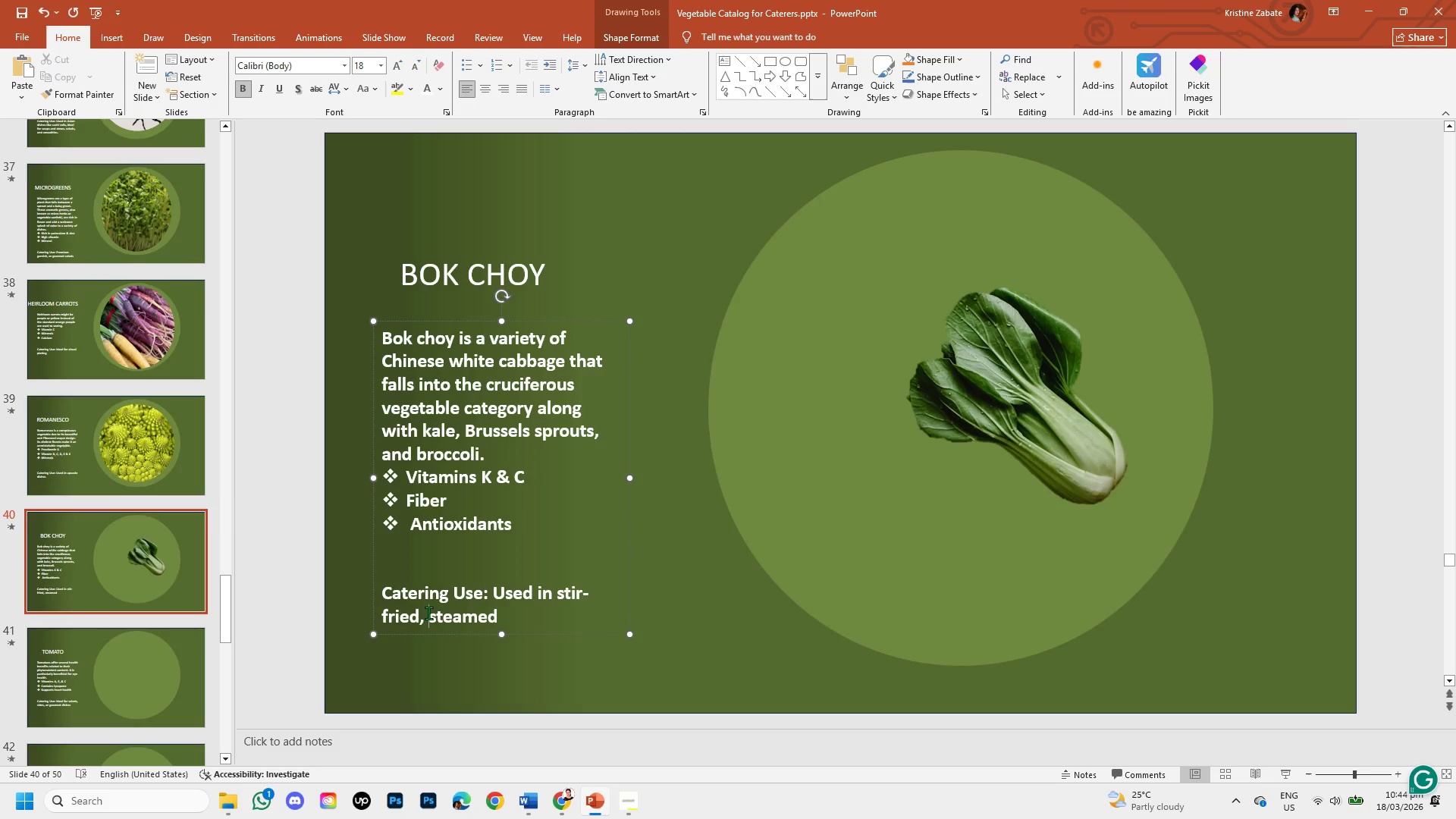 
type(or )
 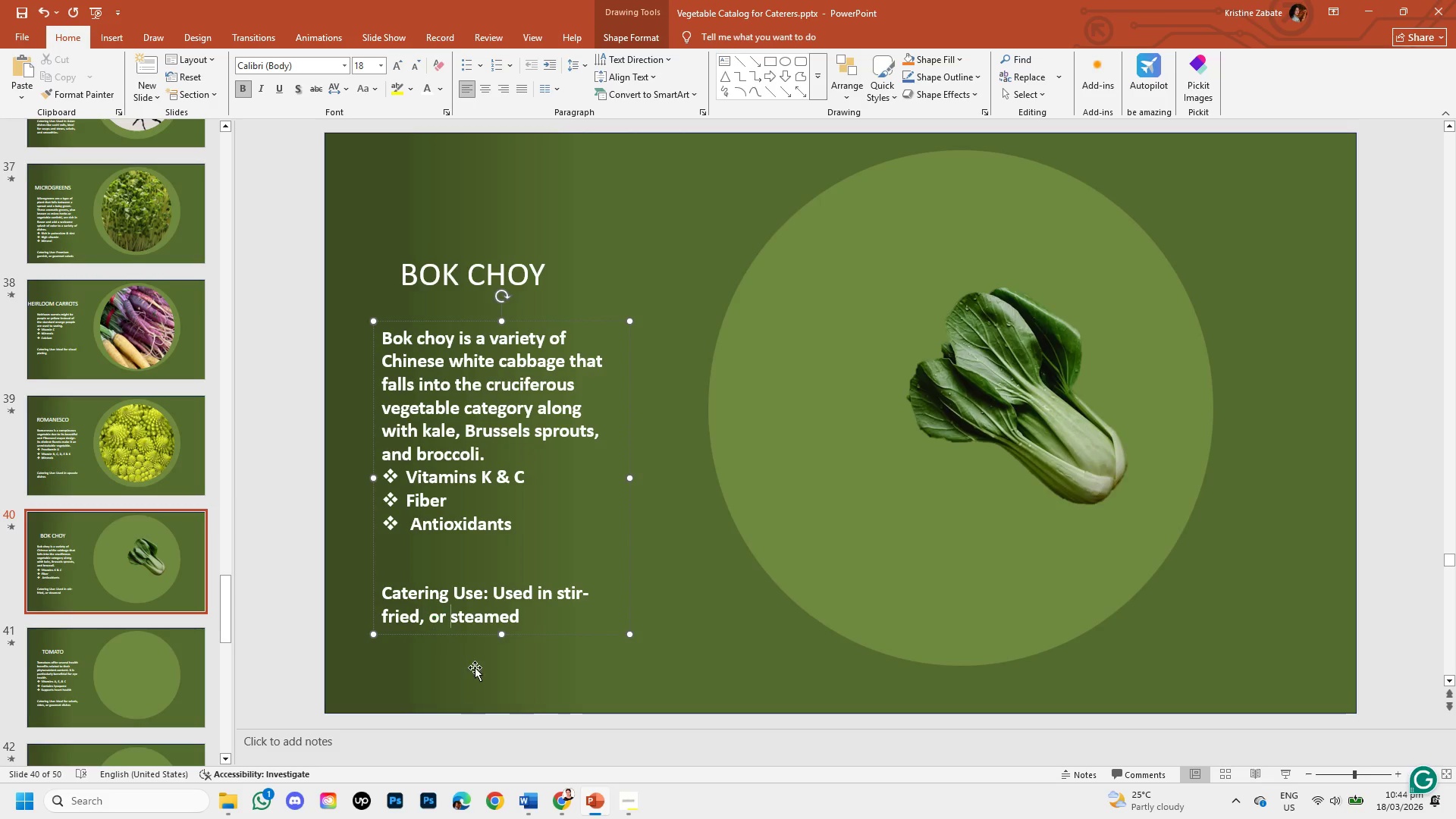 
left_click([480, 670])
 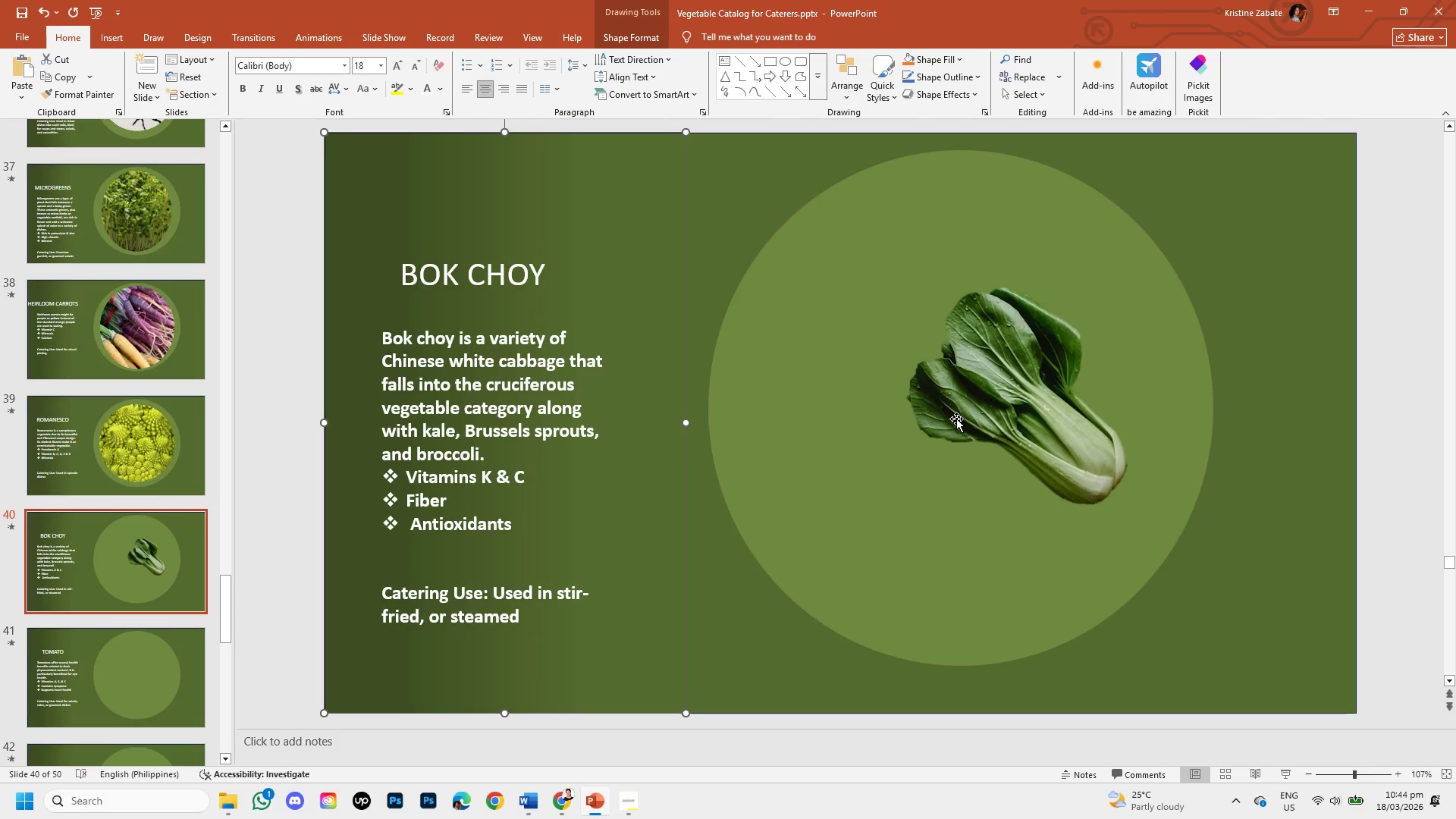 
left_click([961, 417])
 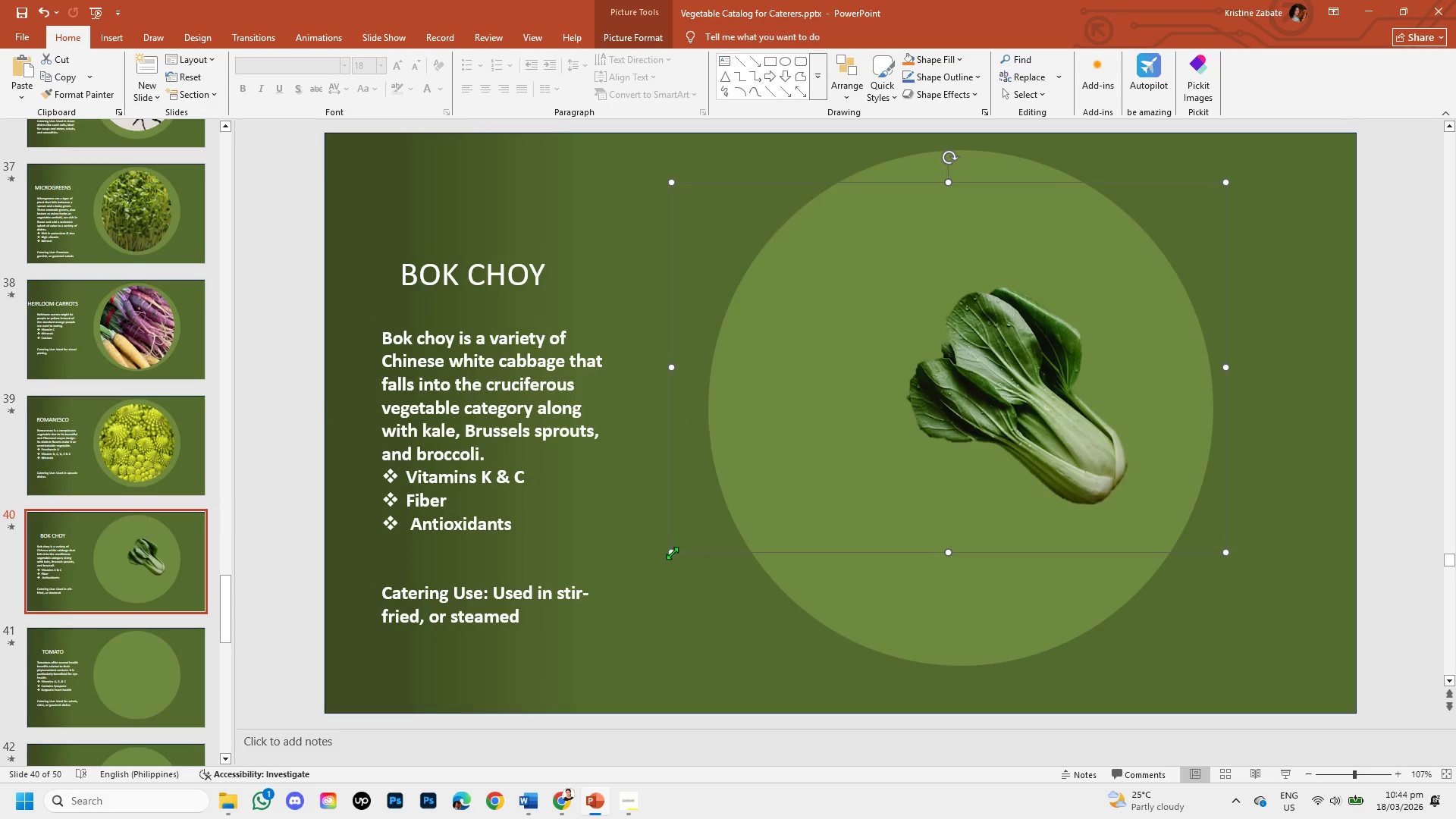 
left_click_drag(start_coordinate=[672, 553], to_coordinate=[457, 707])
 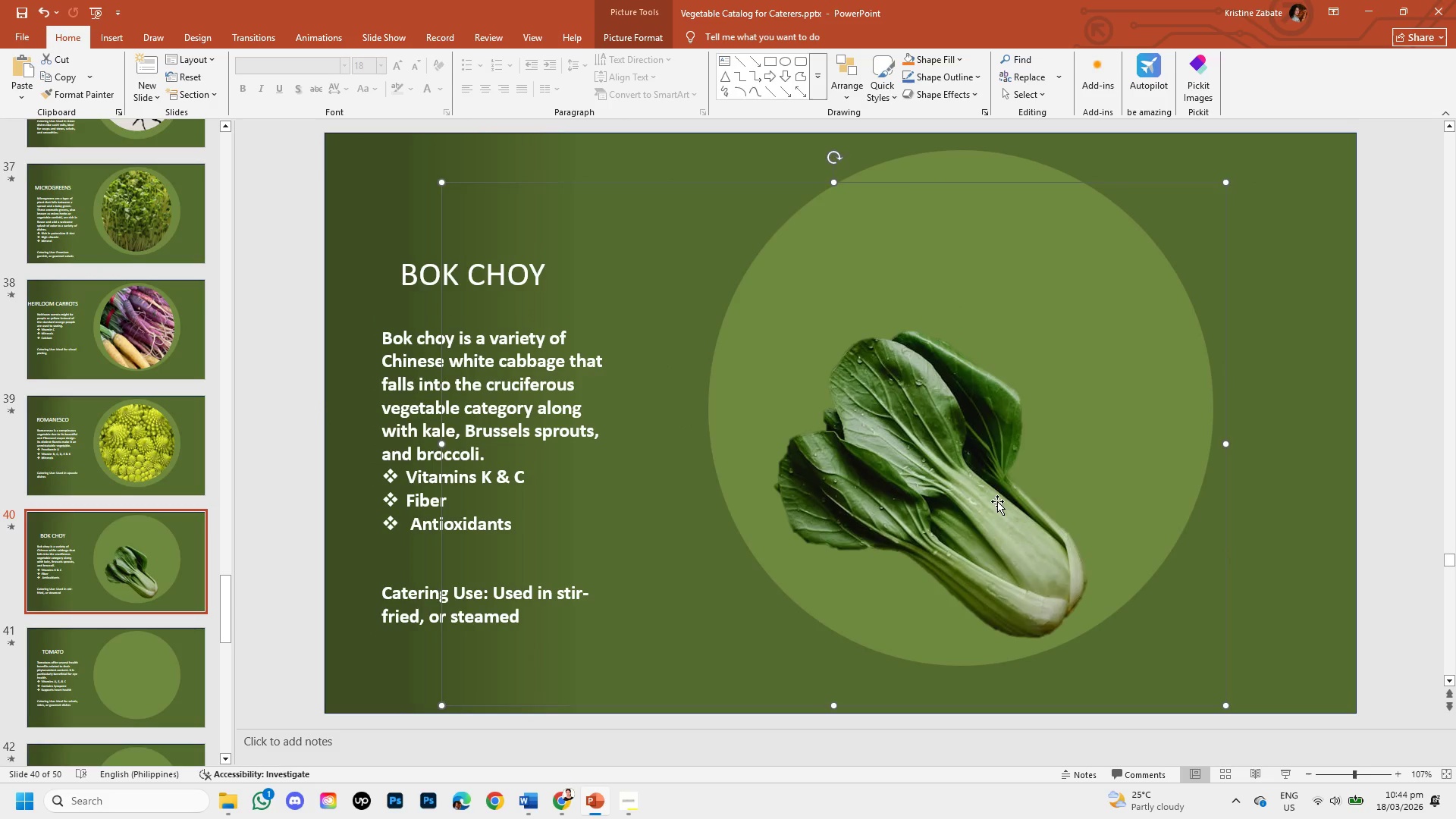 
left_click_drag(start_coordinate=[967, 497], to_coordinate=[971, 426])
 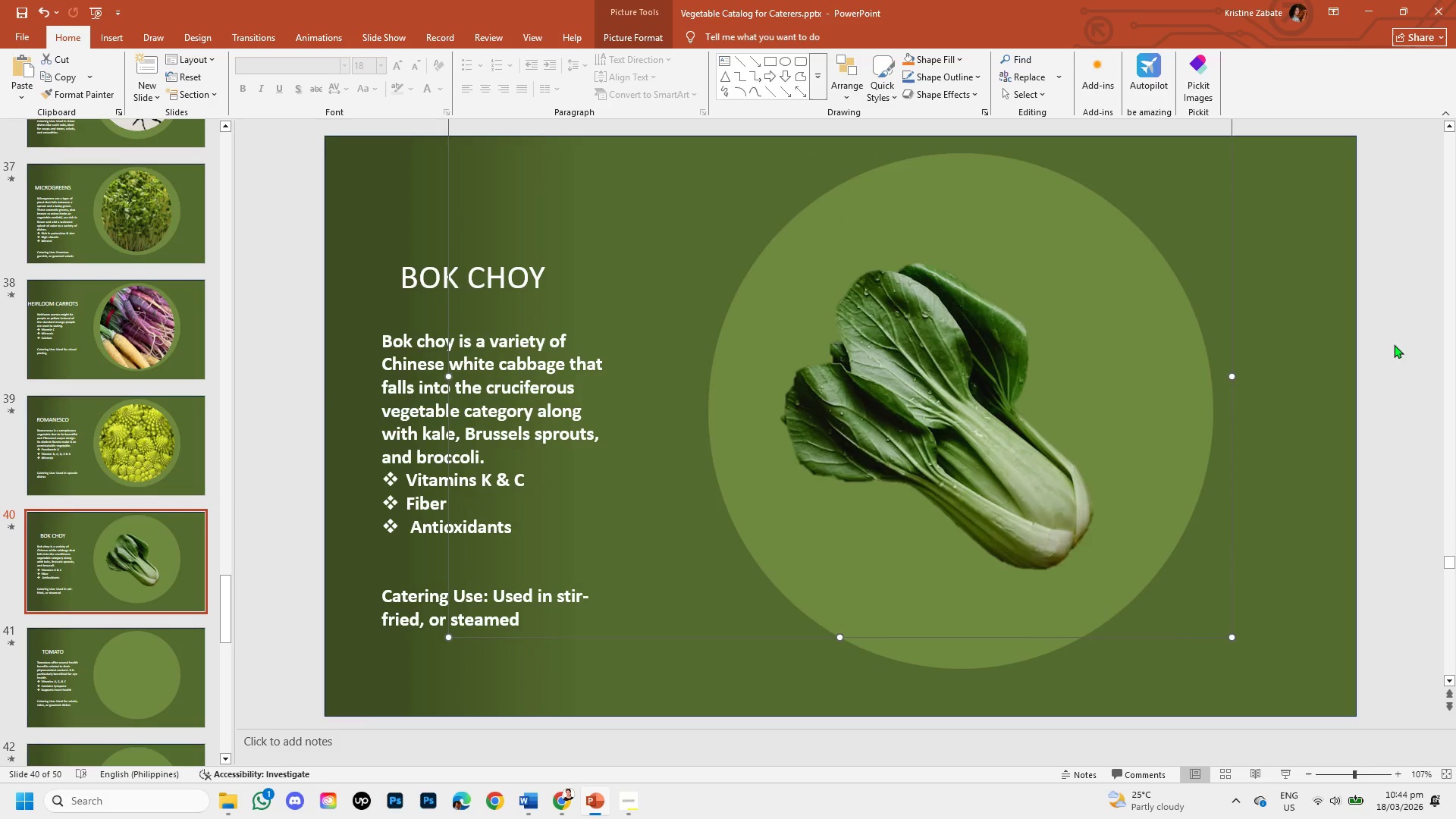 
left_click([1421, 393])
 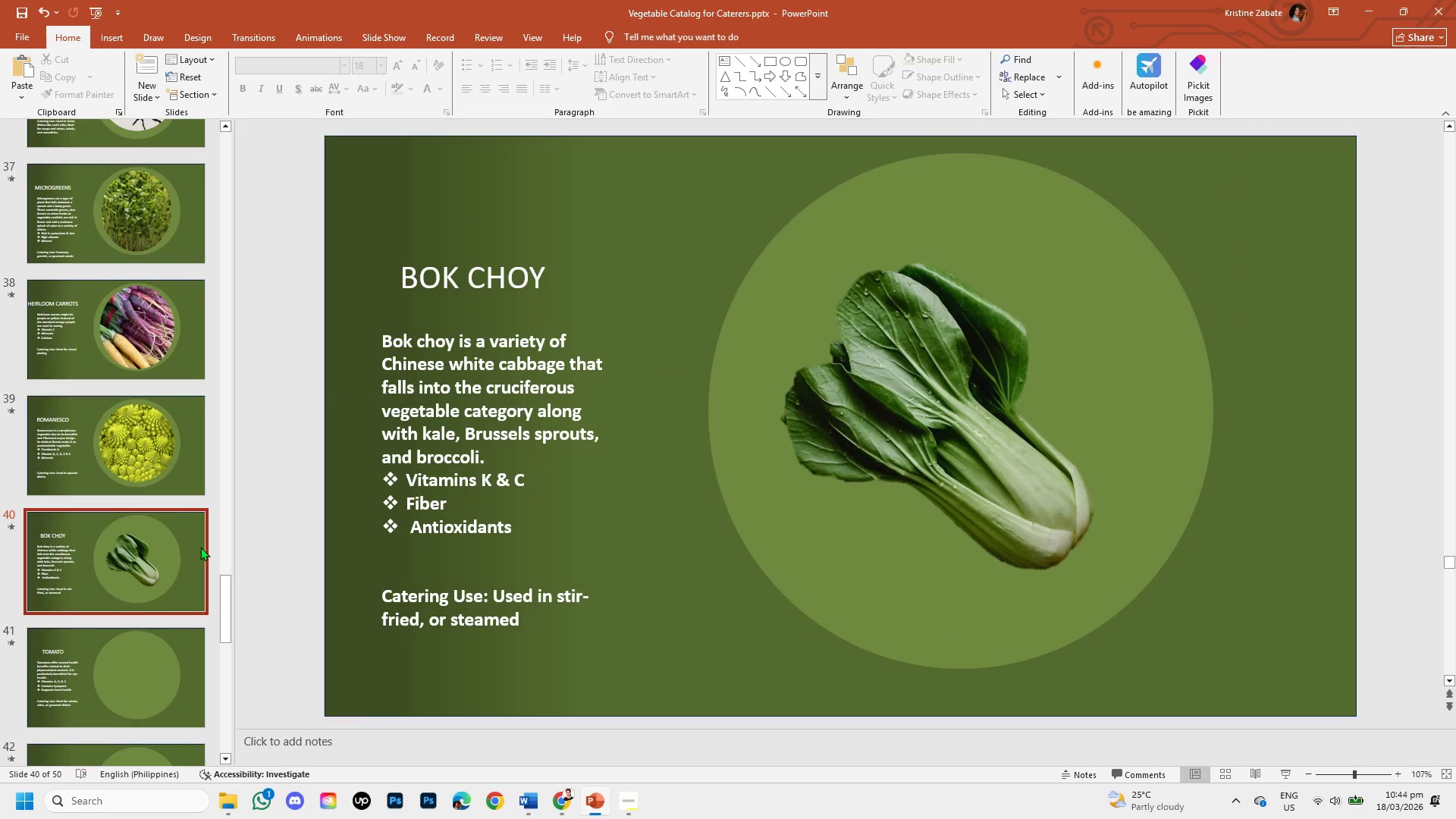 
scroll: coordinate [237, 544], scroll_direction: down, amount: 2.0
 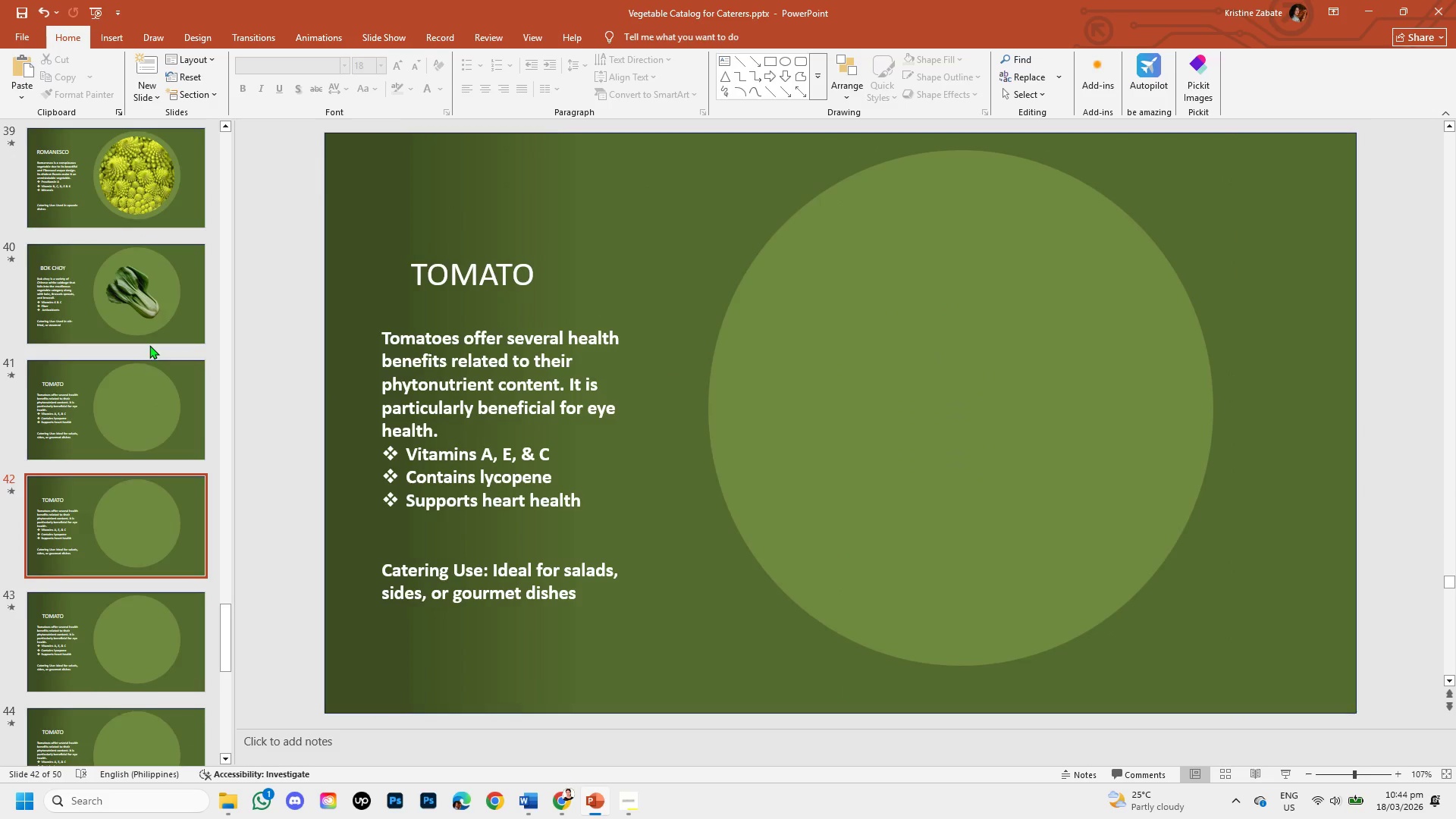 
left_click([140, 382])
 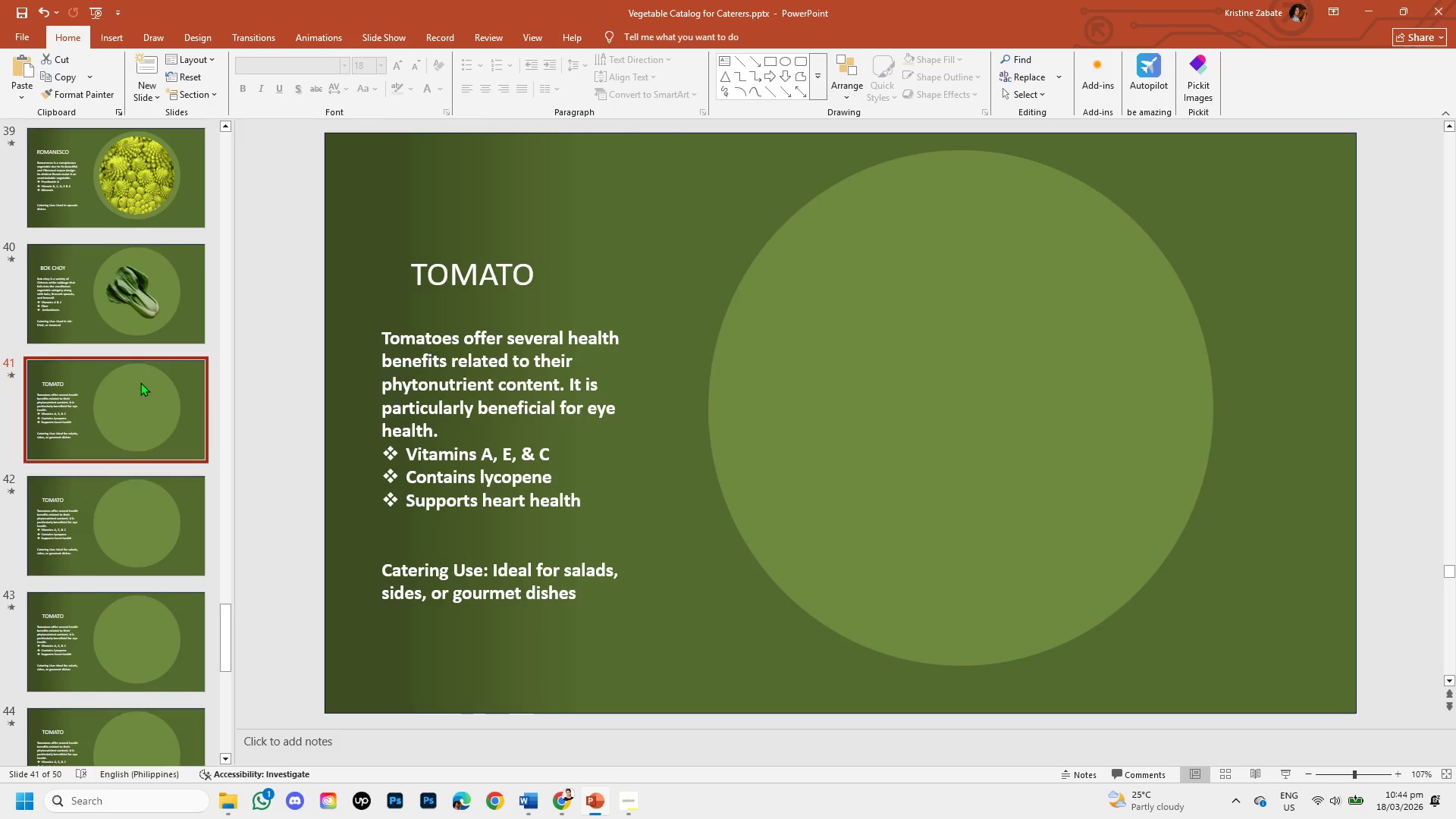 
wait(18.94)
 